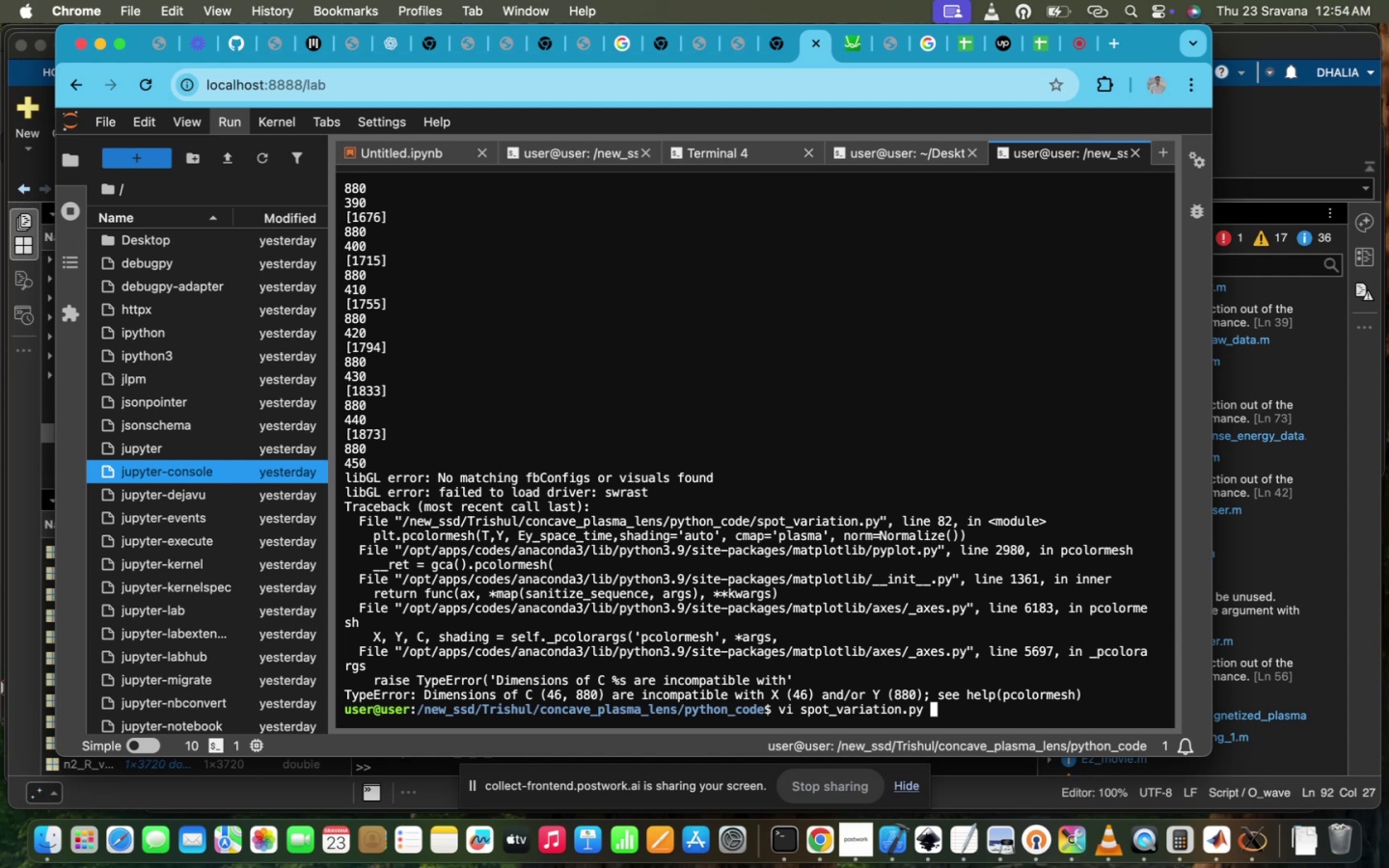 
hold_key(key=Enter, duration=0.56)
 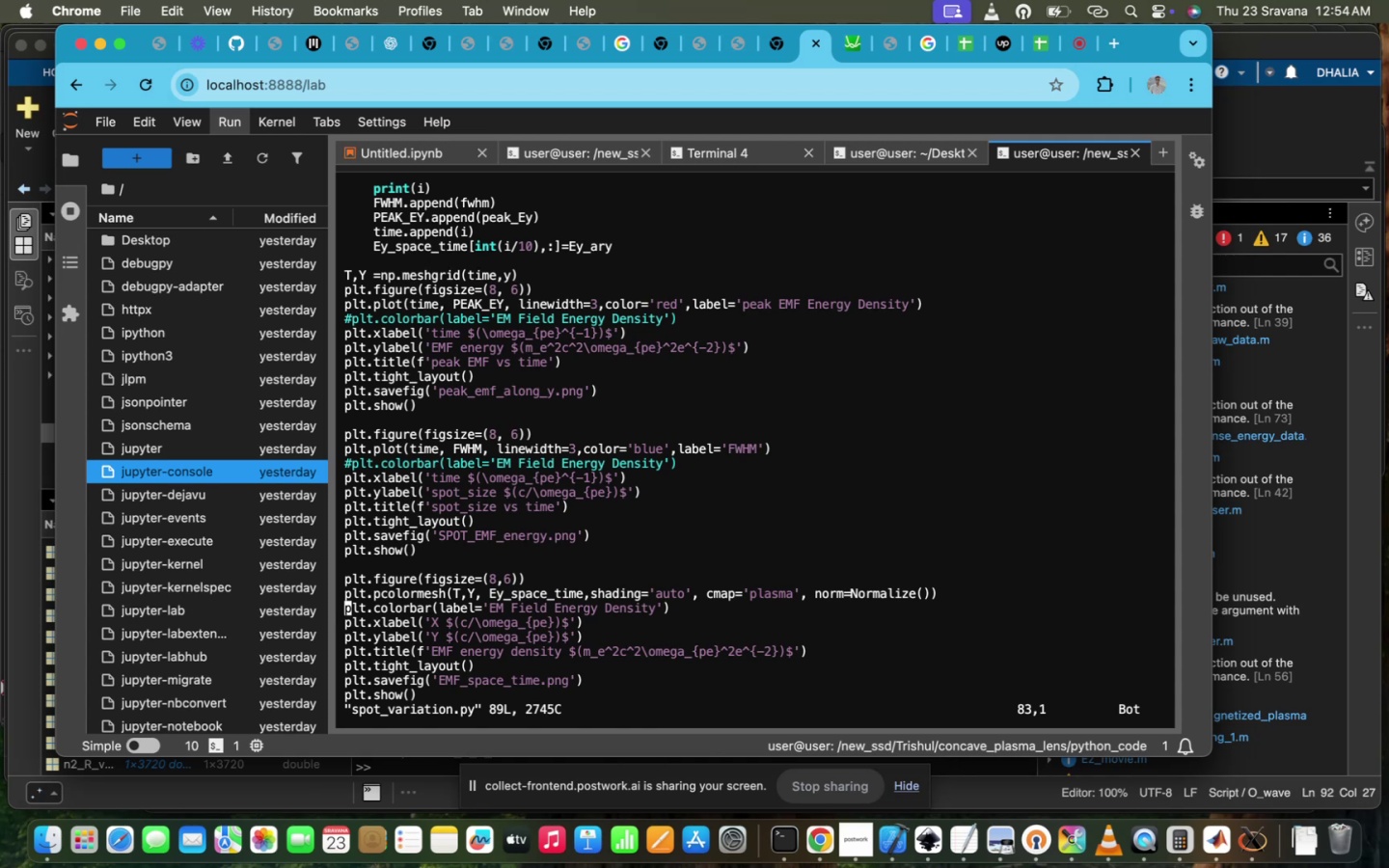 
wait(17.8)
 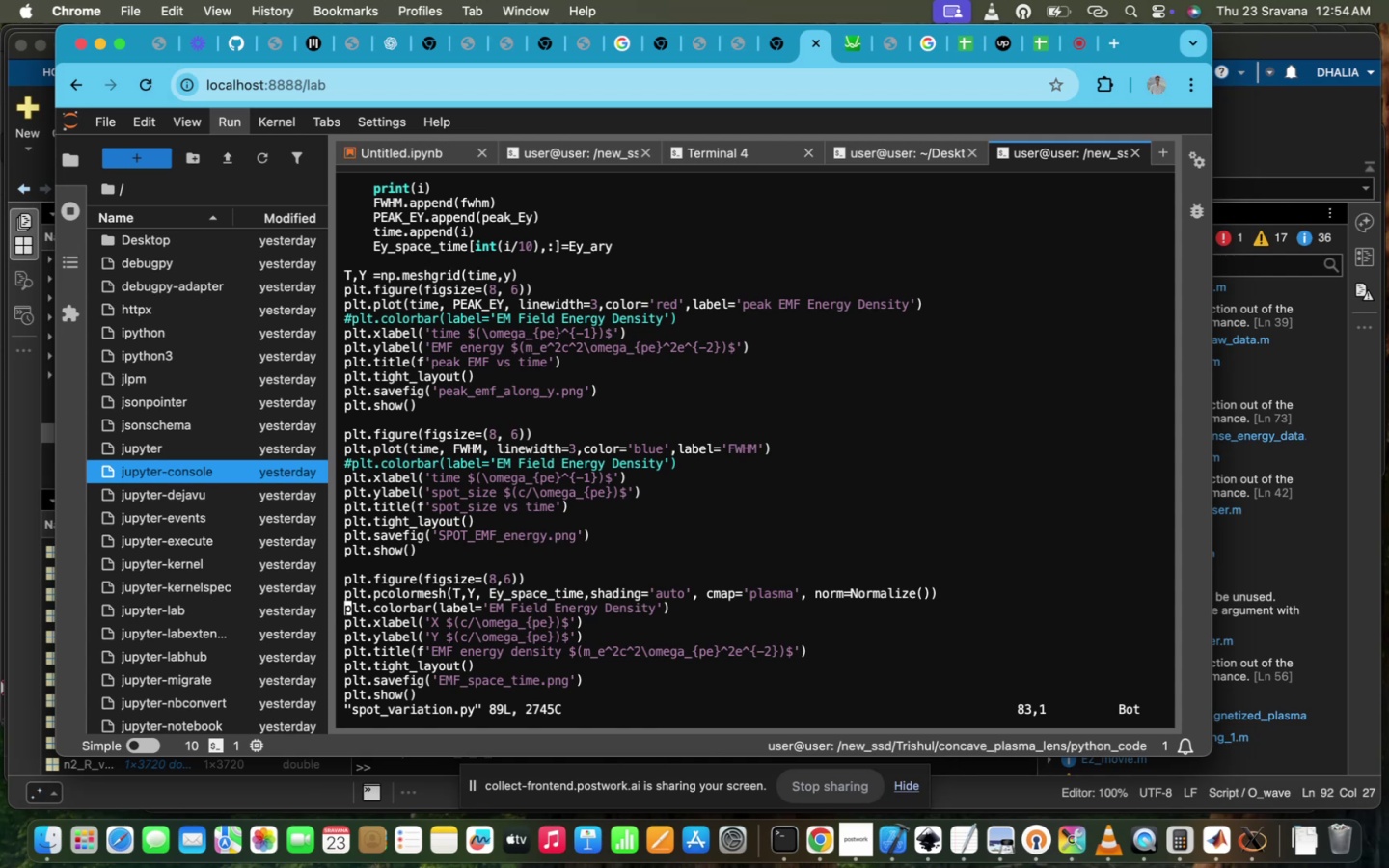 
scroll: coordinate [754, 710], scroll_direction: down, amount: 15.0
 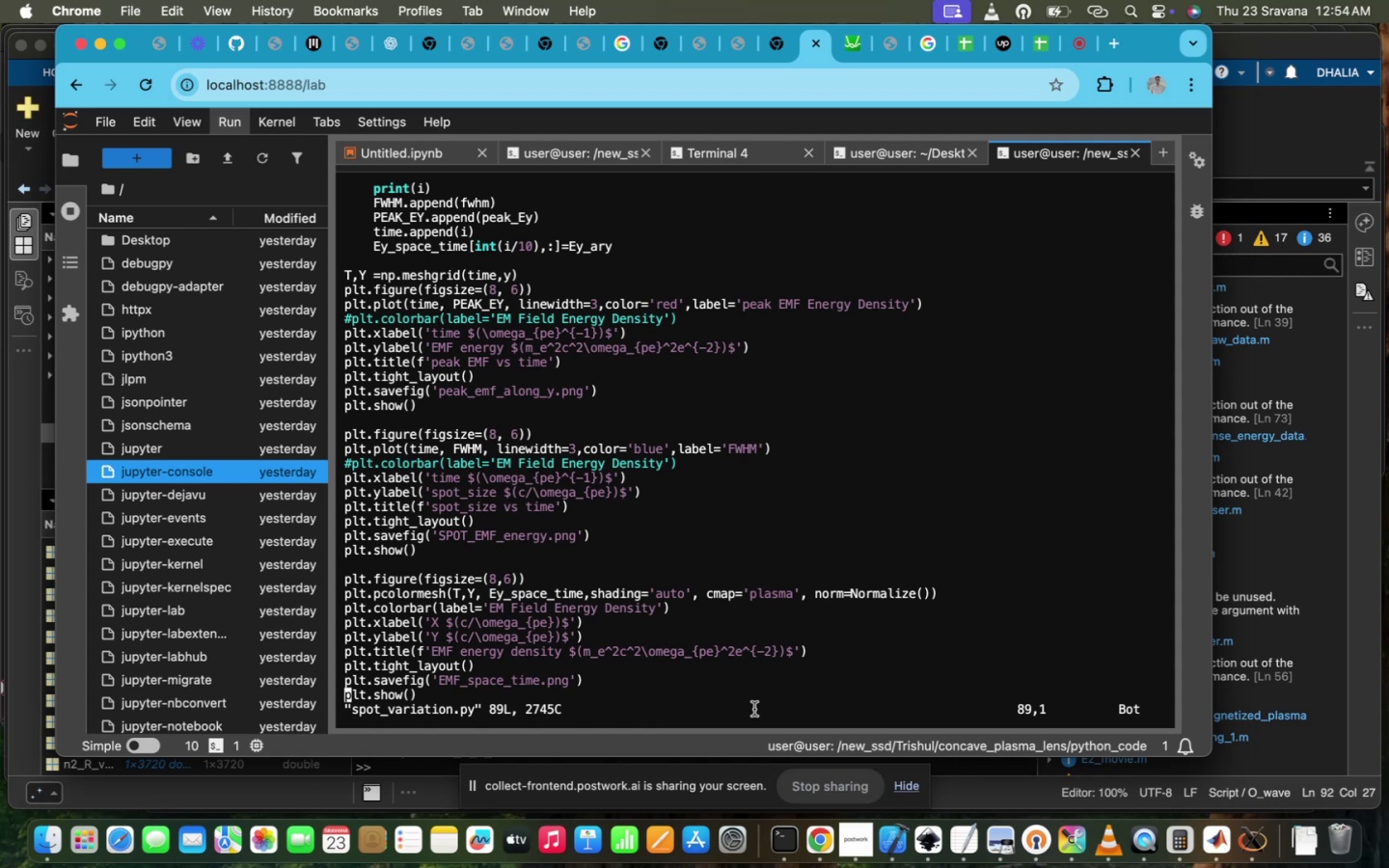 
scroll: coordinate [754, 709], scroll_direction: up, amount: 7.0
 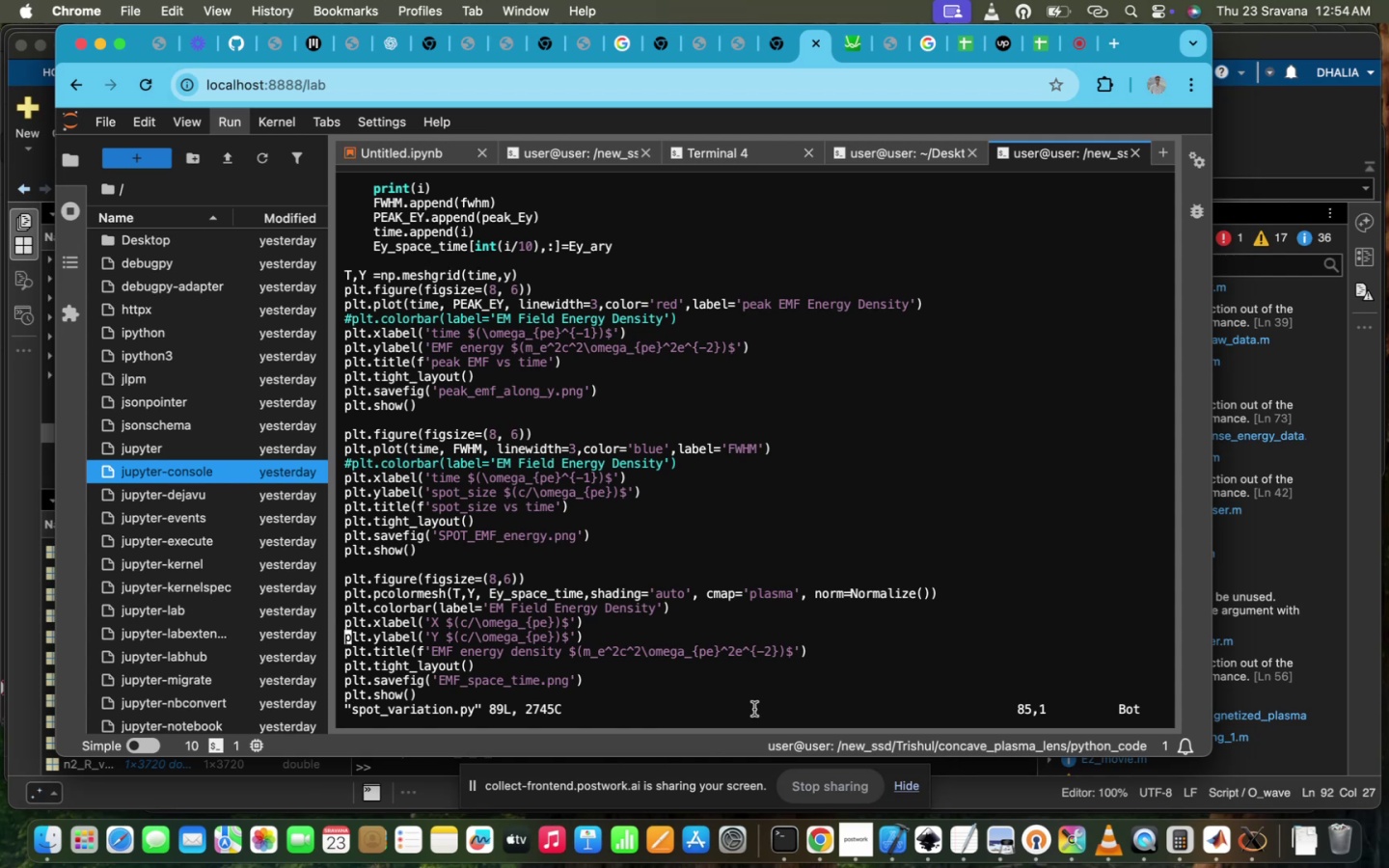 
scroll: coordinate [754, 709], scroll_direction: down, amount: 21.0
 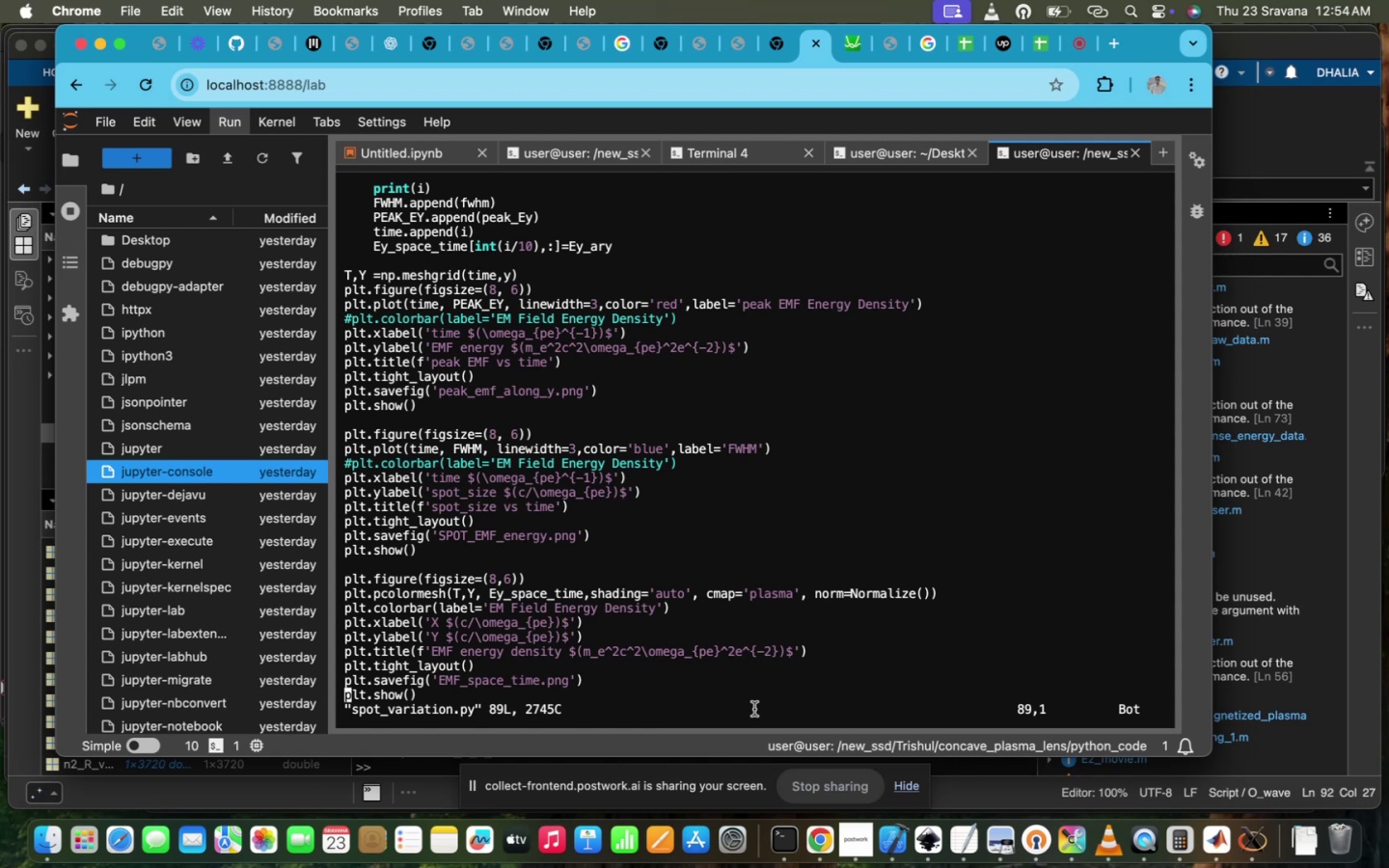 
scroll: coordinate [754, 709], scroll_direction: up, amount: 6.0
 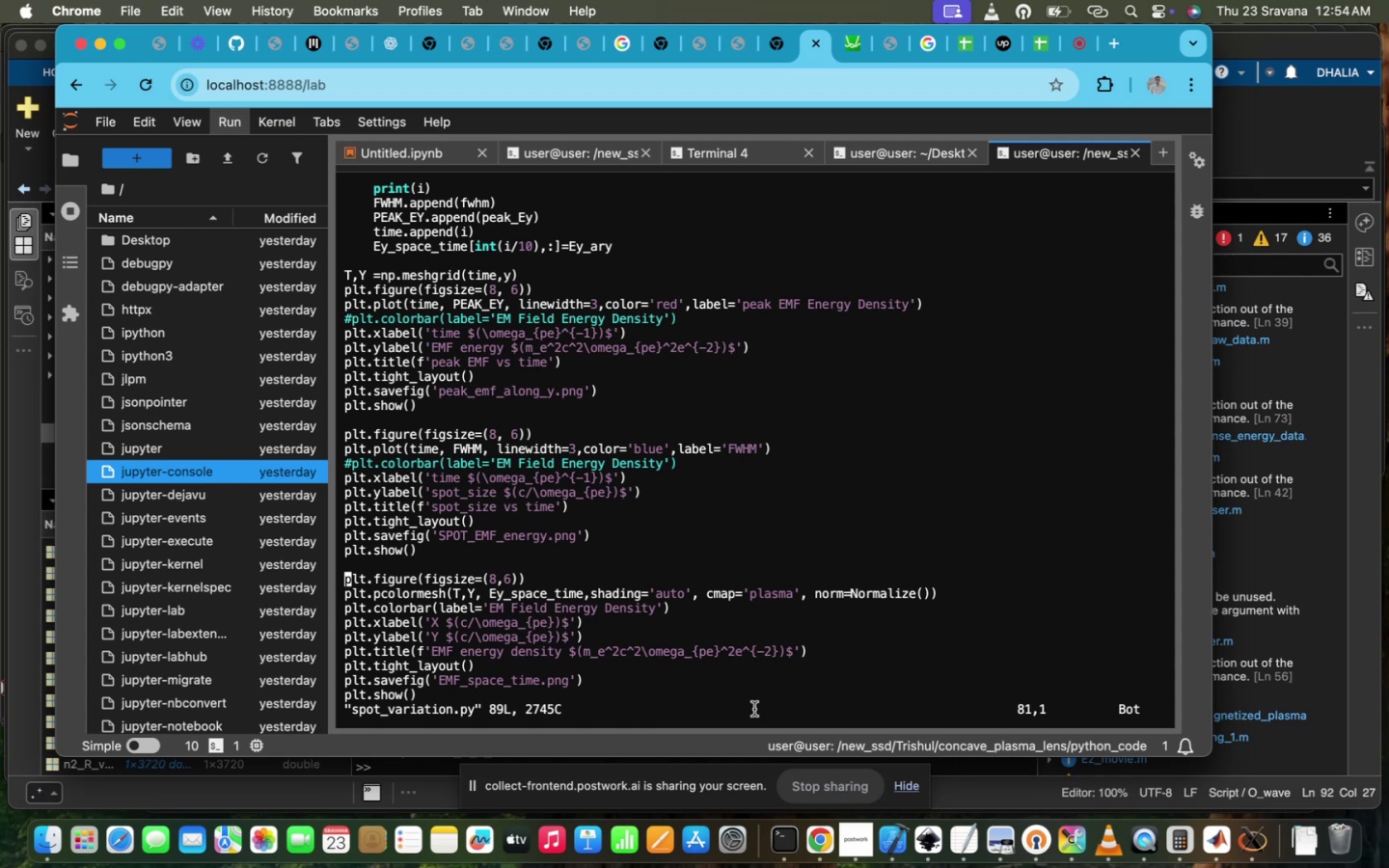 
scroll: coordinate [754, 709], scroll_direction: down, amount: 6.0
 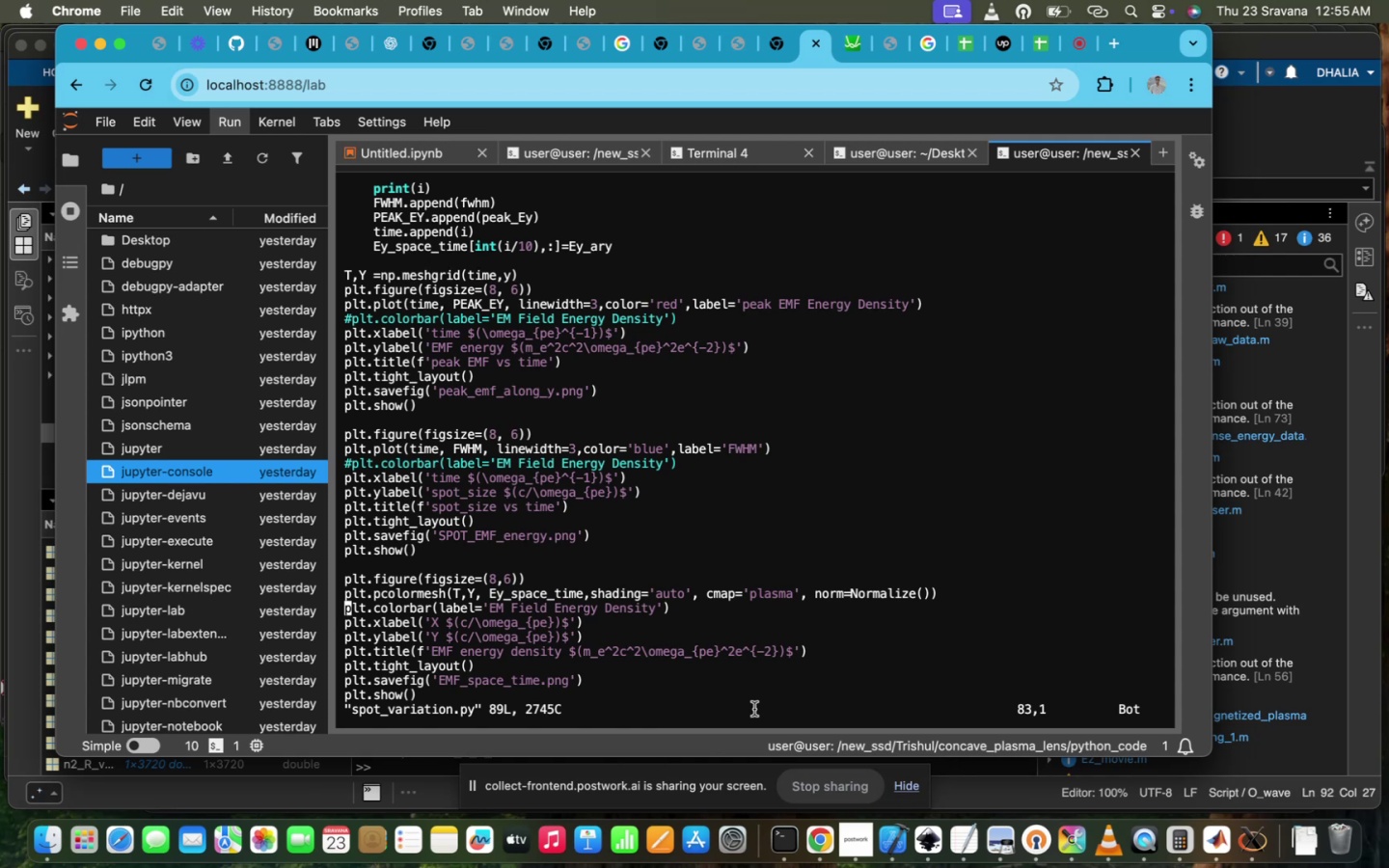 
scroll: coordinate [754, 709], scroll_direction: up, amount: 39.0
 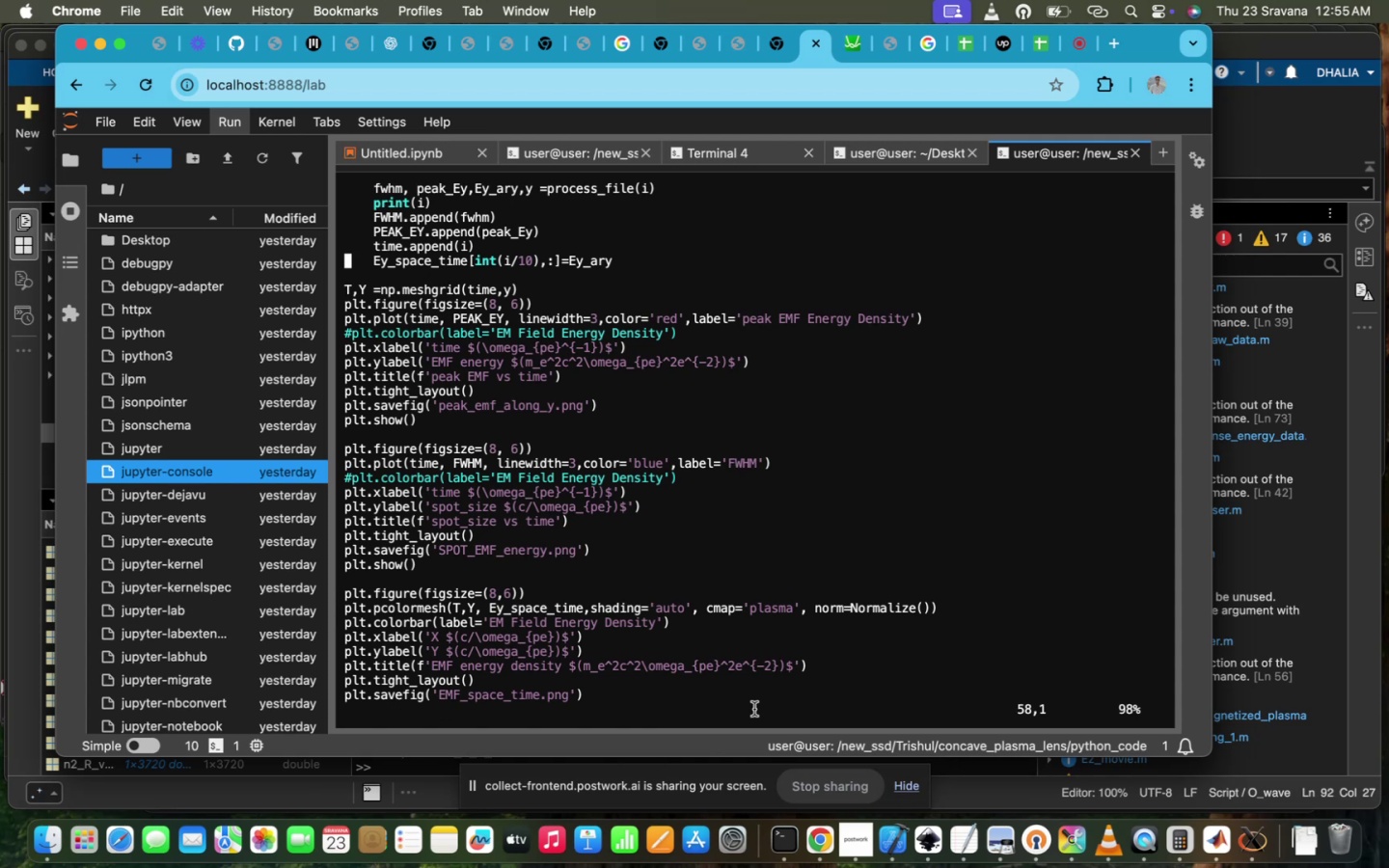 
scroll: coordinate [754, 709], scroll_direction: down, amount: 58.0
 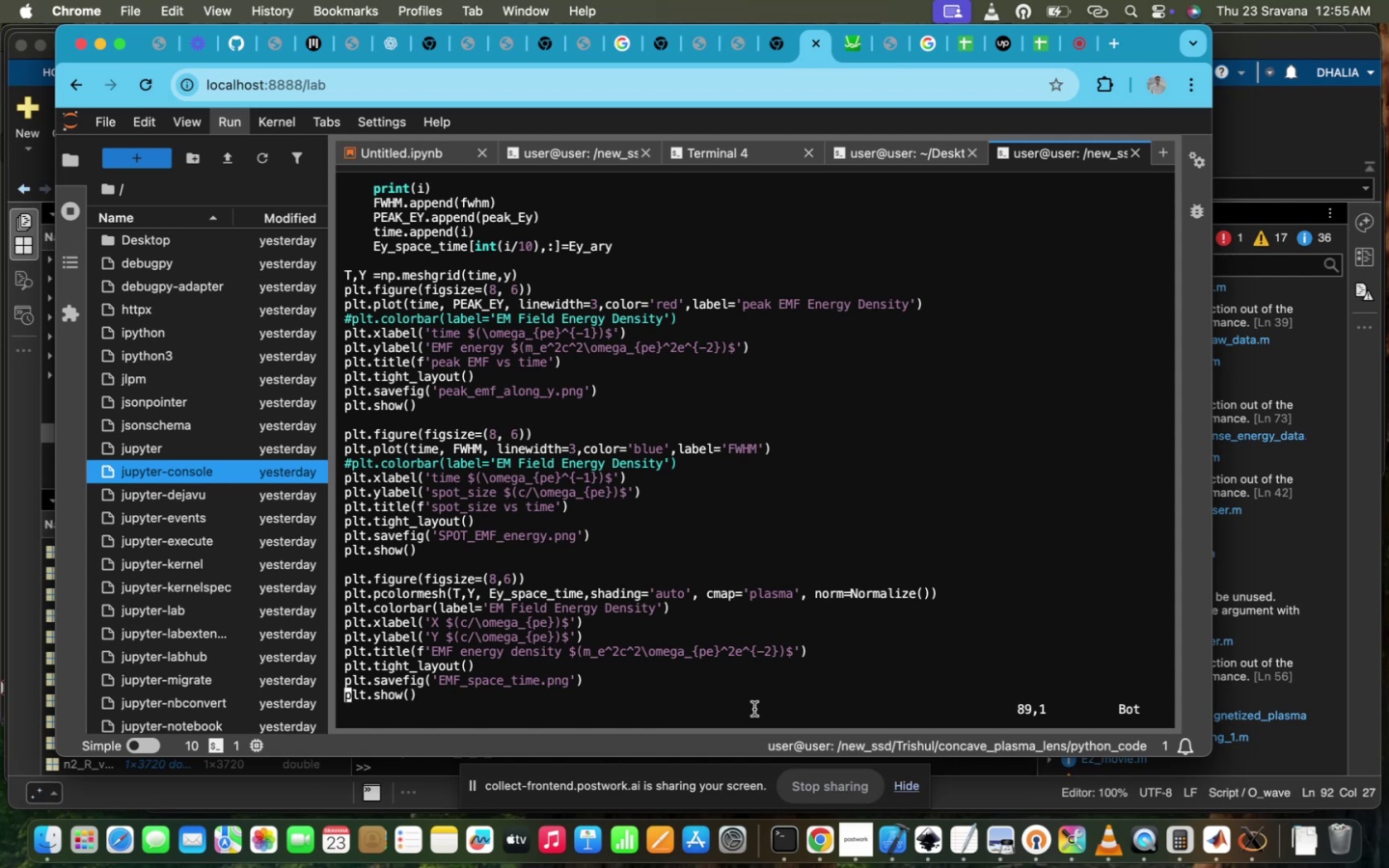 
hold_key(key=Z, duration=0.36)
 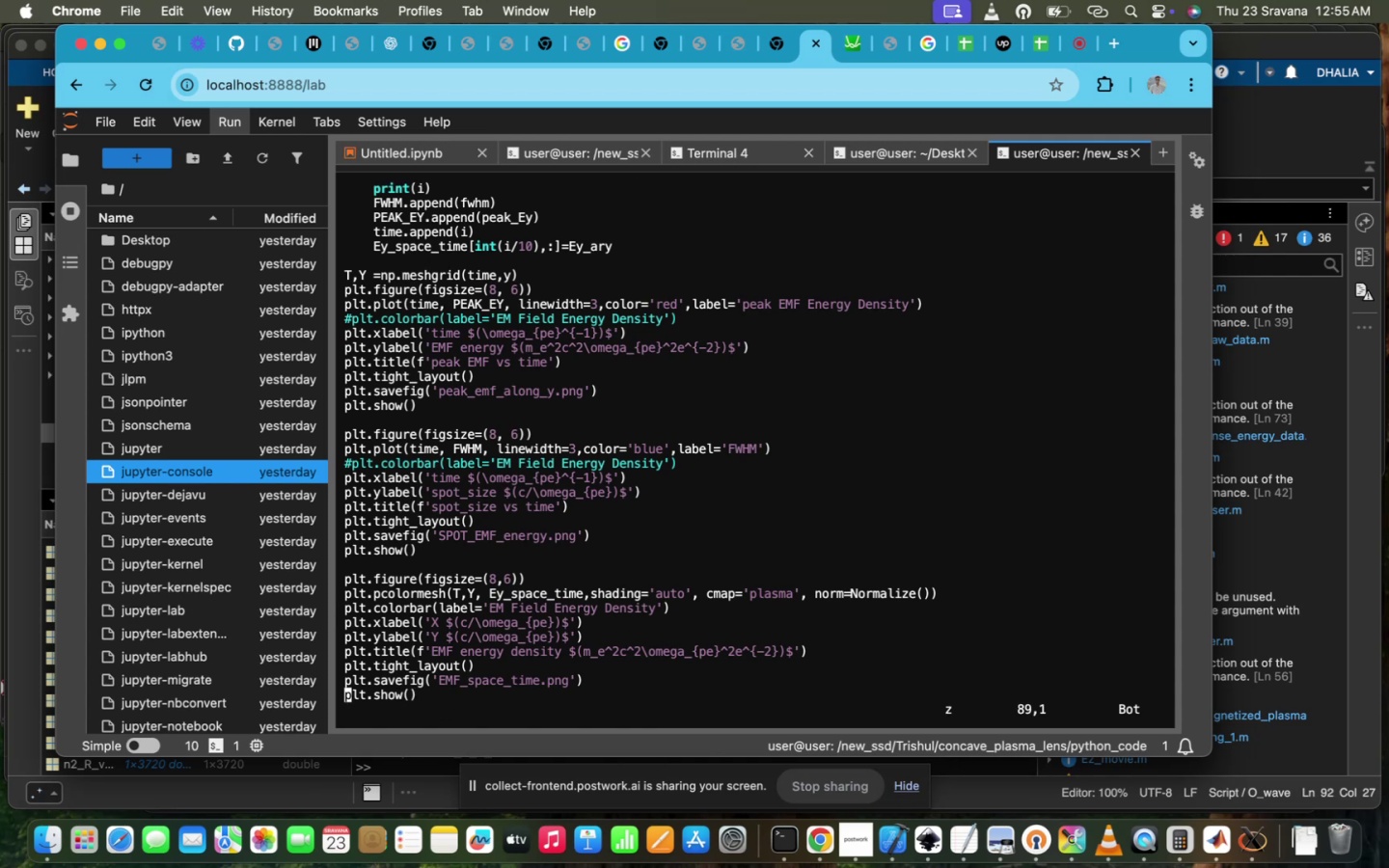 
key(Control+ControlLeft)
 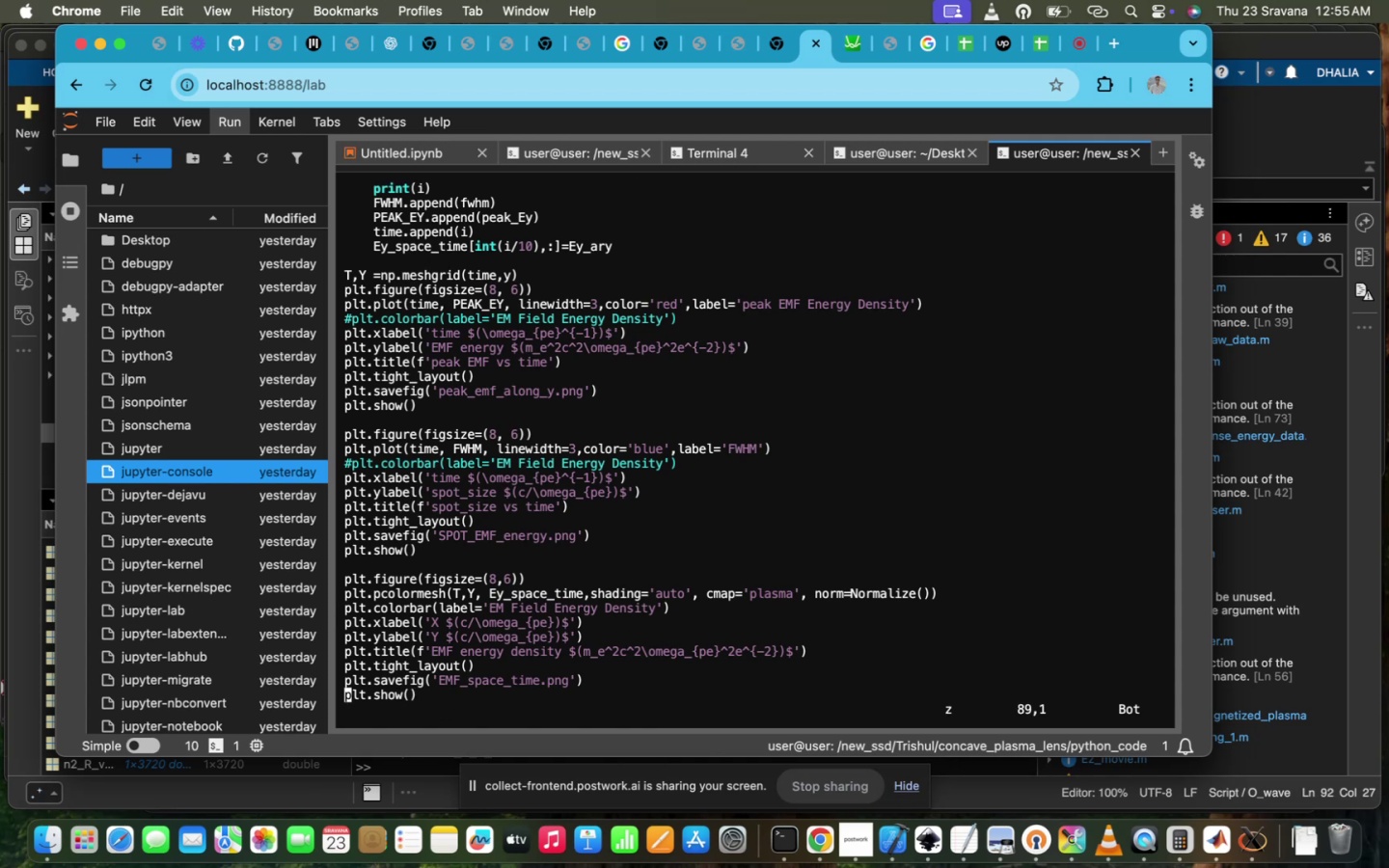 
hold_key(key=ControlLeft, duration=0.38)
 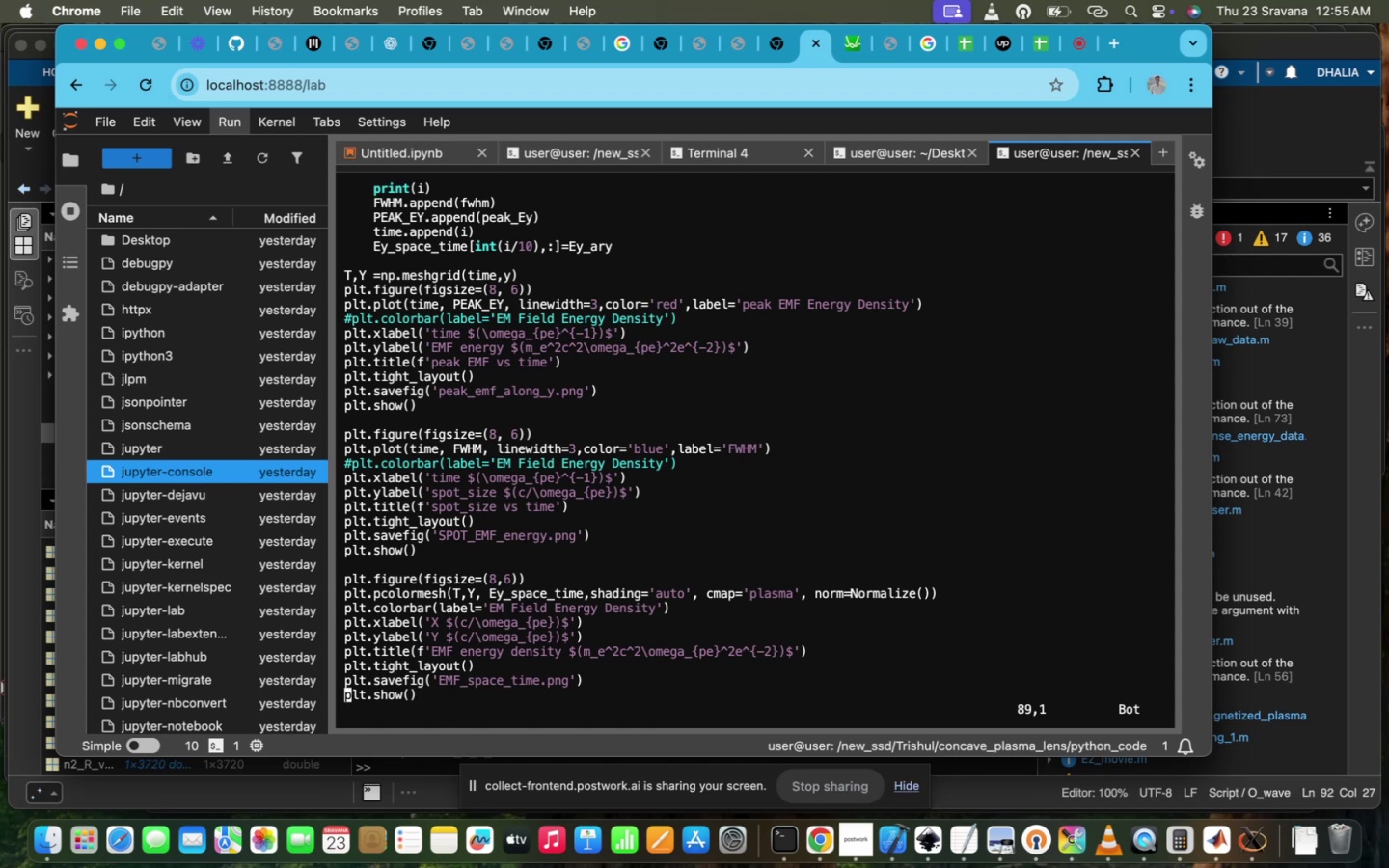 
hold_key(key=Z, duration=0.36)
 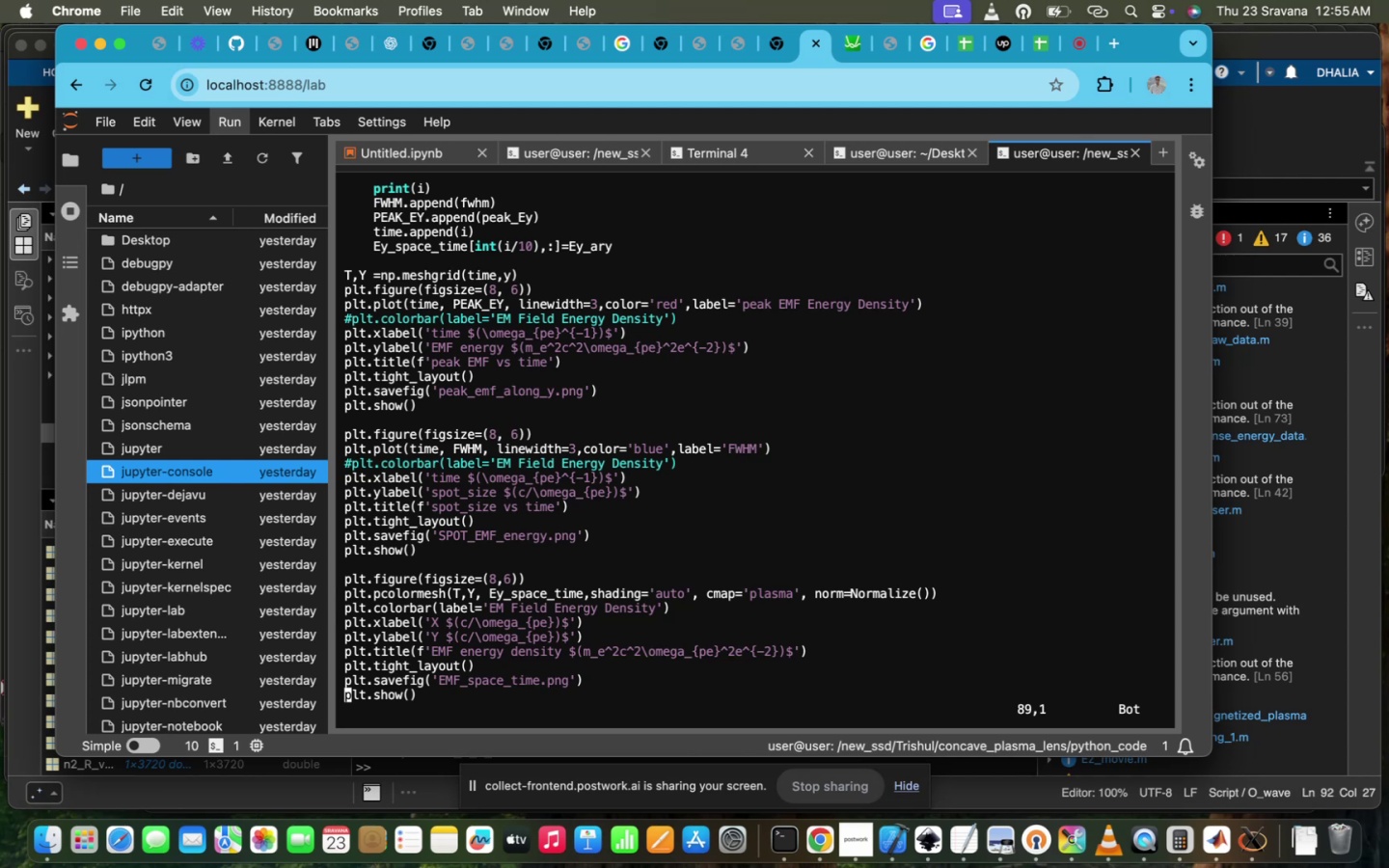 
type(:wq)
 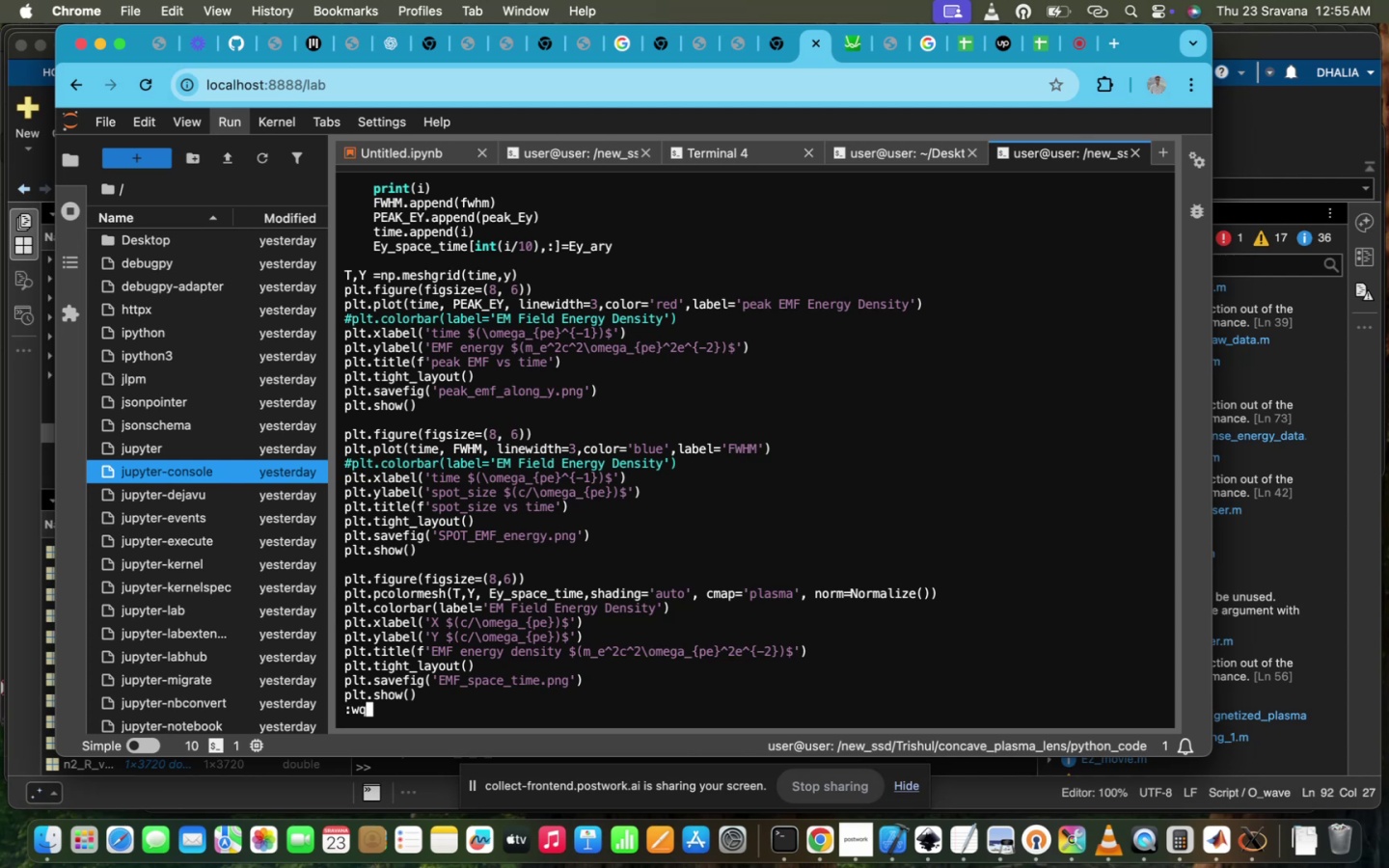 
key(Enter)
 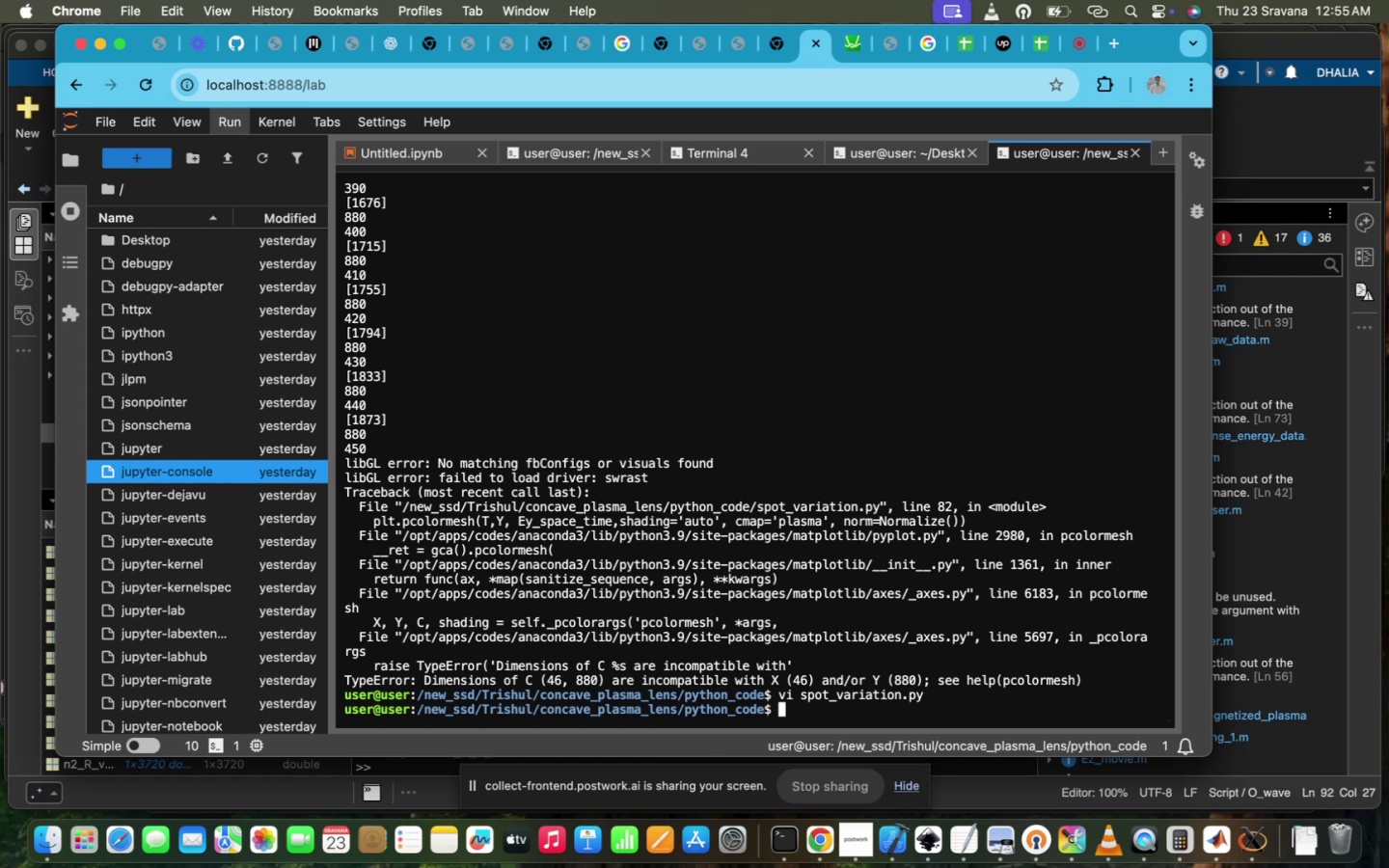 
wait(14.78)
 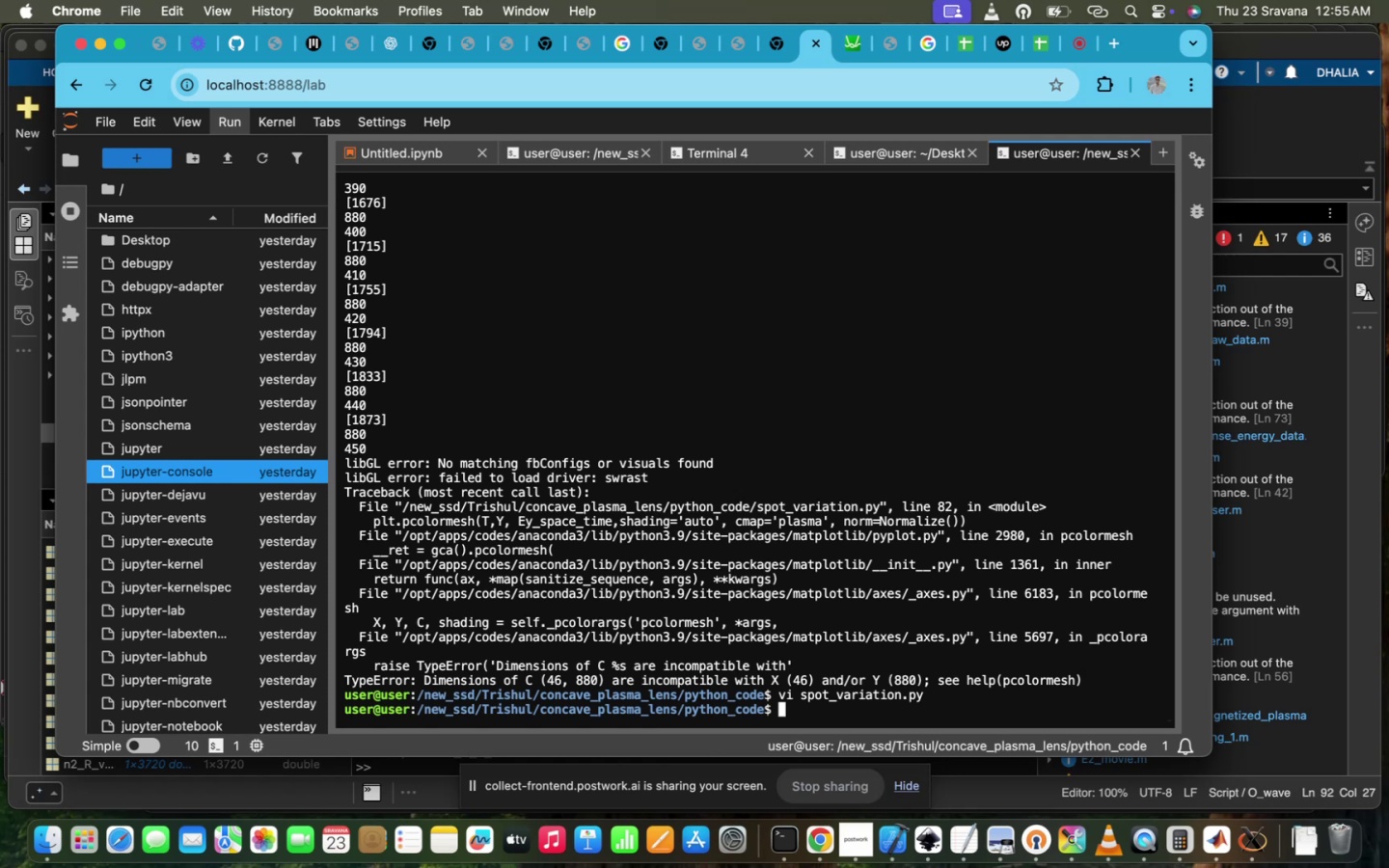 
key(ArrowUp)
 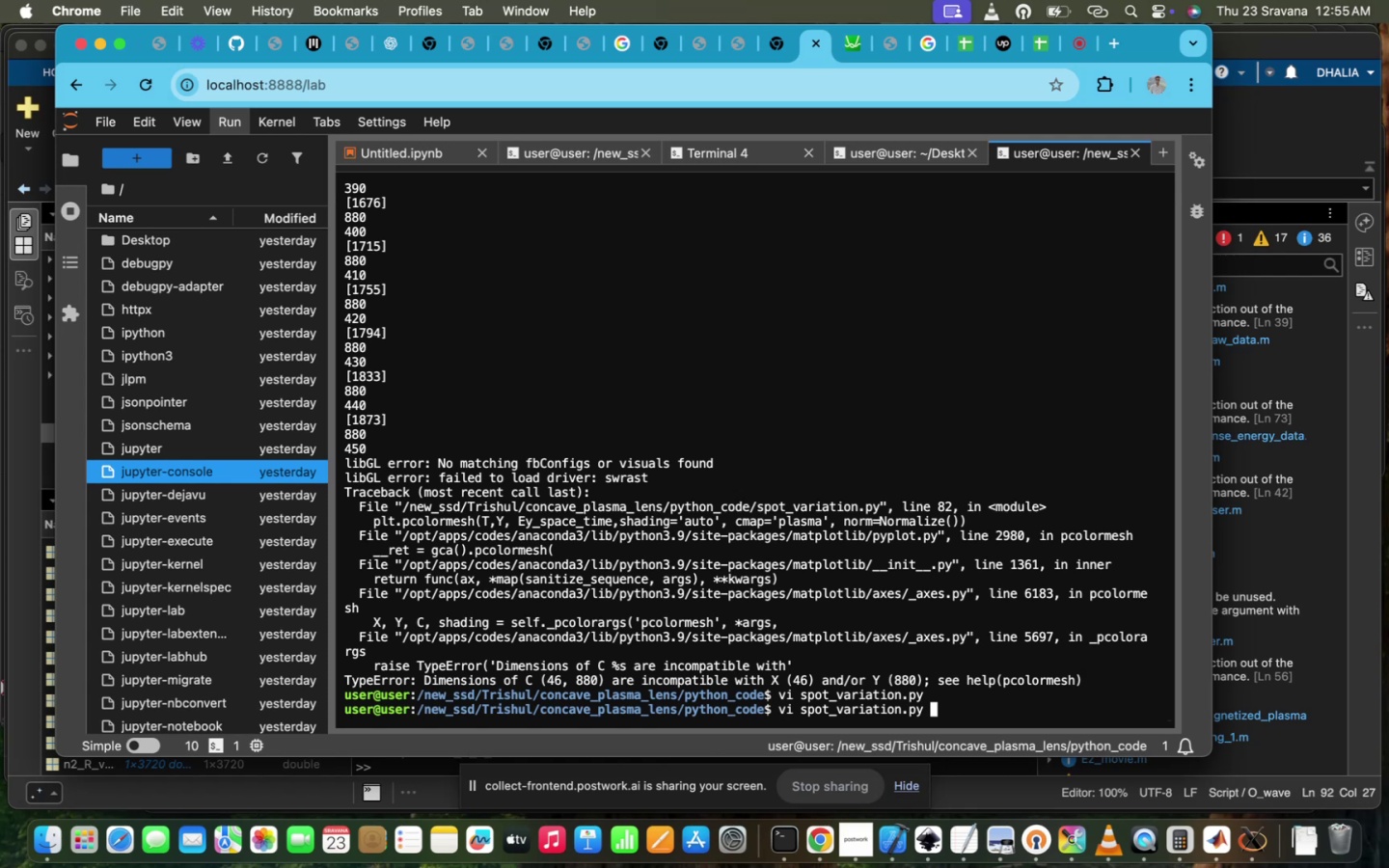 
key(ArrowUp)
 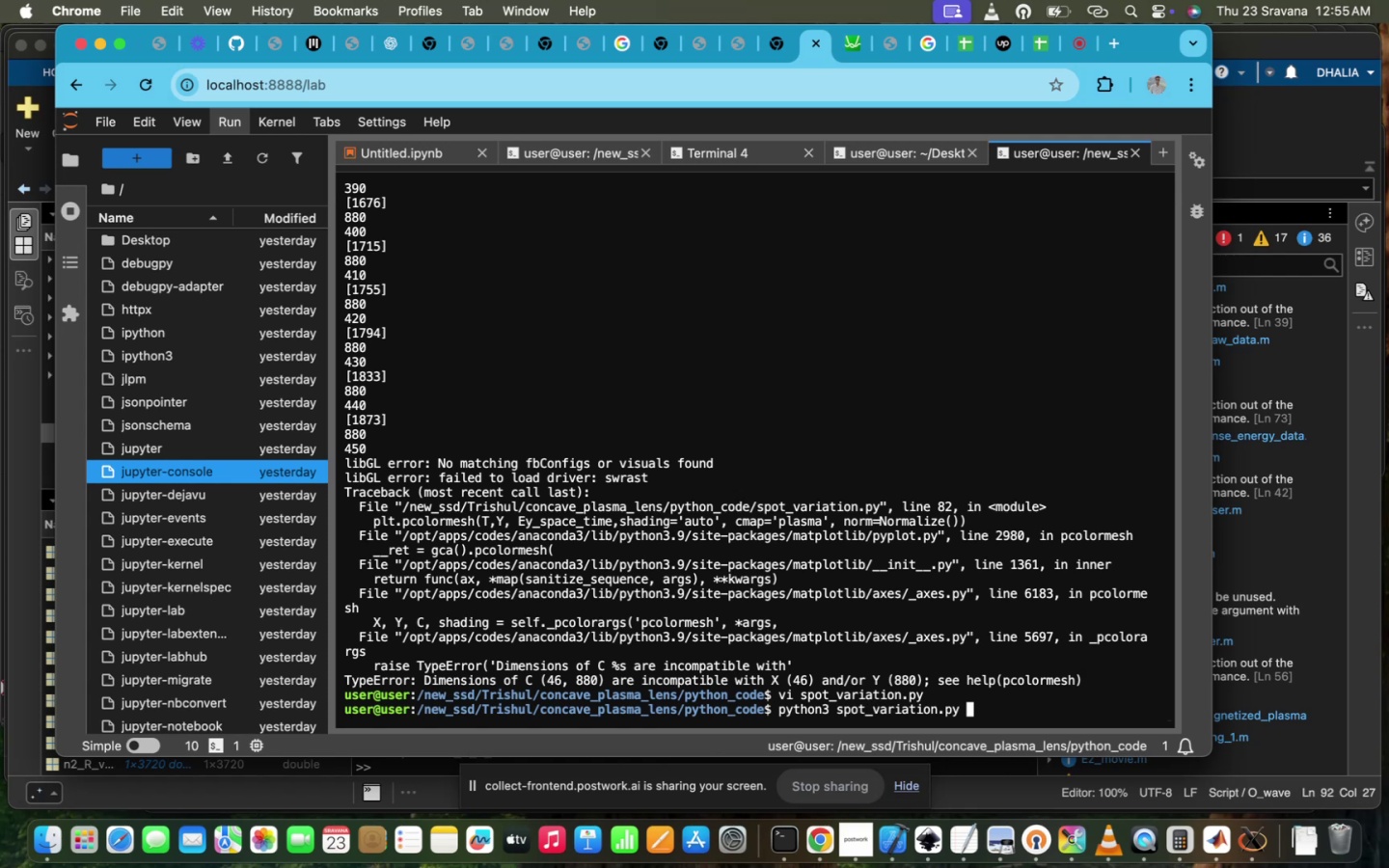 
key(ArrowUp)
 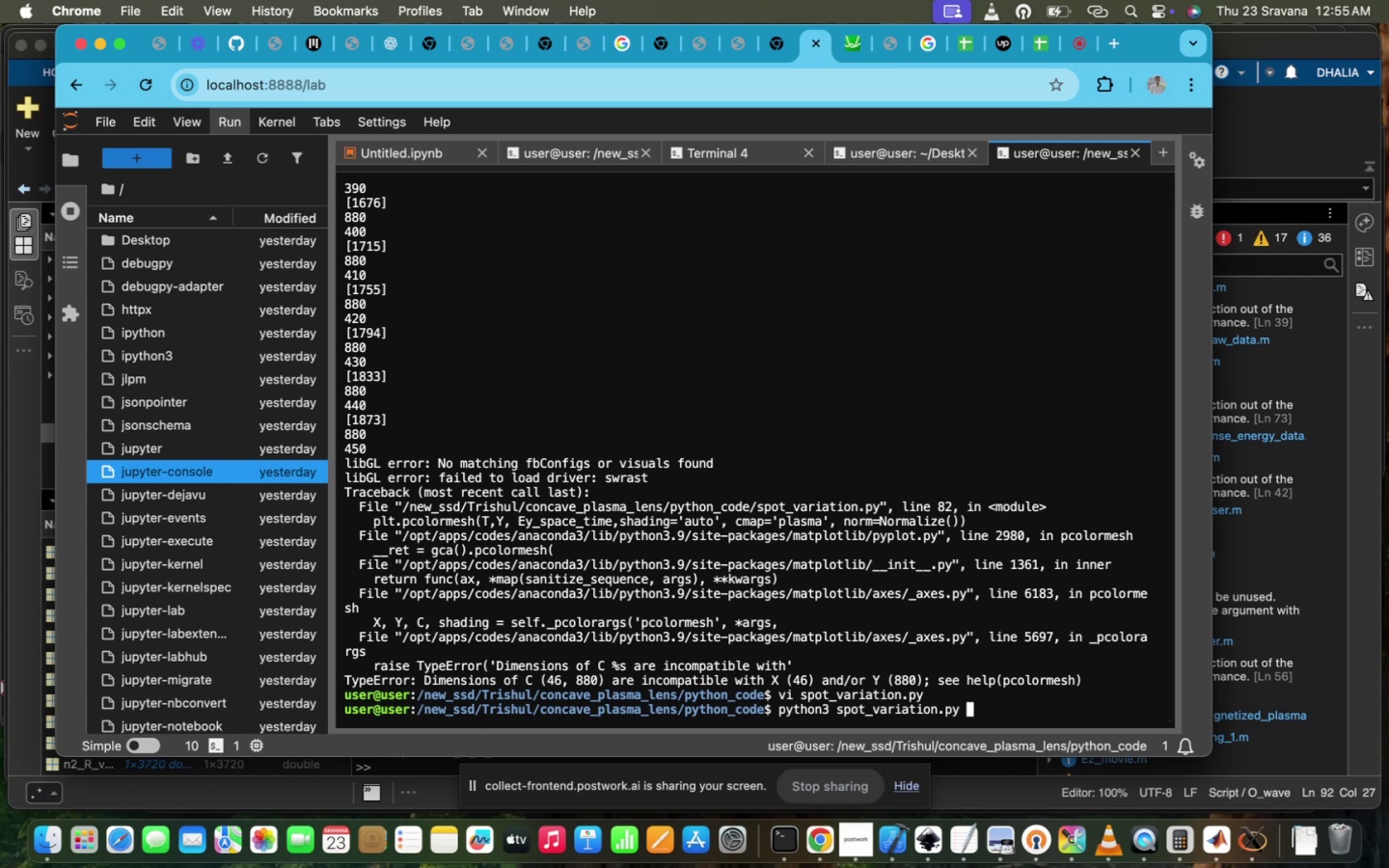 
key(ArrowDown)
 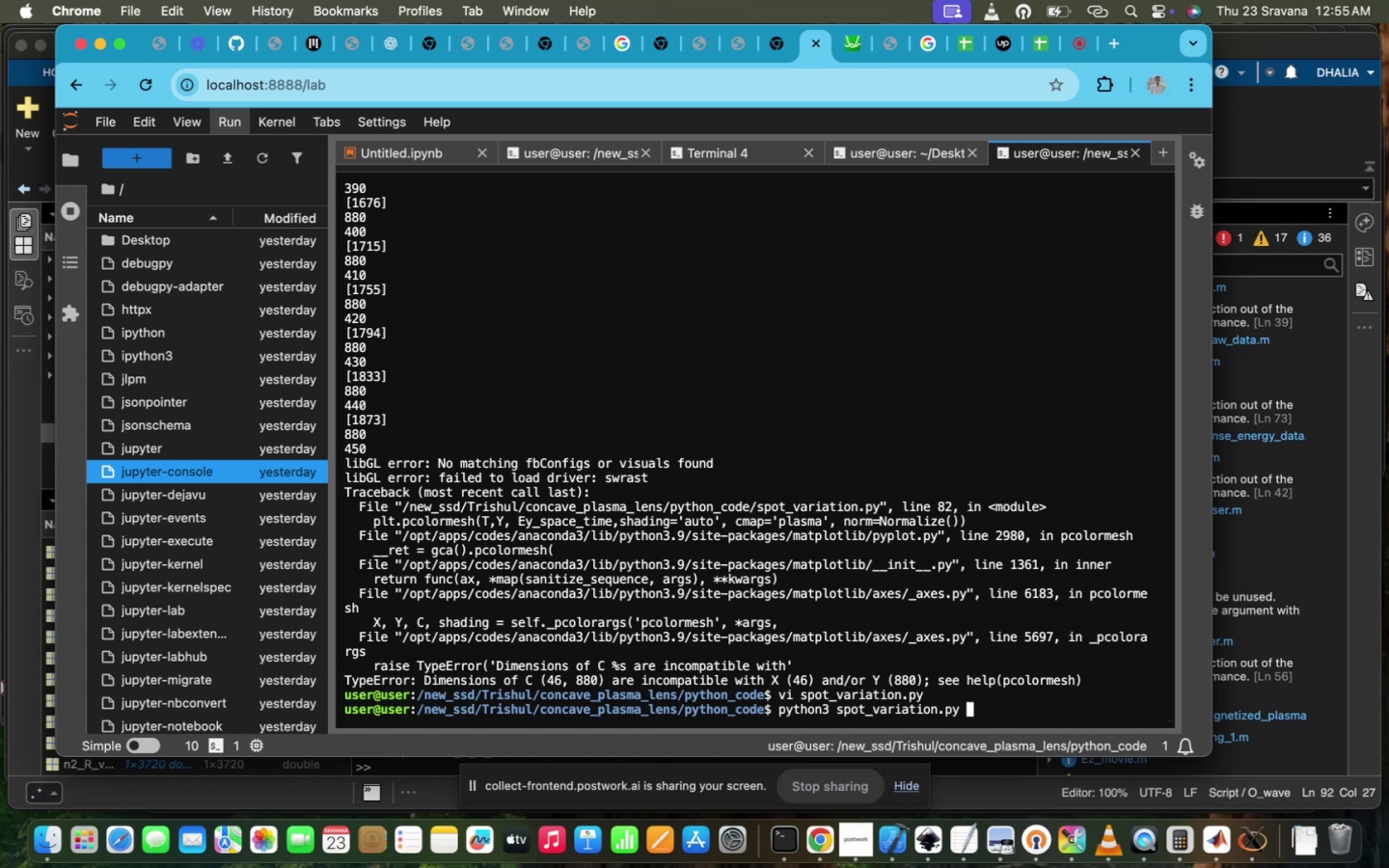 
key(ArrowUp)
 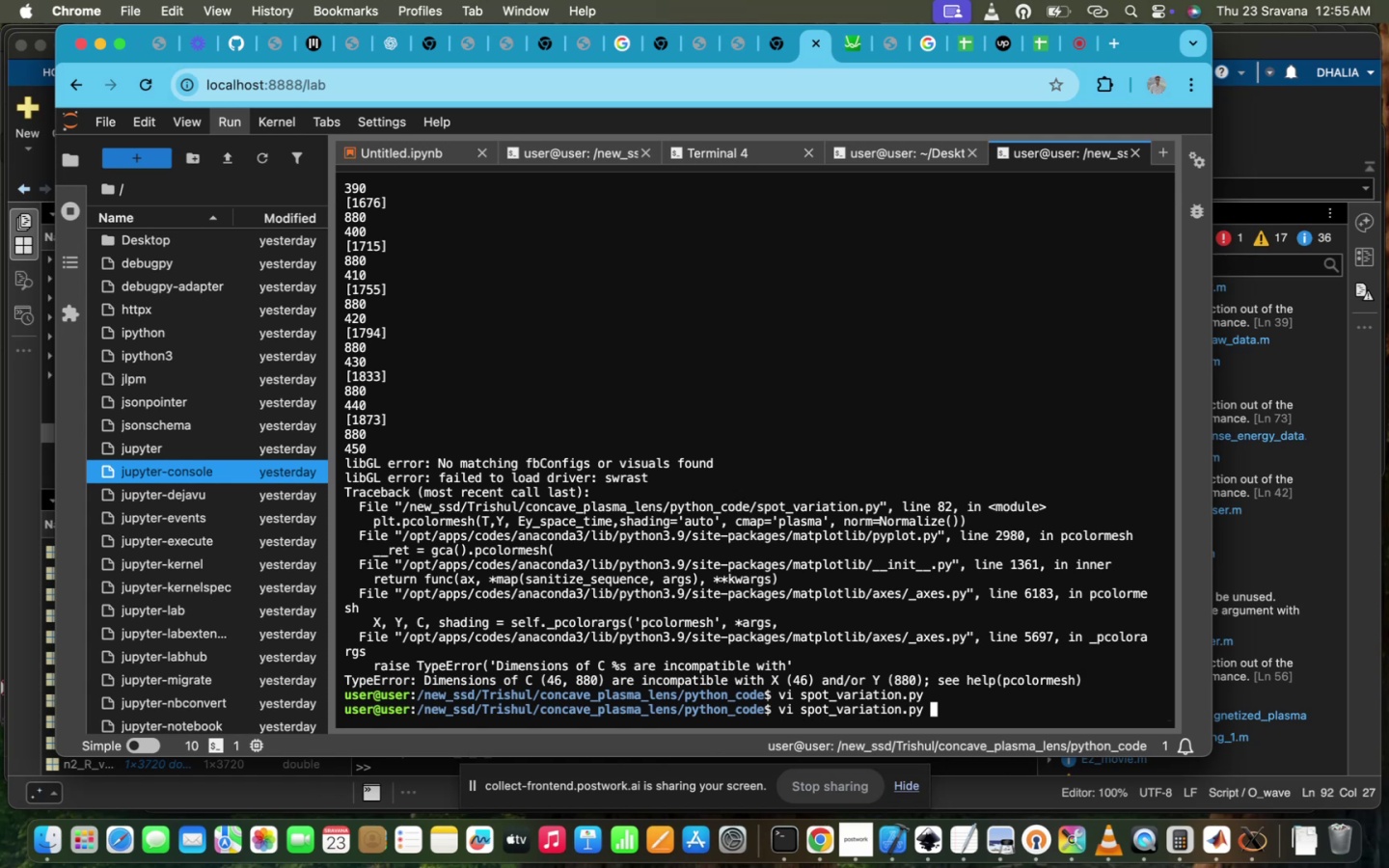 
hold_key(key=Enter, duration=0.48)
 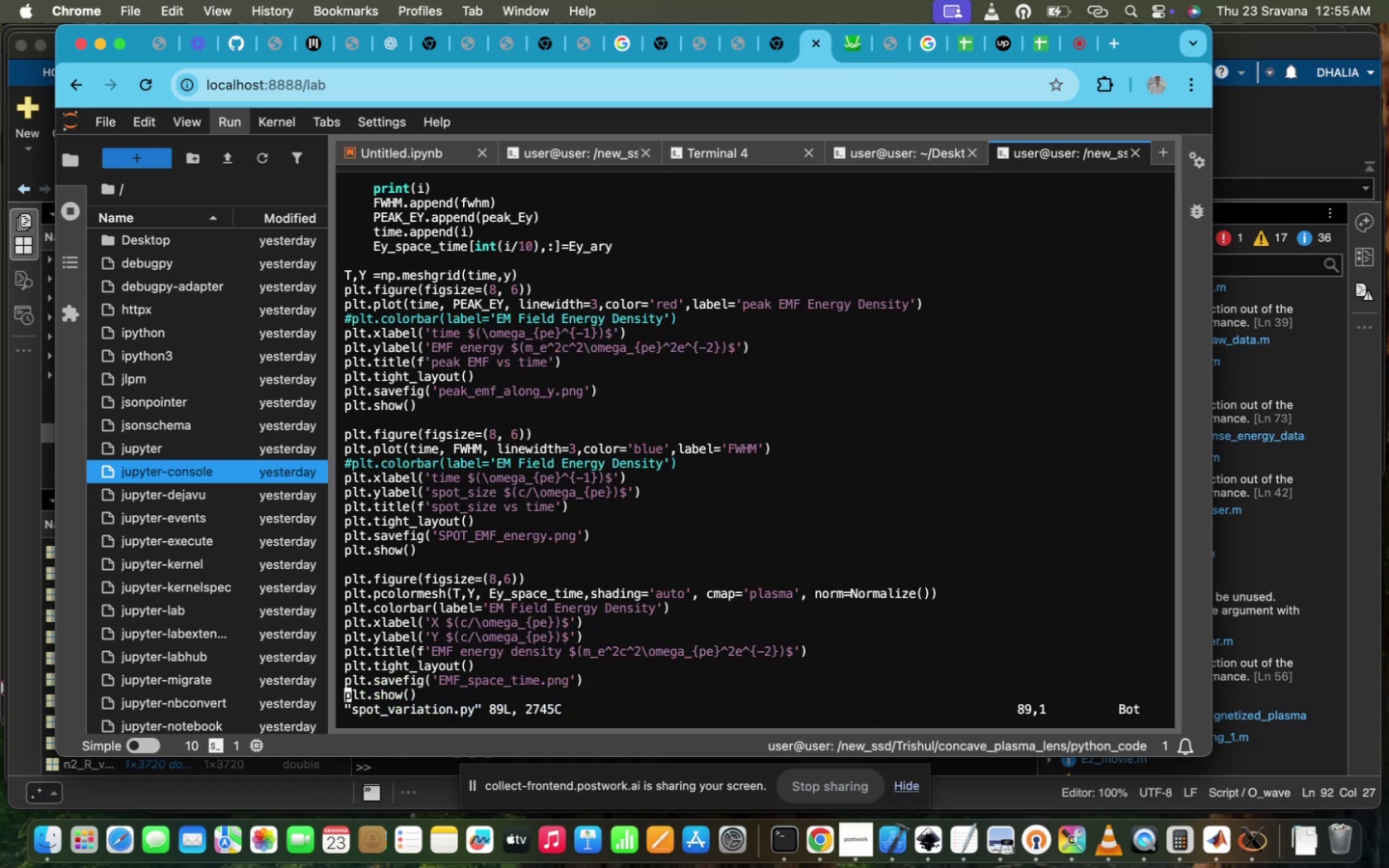 
key(ArrowUp)
 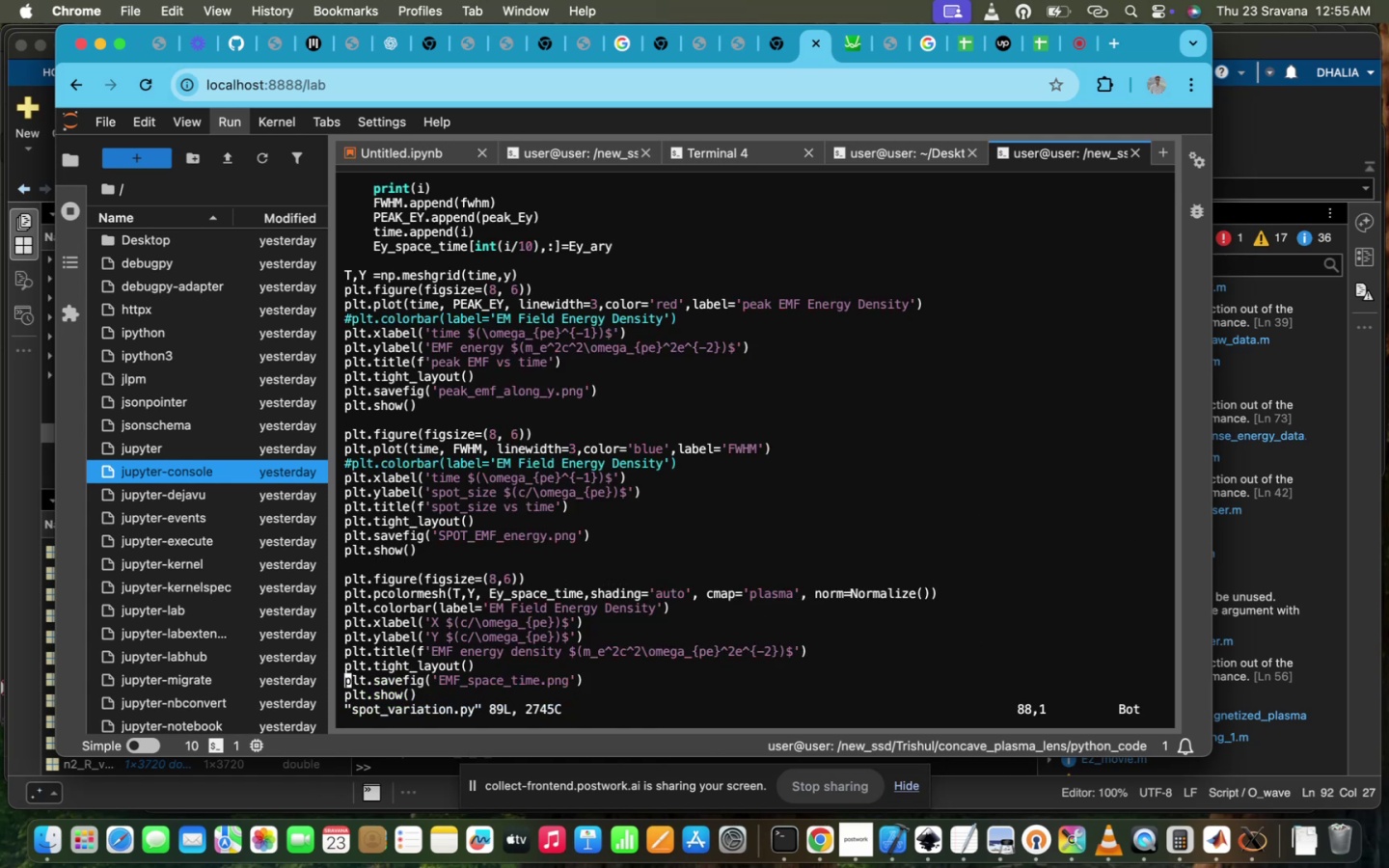 
key(ArrowRight)
 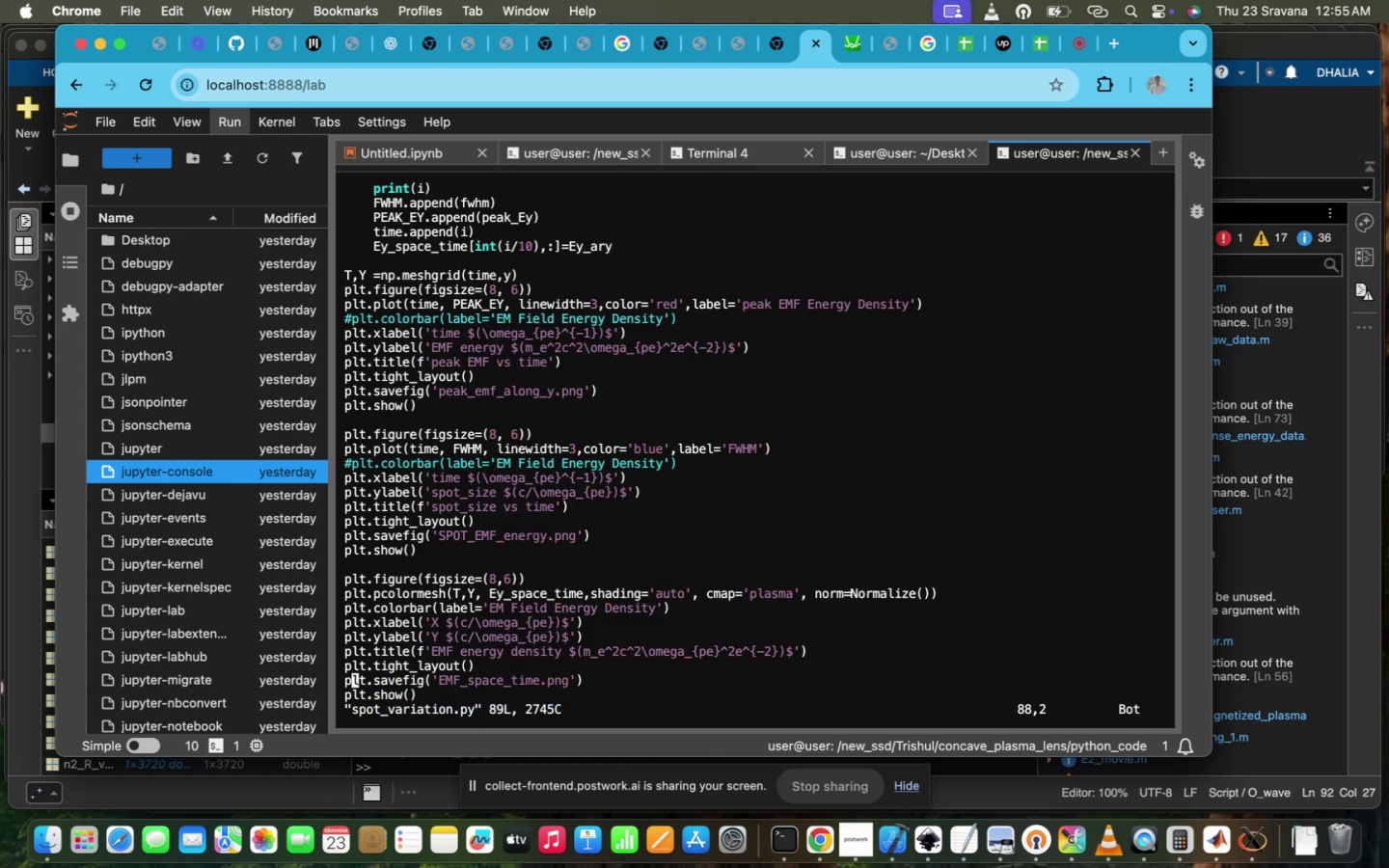 
hold_key(key=ArrowUp, duration=0.91)
 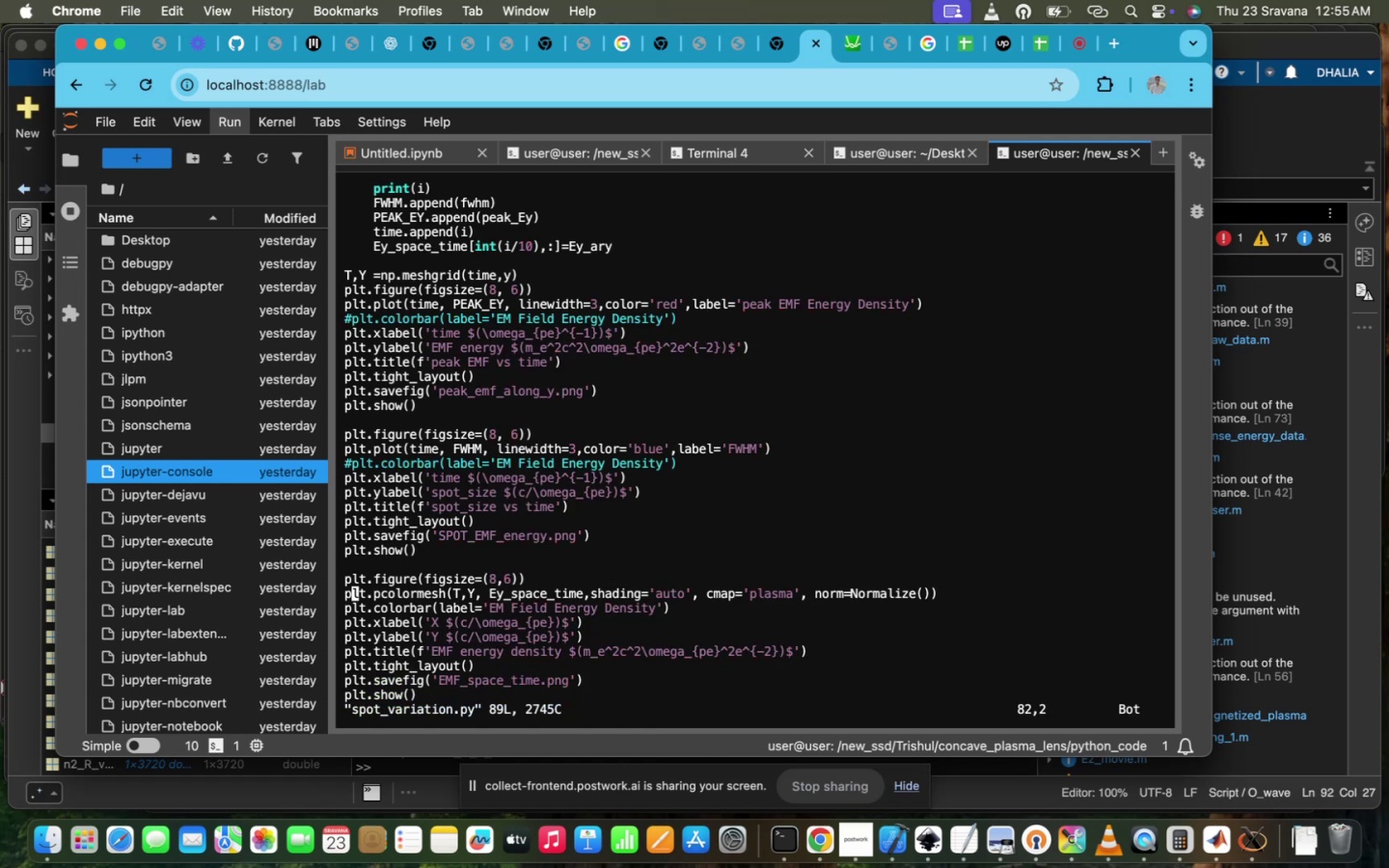 
hold_key(key=ArrowRight, duration=1.5)
 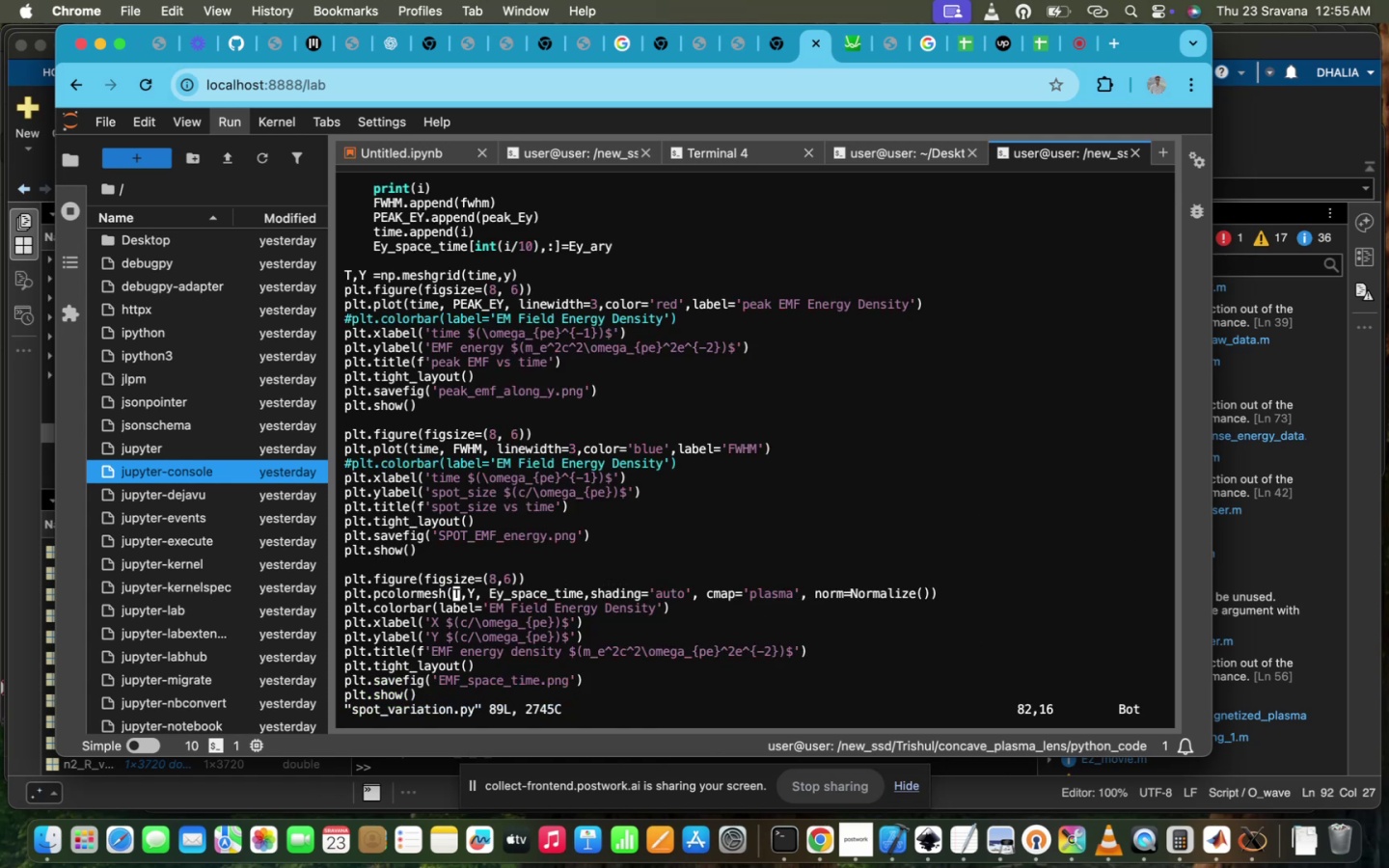 
key(ArrowRight)
 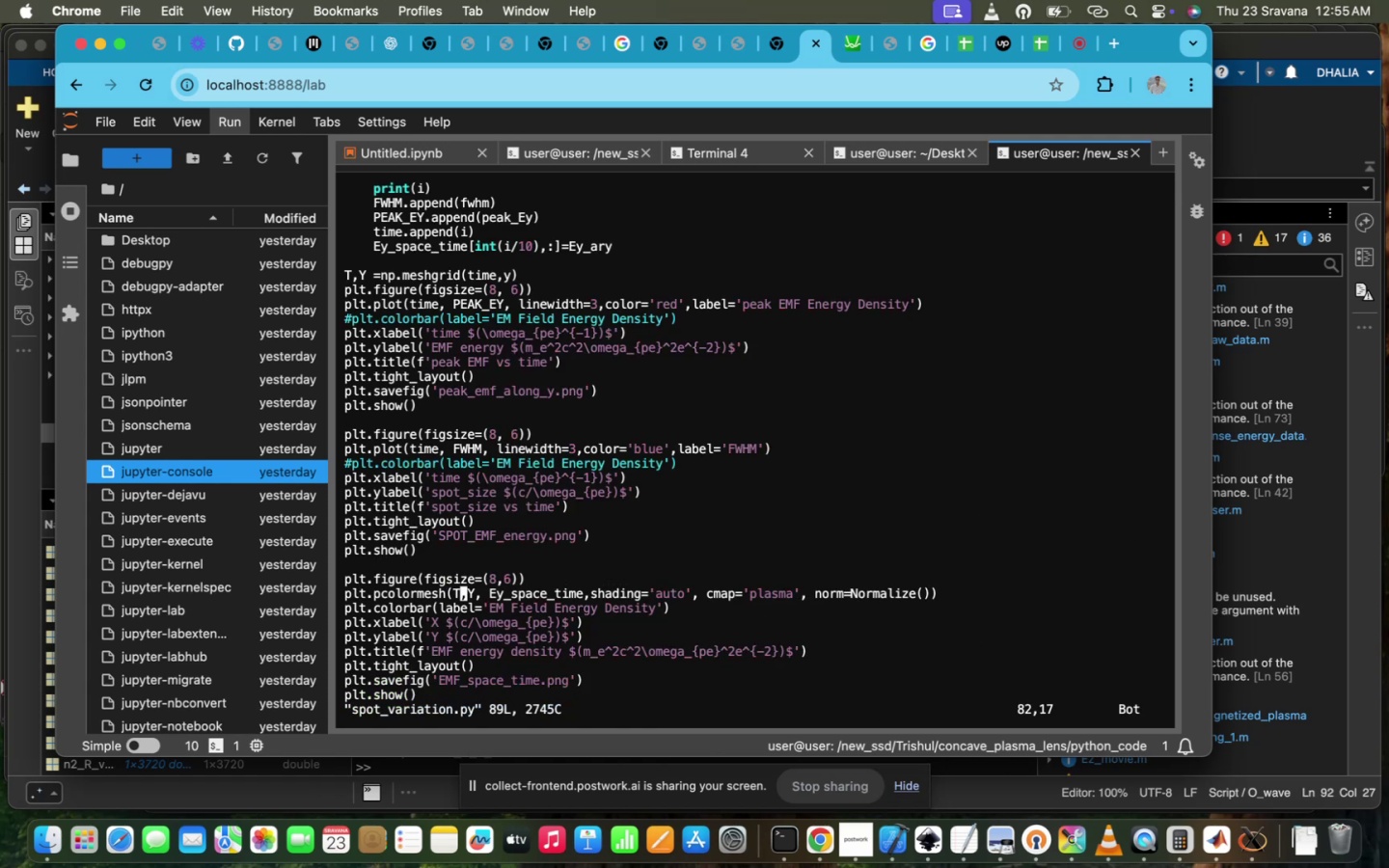 
key(ArrowRight)
 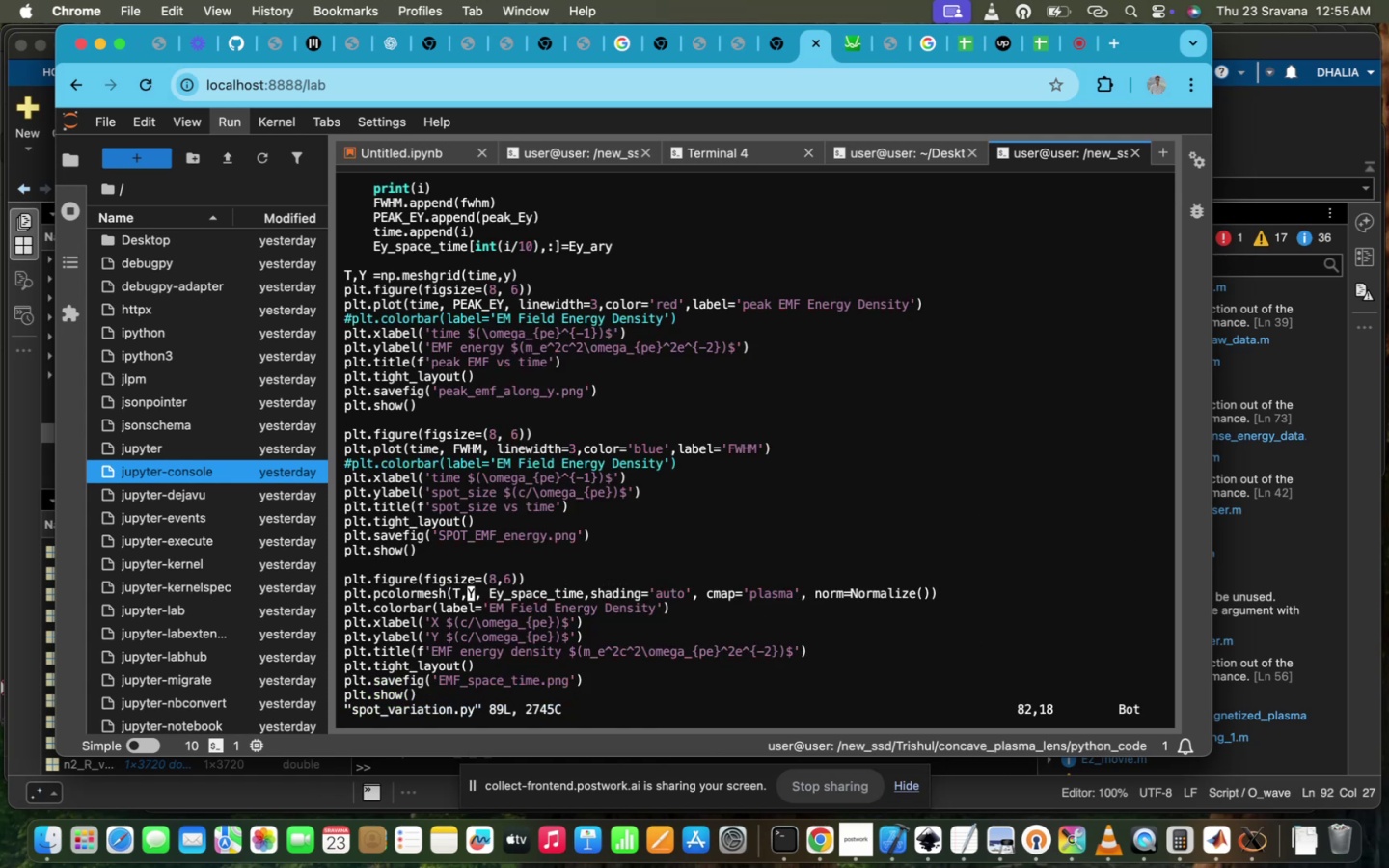 
key(I)
 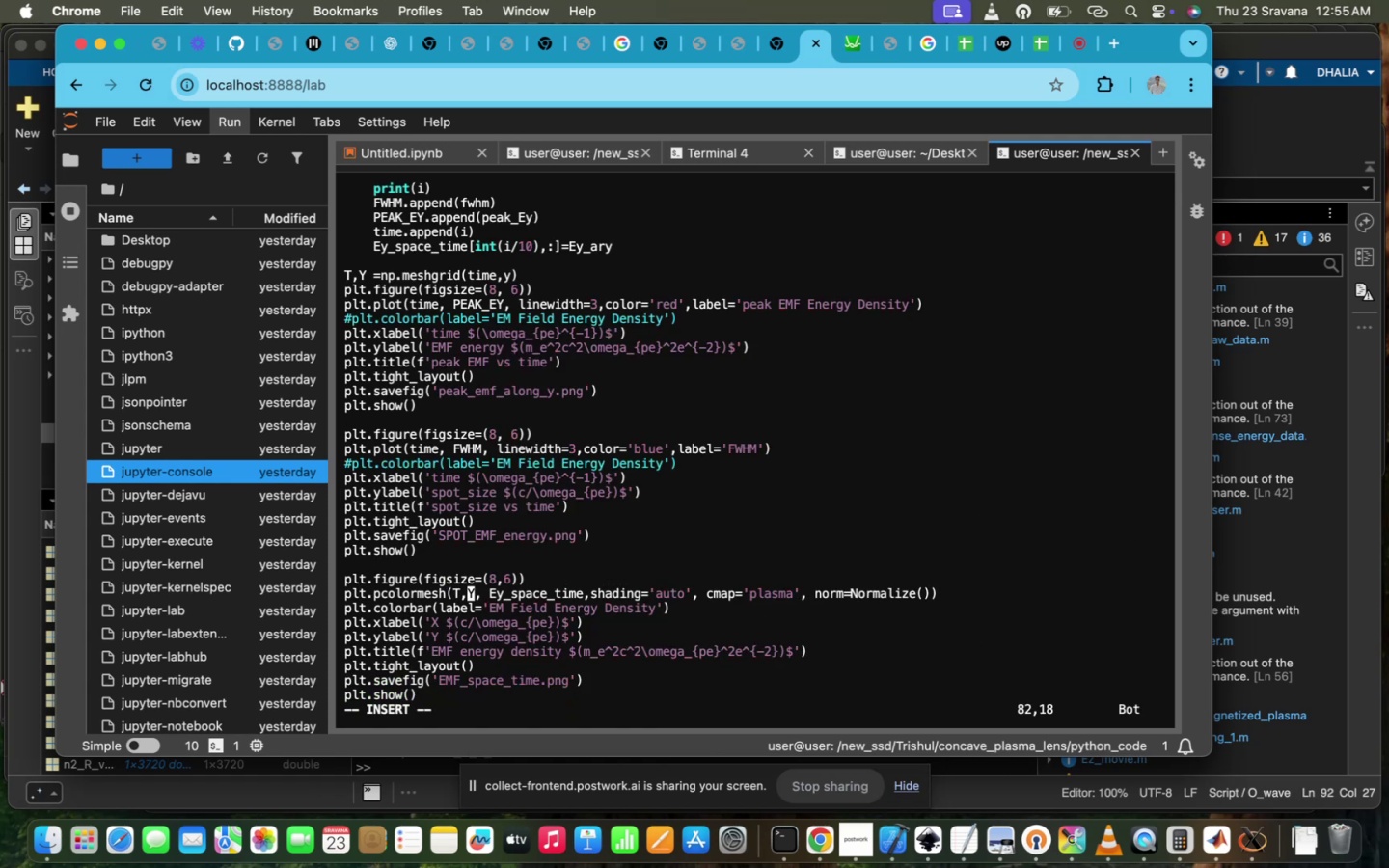 
key(Backspace)
 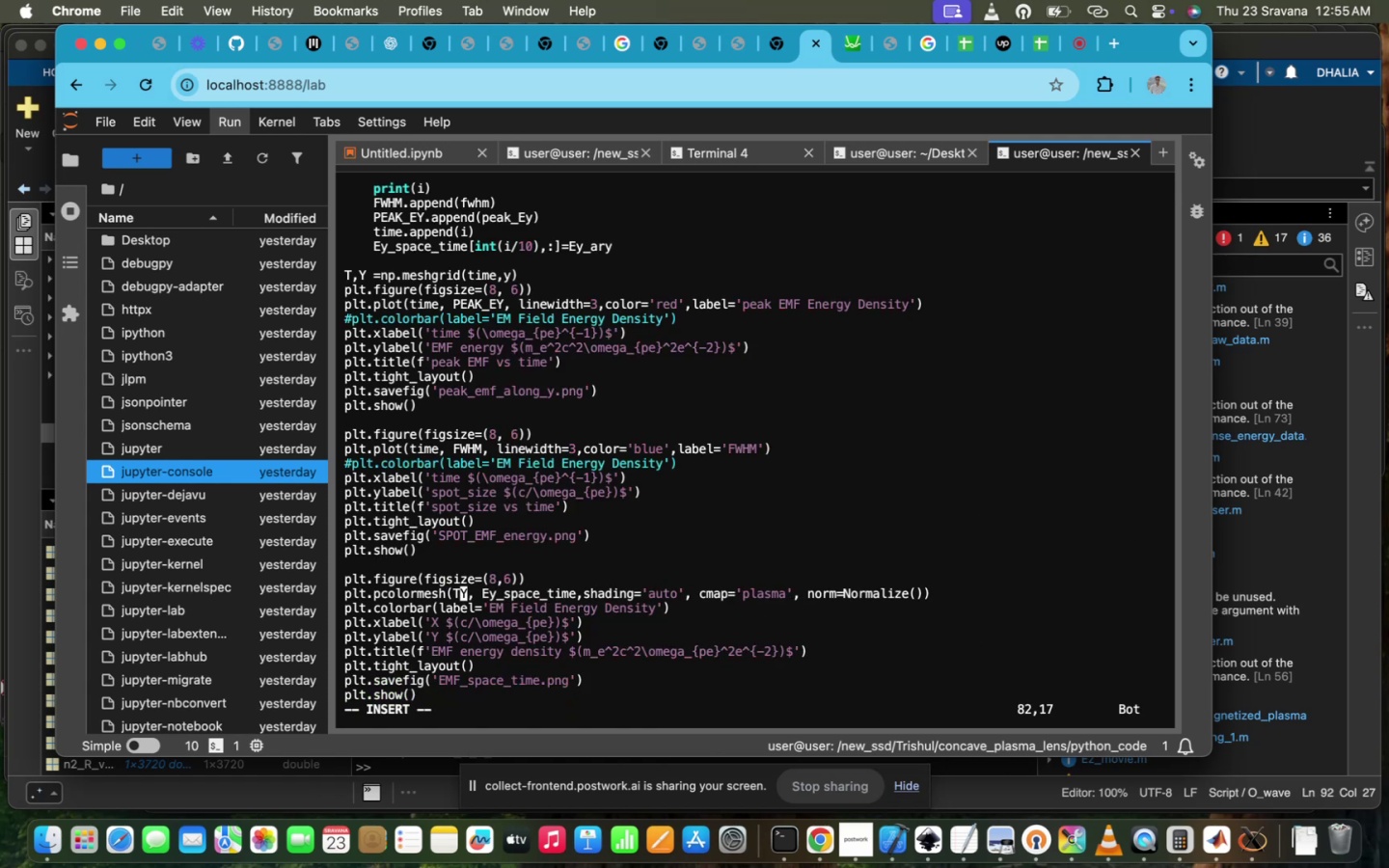 
key(Backspace)
 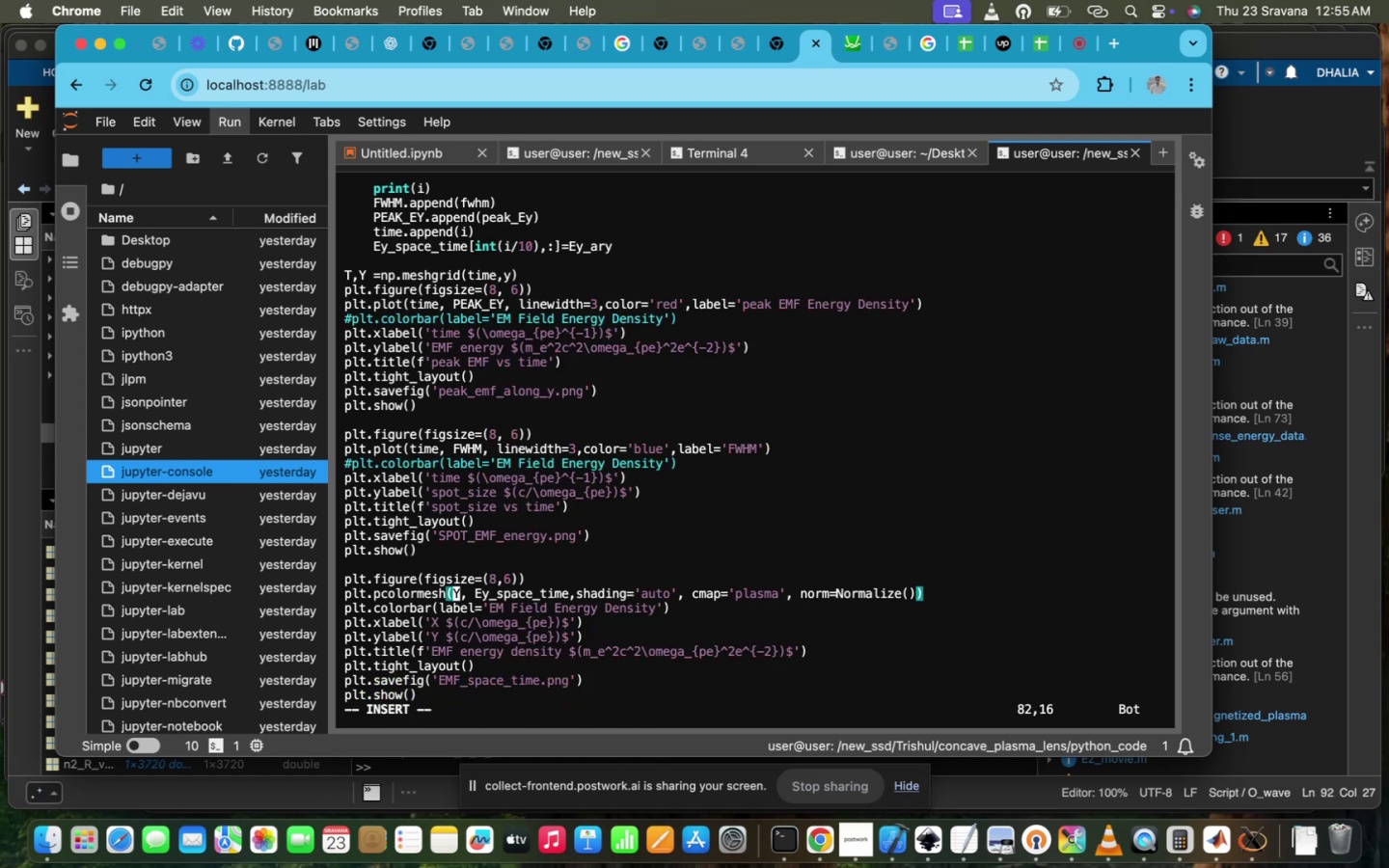 
key(ArrowRight)
 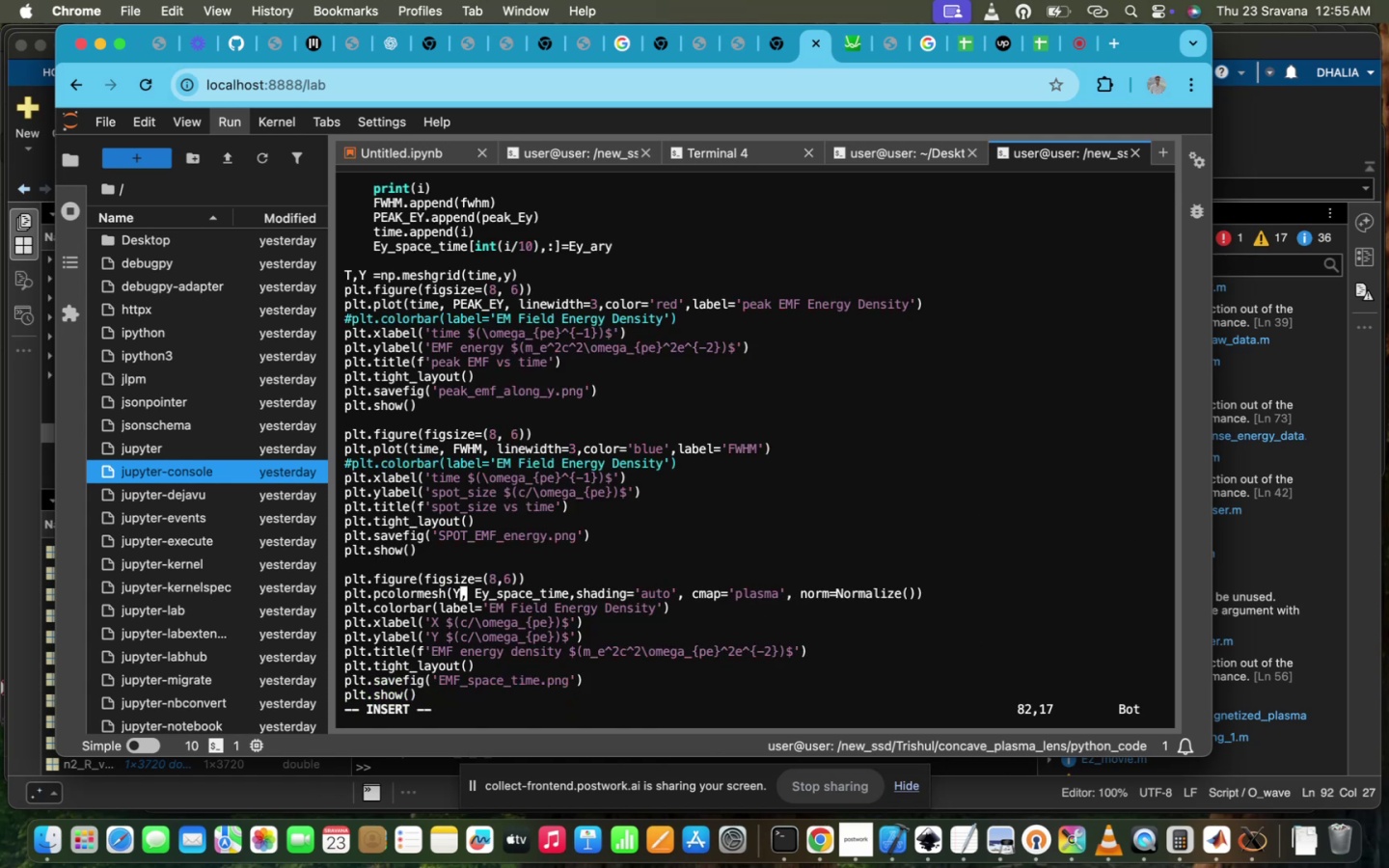 
key(ArrowRight)
 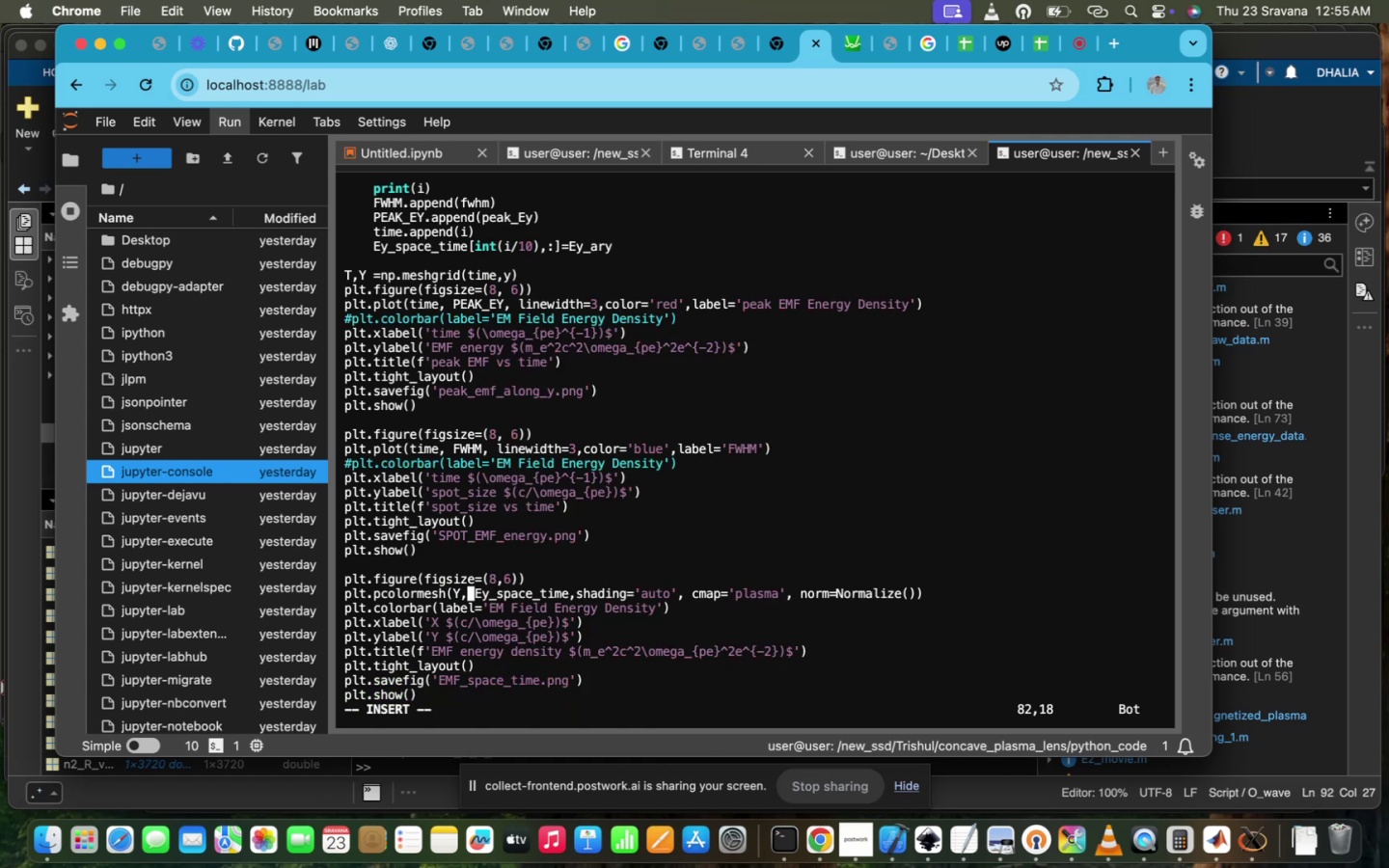 
type(T,)
key(Escape)
type(:wq)
 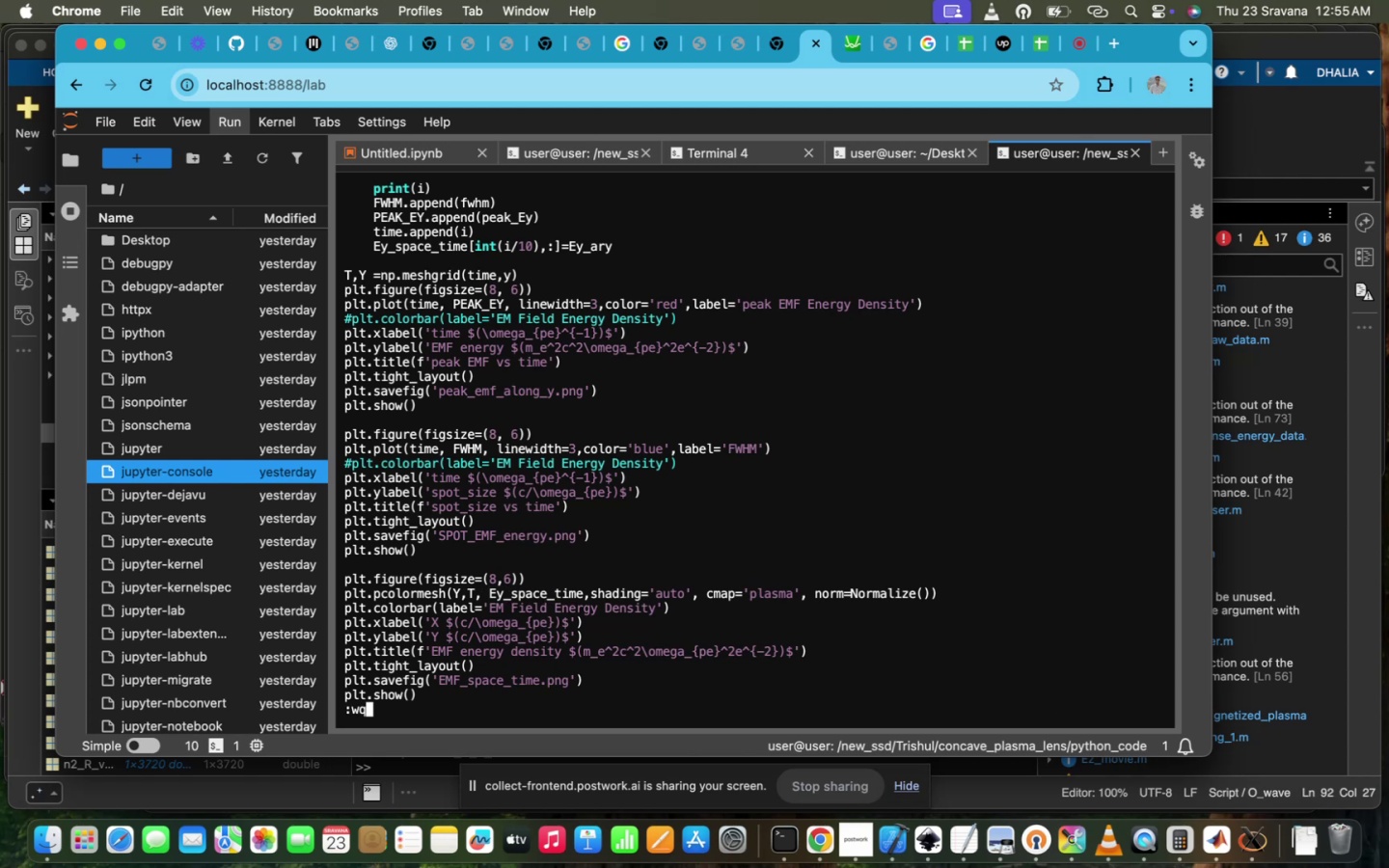 
key(Enter)
 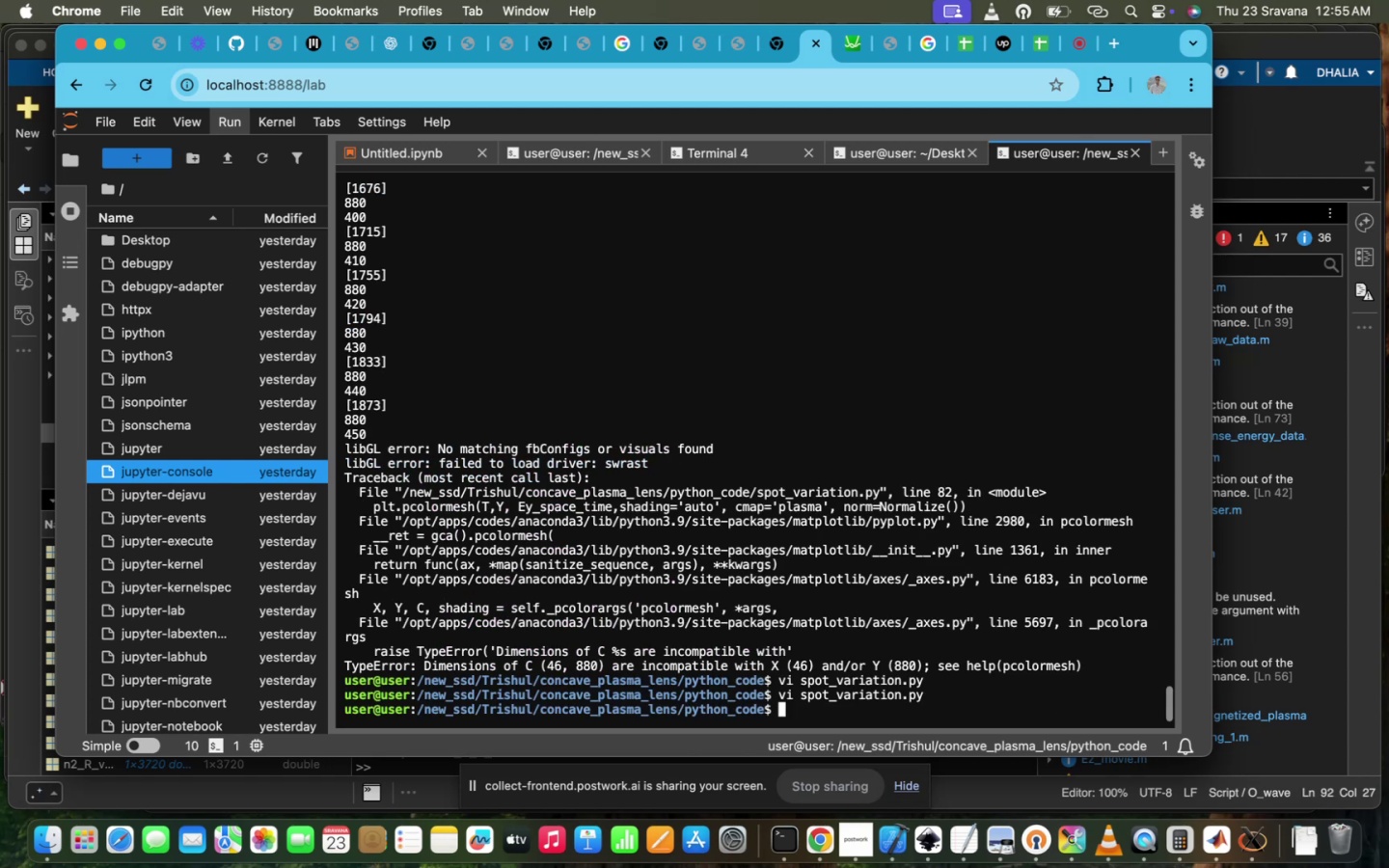 
key(ArrowUp)
 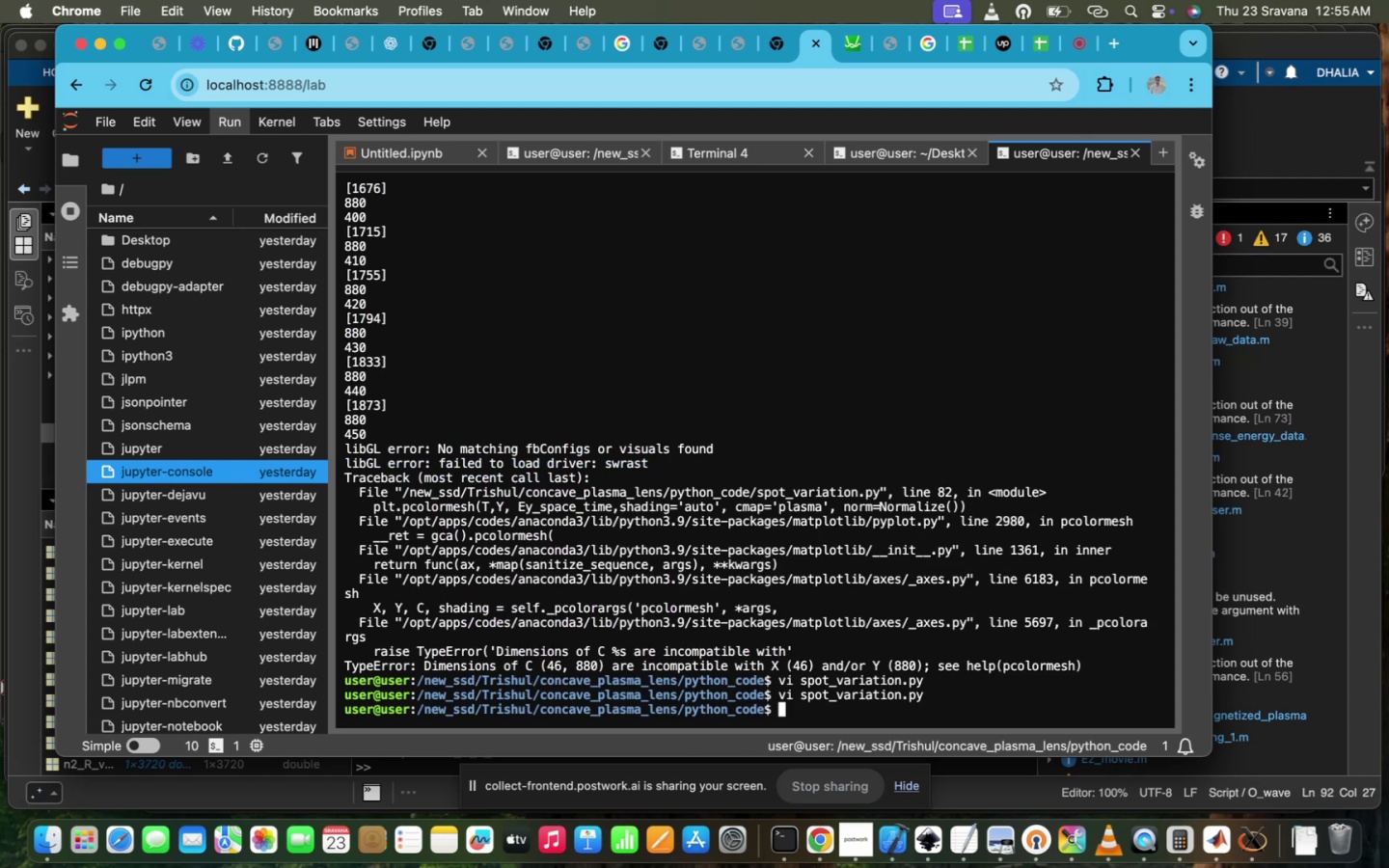 
key(ArrowUp)
 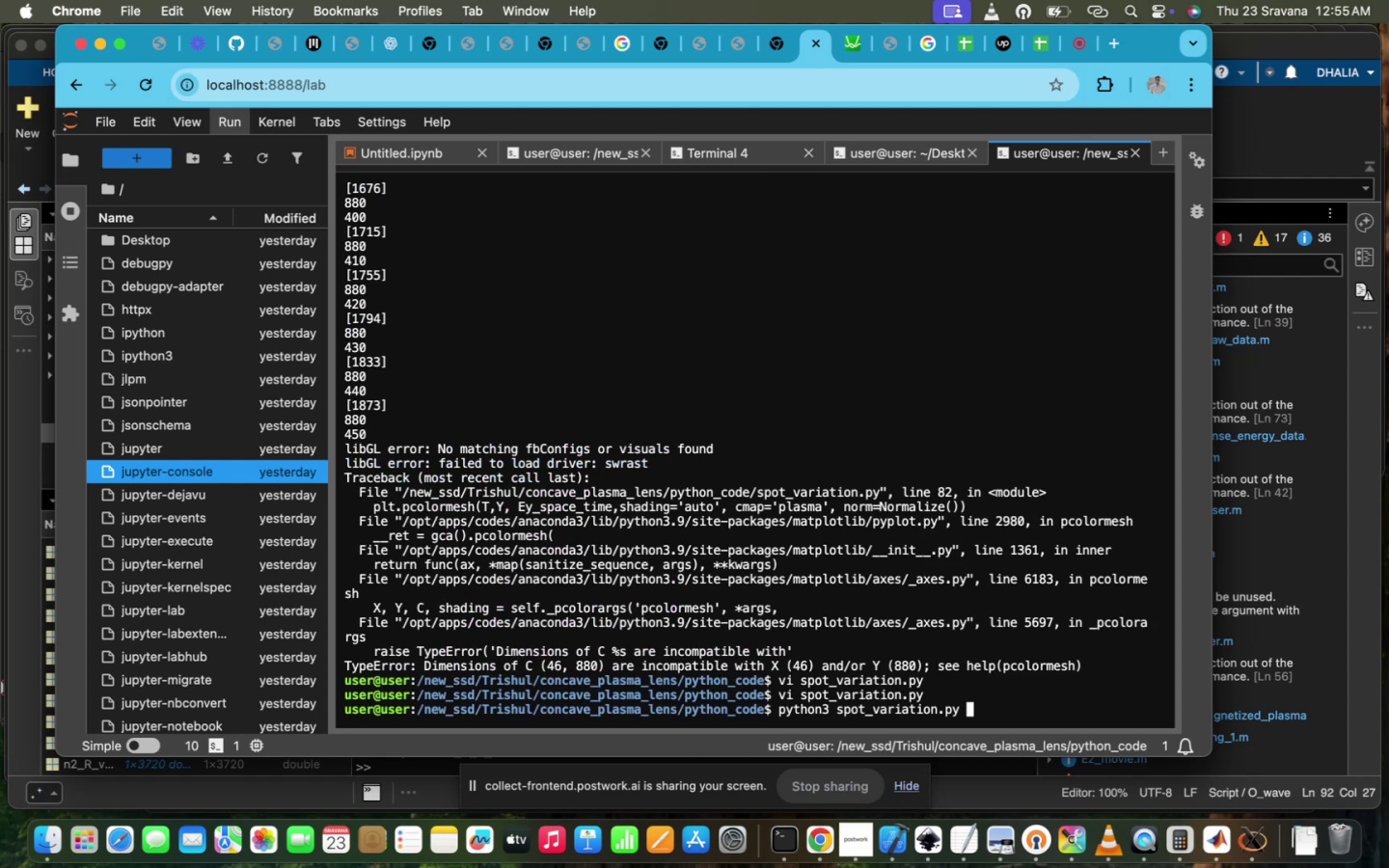 
key(Enter)
 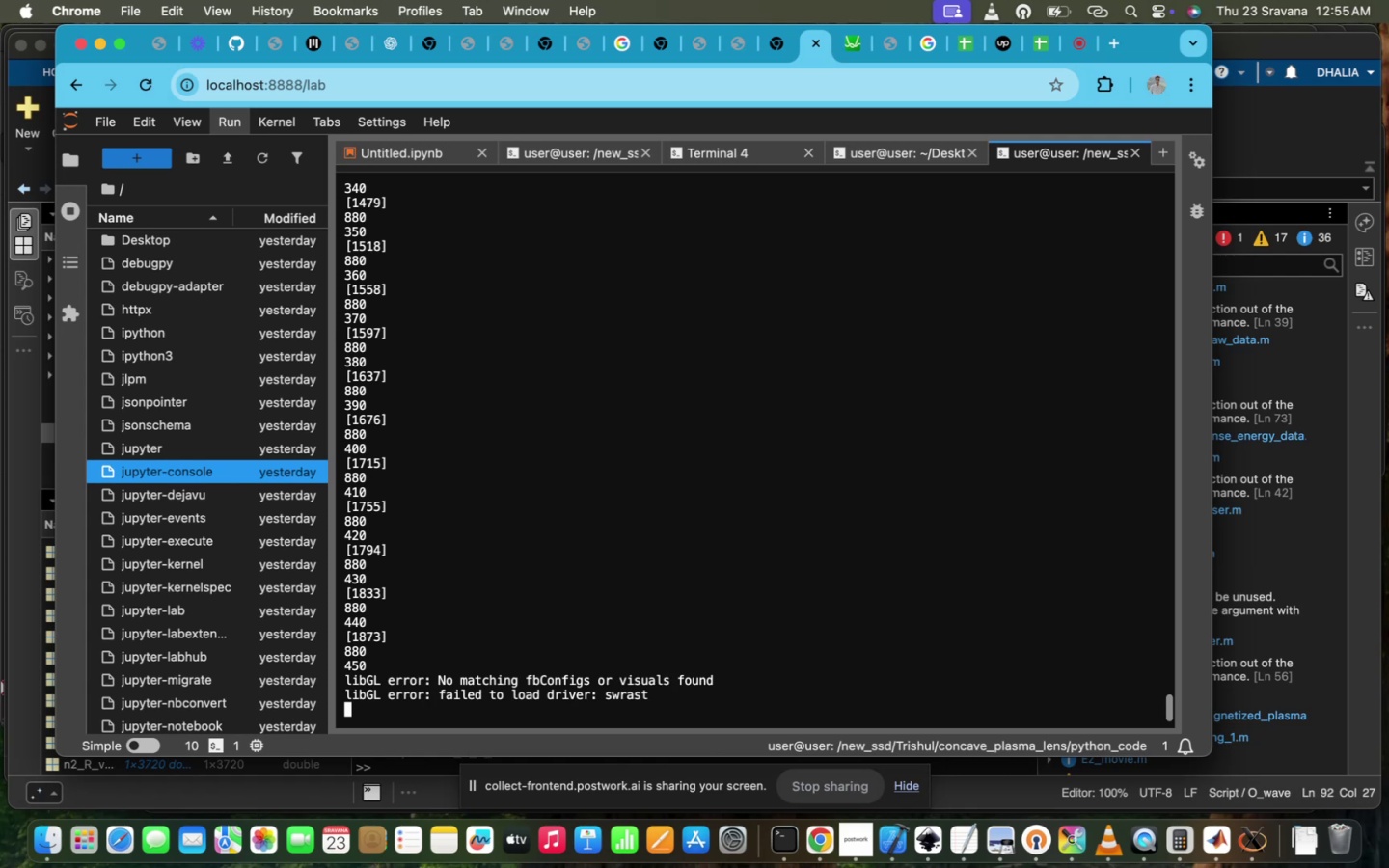 
wait(16.44)
 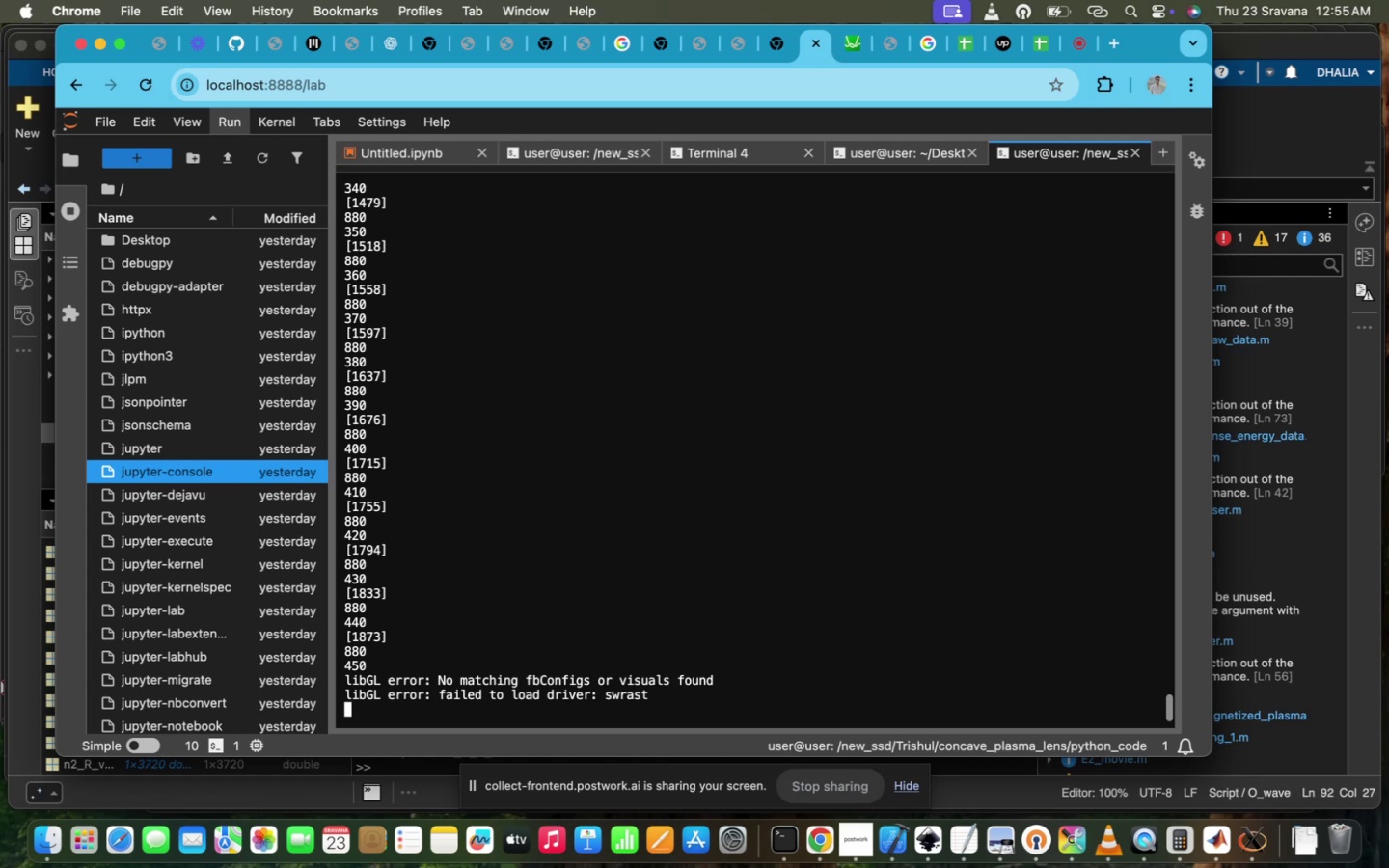 
left_click([16, 33])
 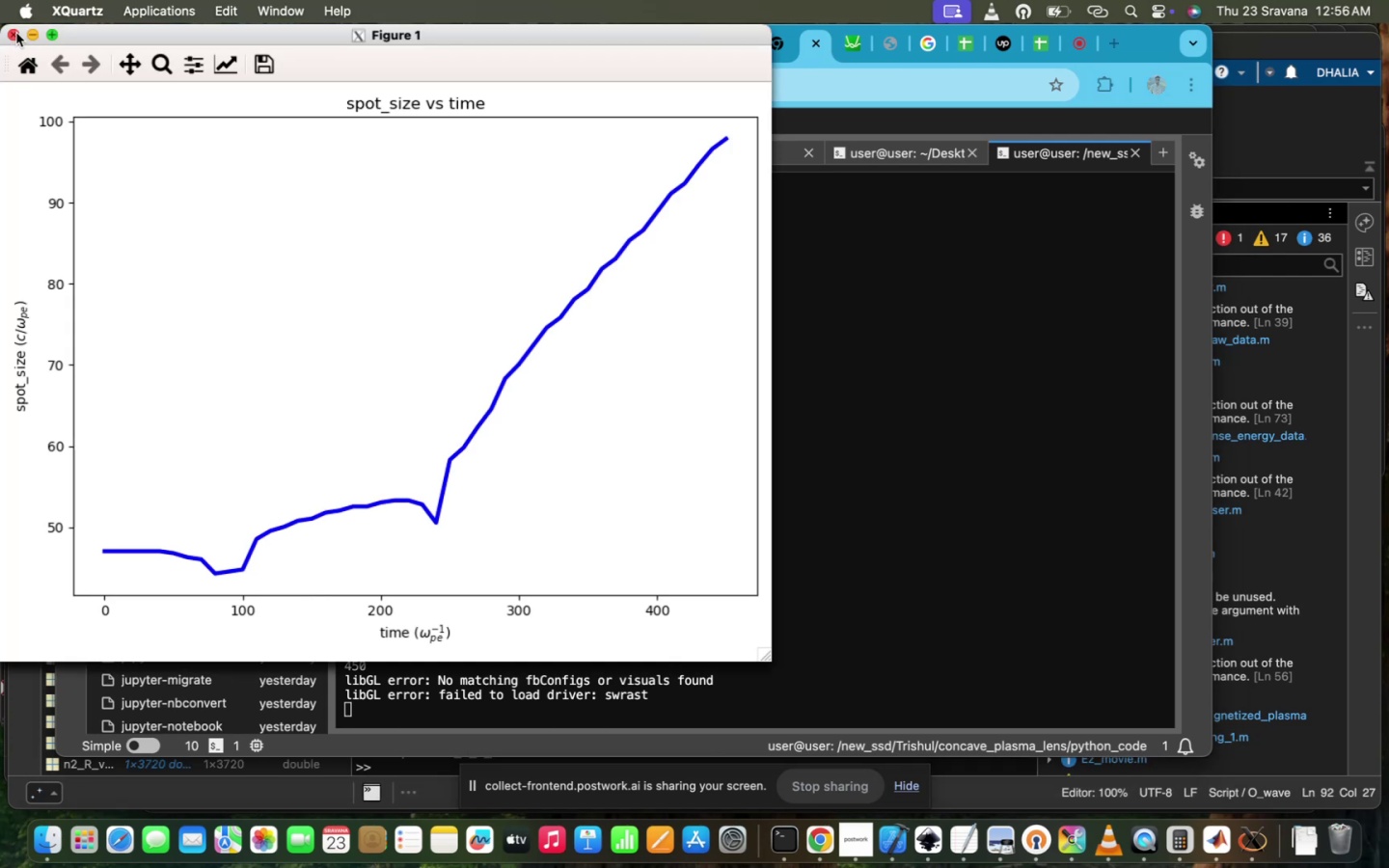 
wait(6.98)
 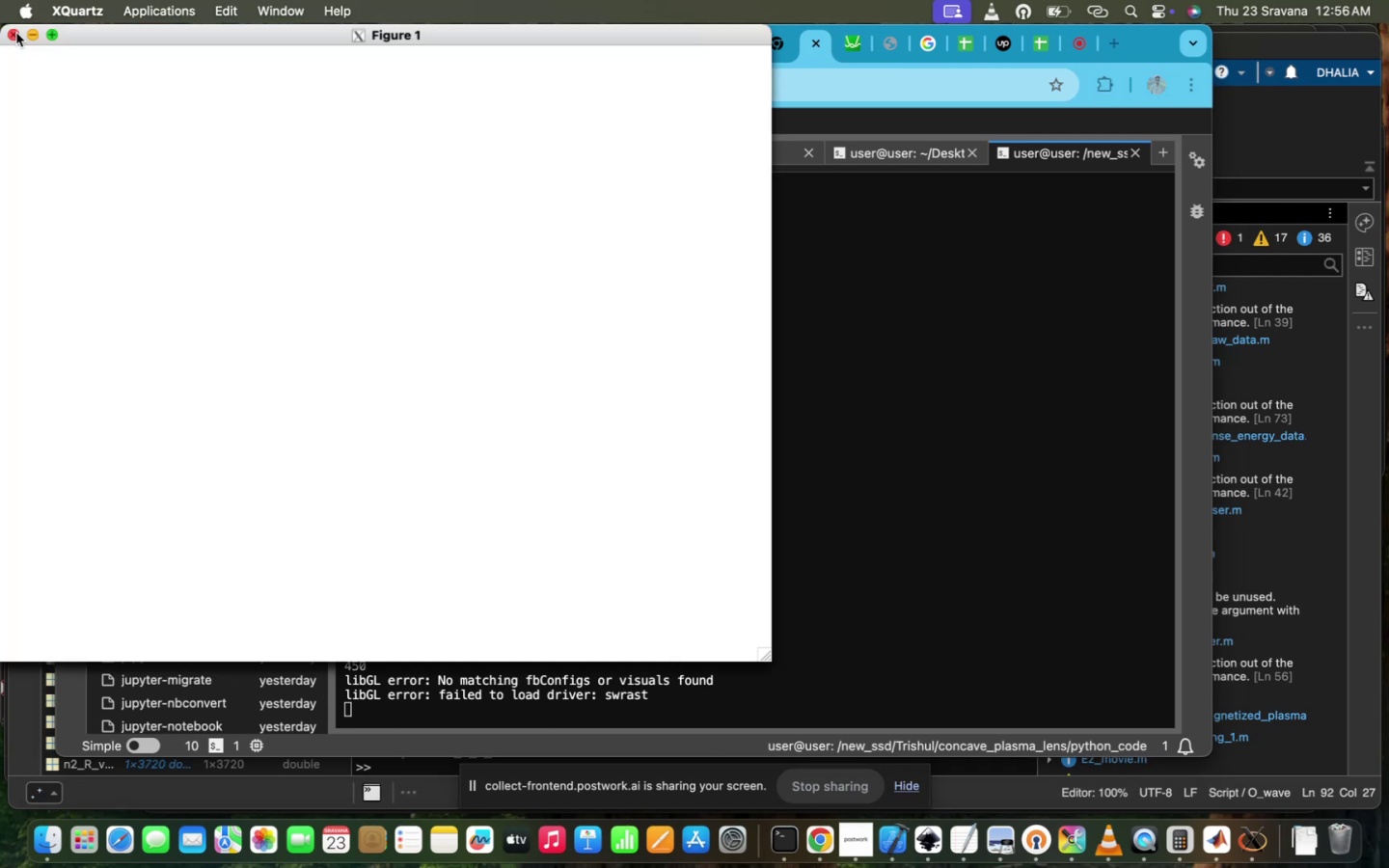 
left_click([15, 30])
 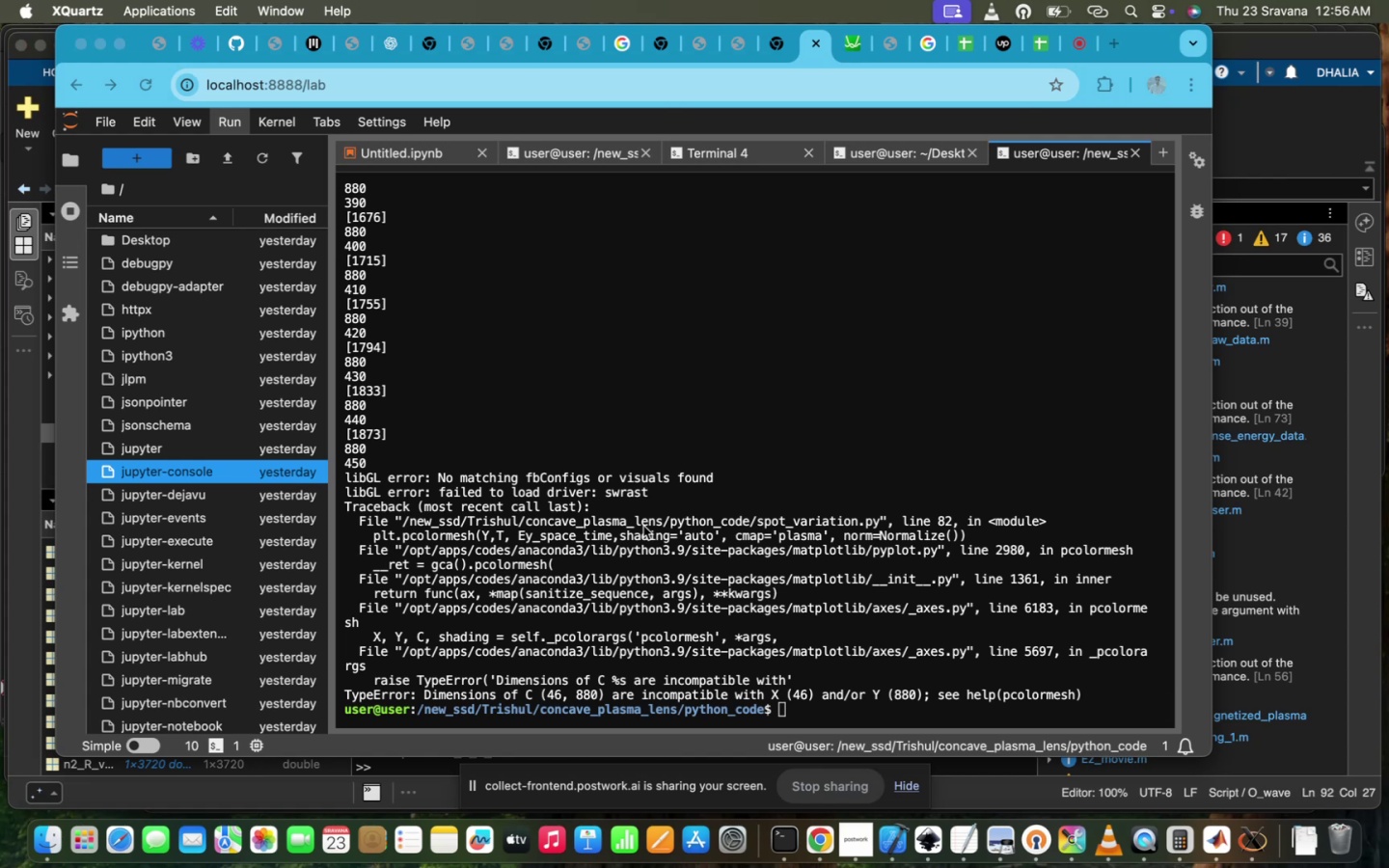 
left_click([643, 526])
 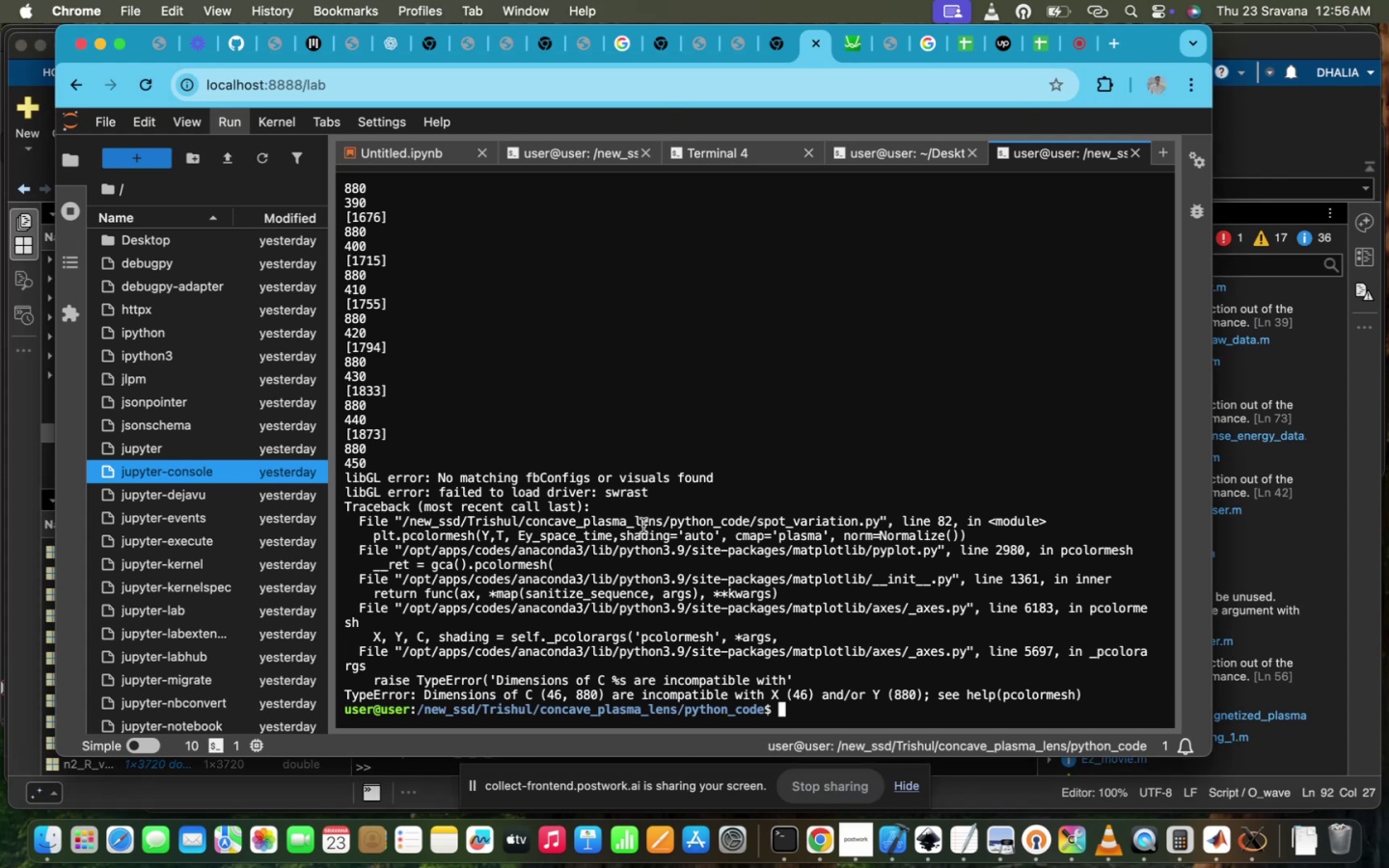 
key(ArrowUp)
 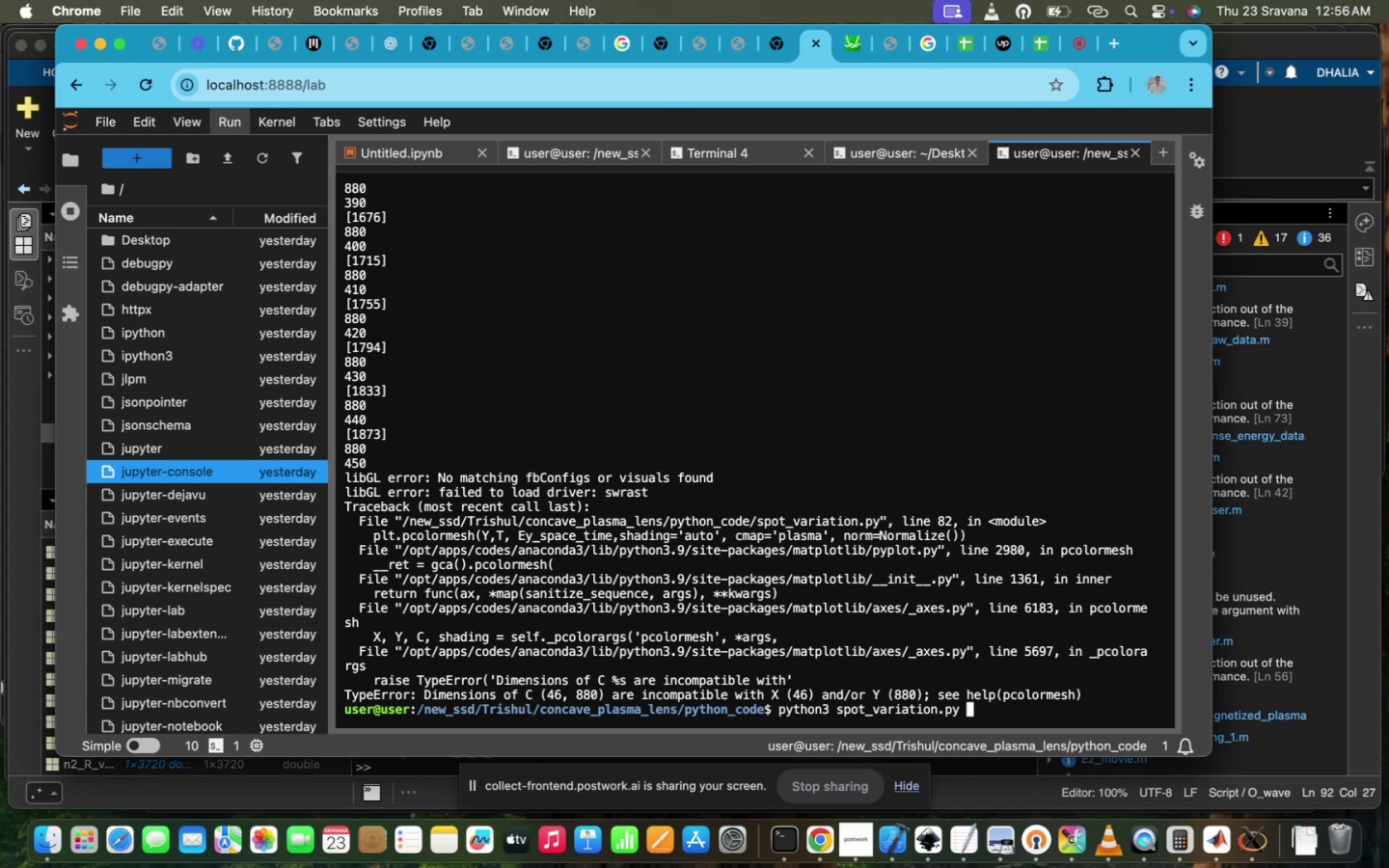 
key(ArrowUp)
 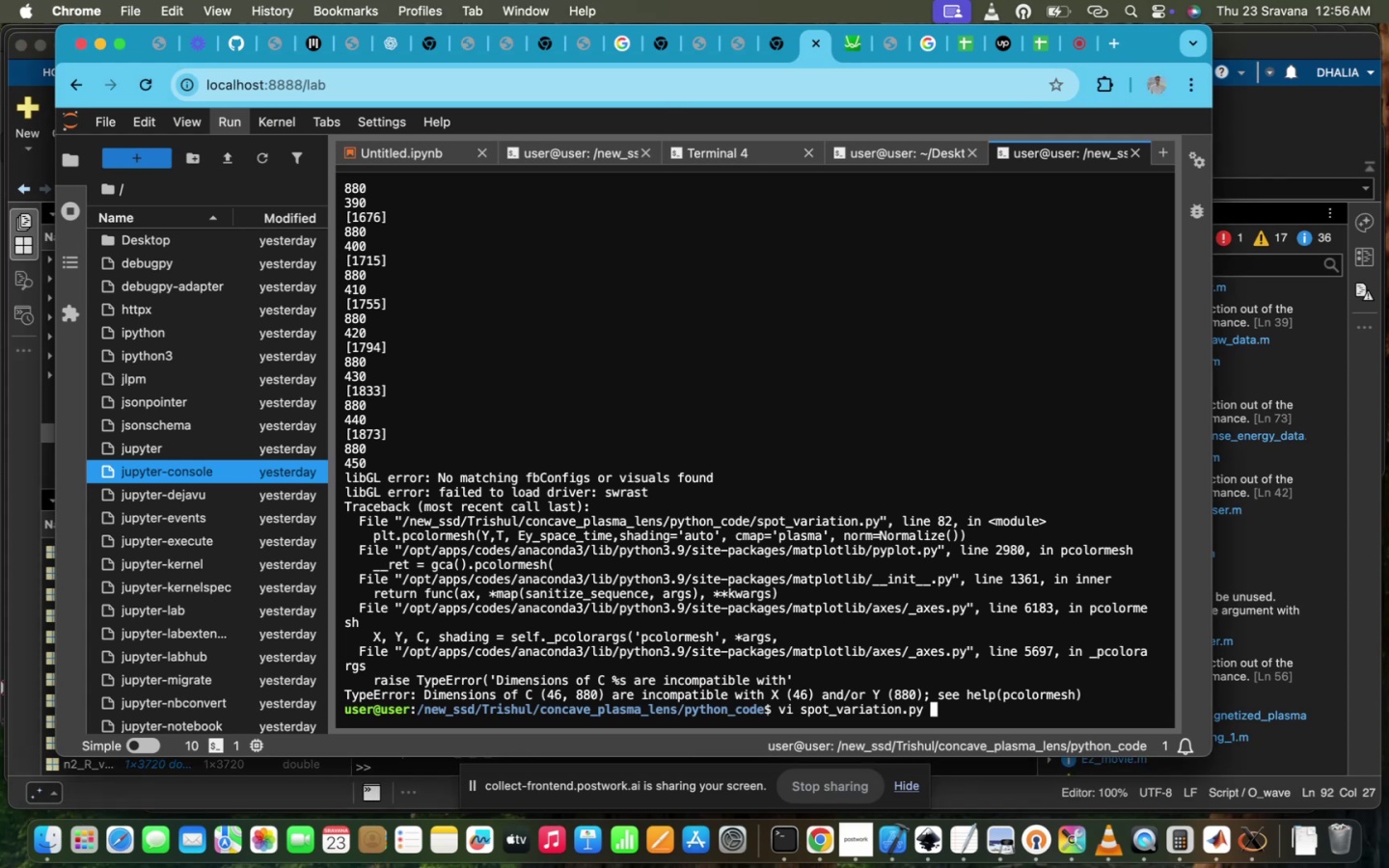 
key(Enter)
 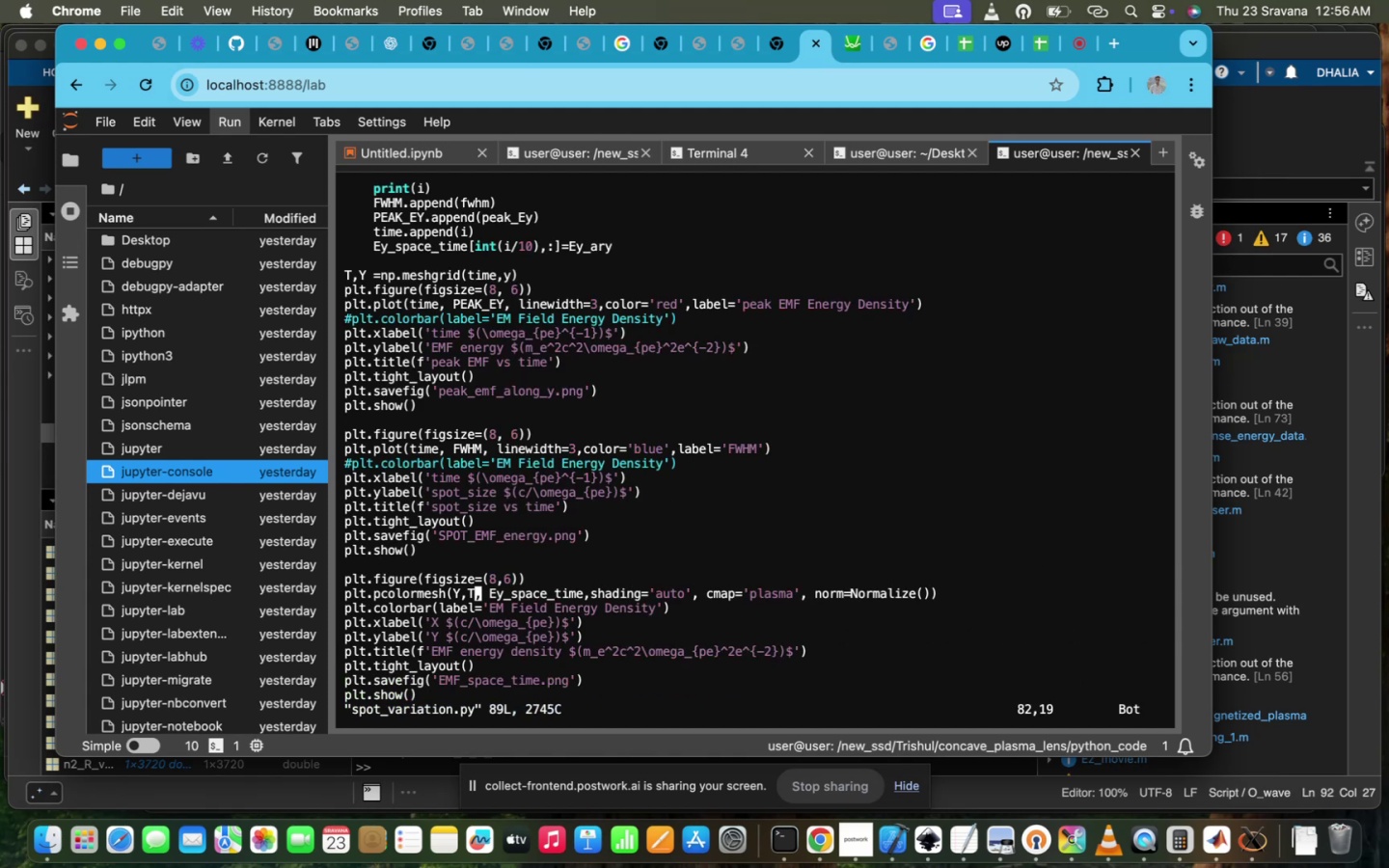 
scroll: coordinate [643, 526], scroll_direction: up, amount: 3.0
 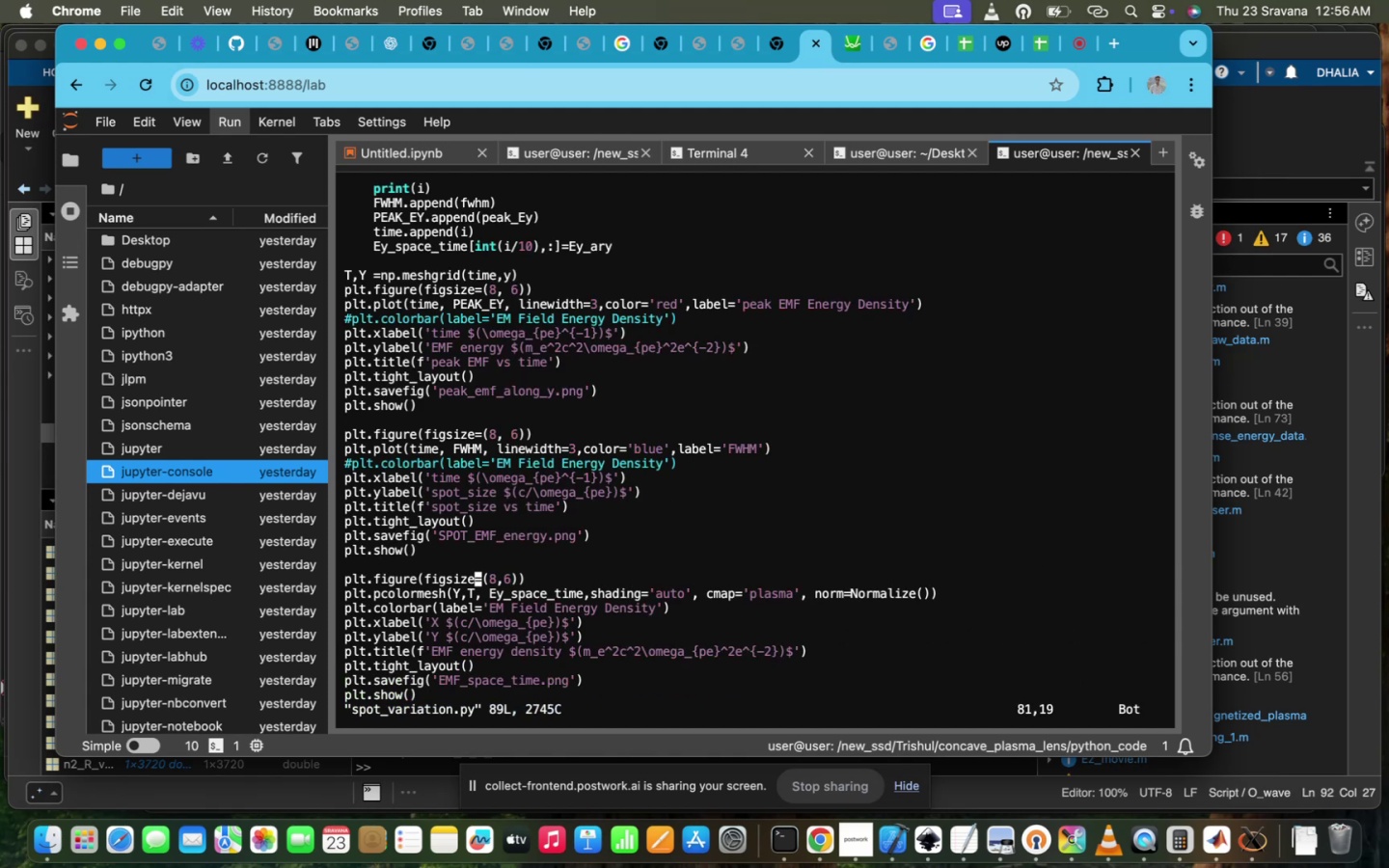 
scroll: coordinate [643, 526], scroll_direction: down, amount: 5.0
 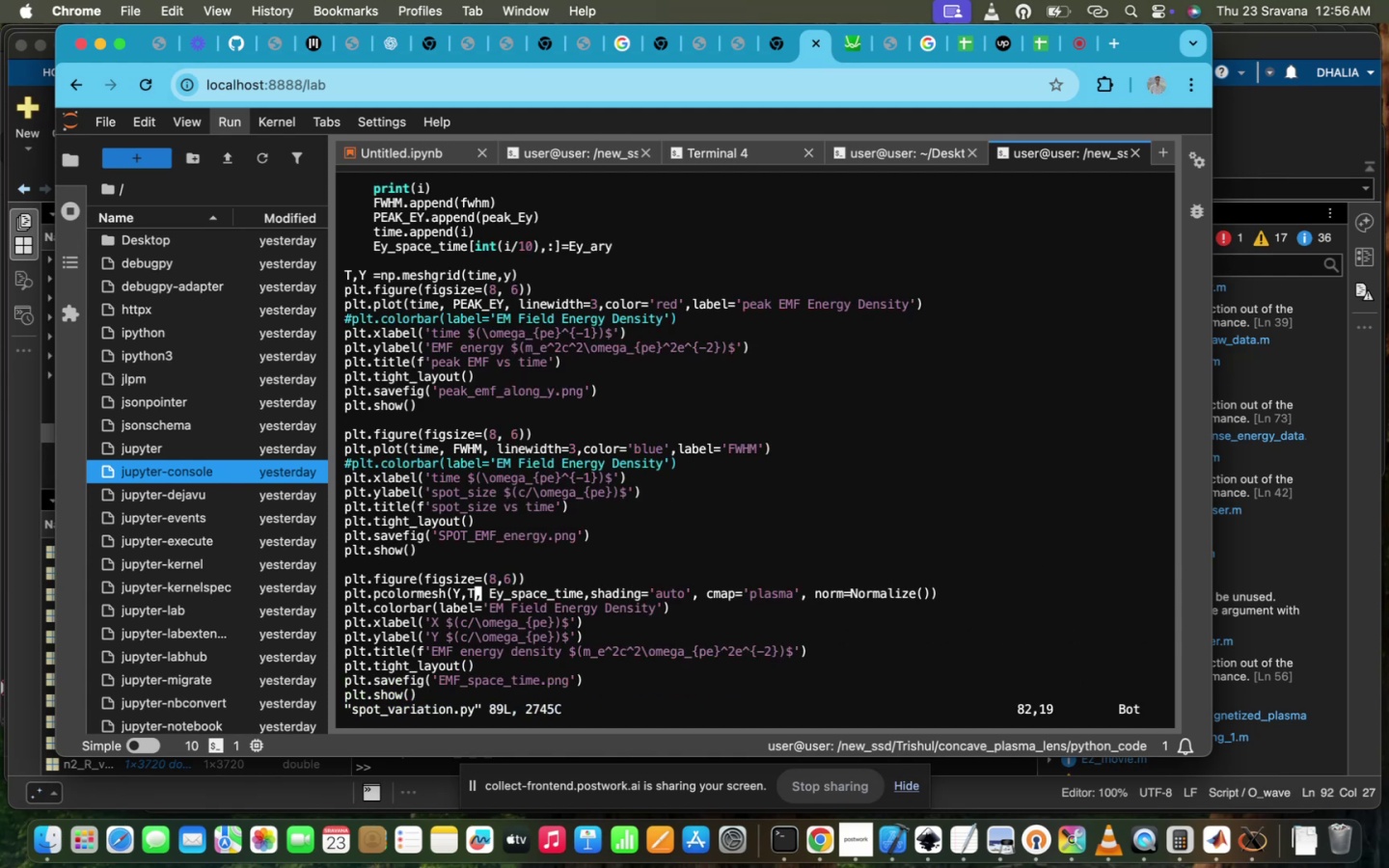 
scroll: coordinate [643, 526], scroll_direction: up, amount: 7.0
 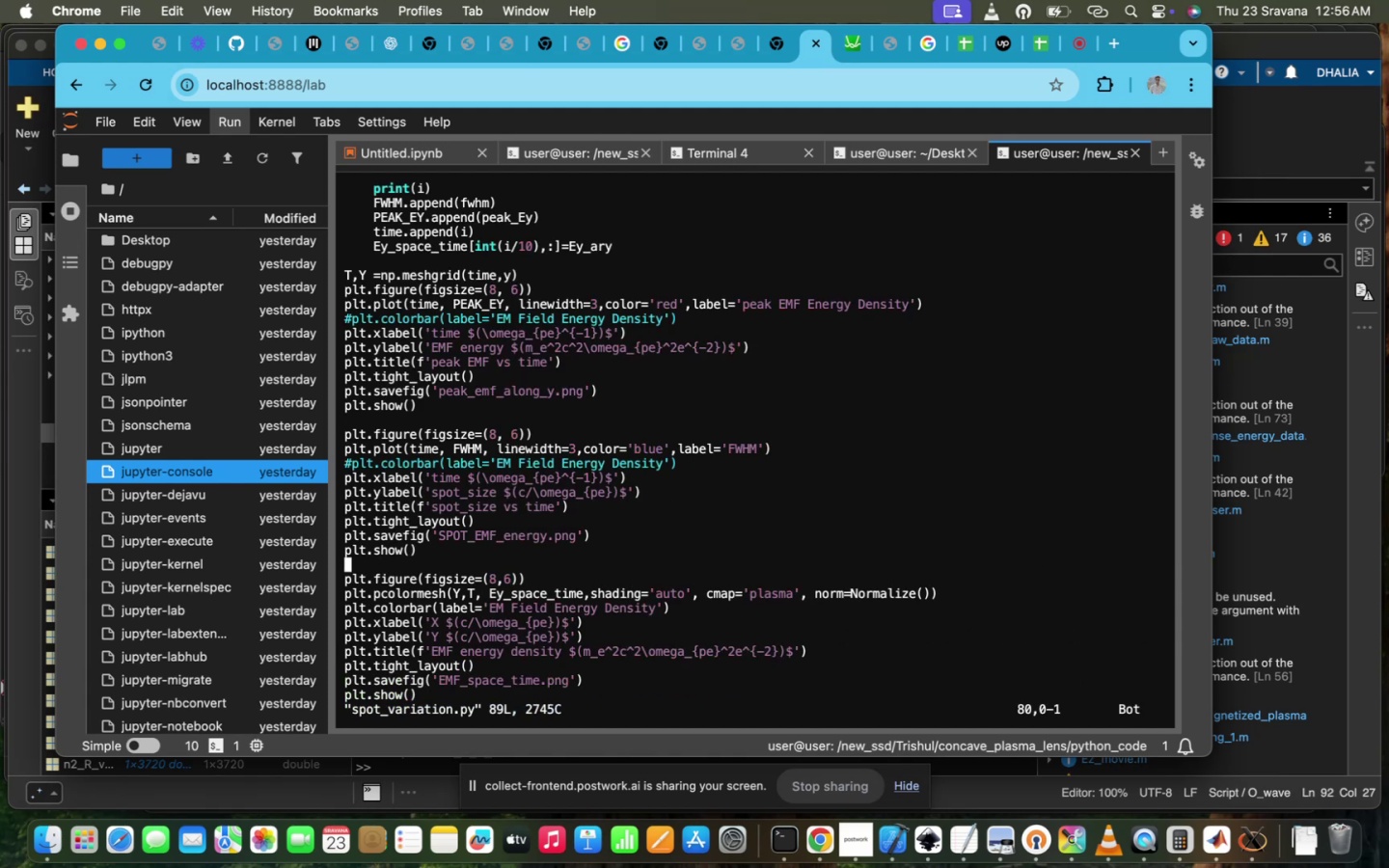 
scroll: coordinate [643, 526], scroll_direction: down, amount: 5.0
 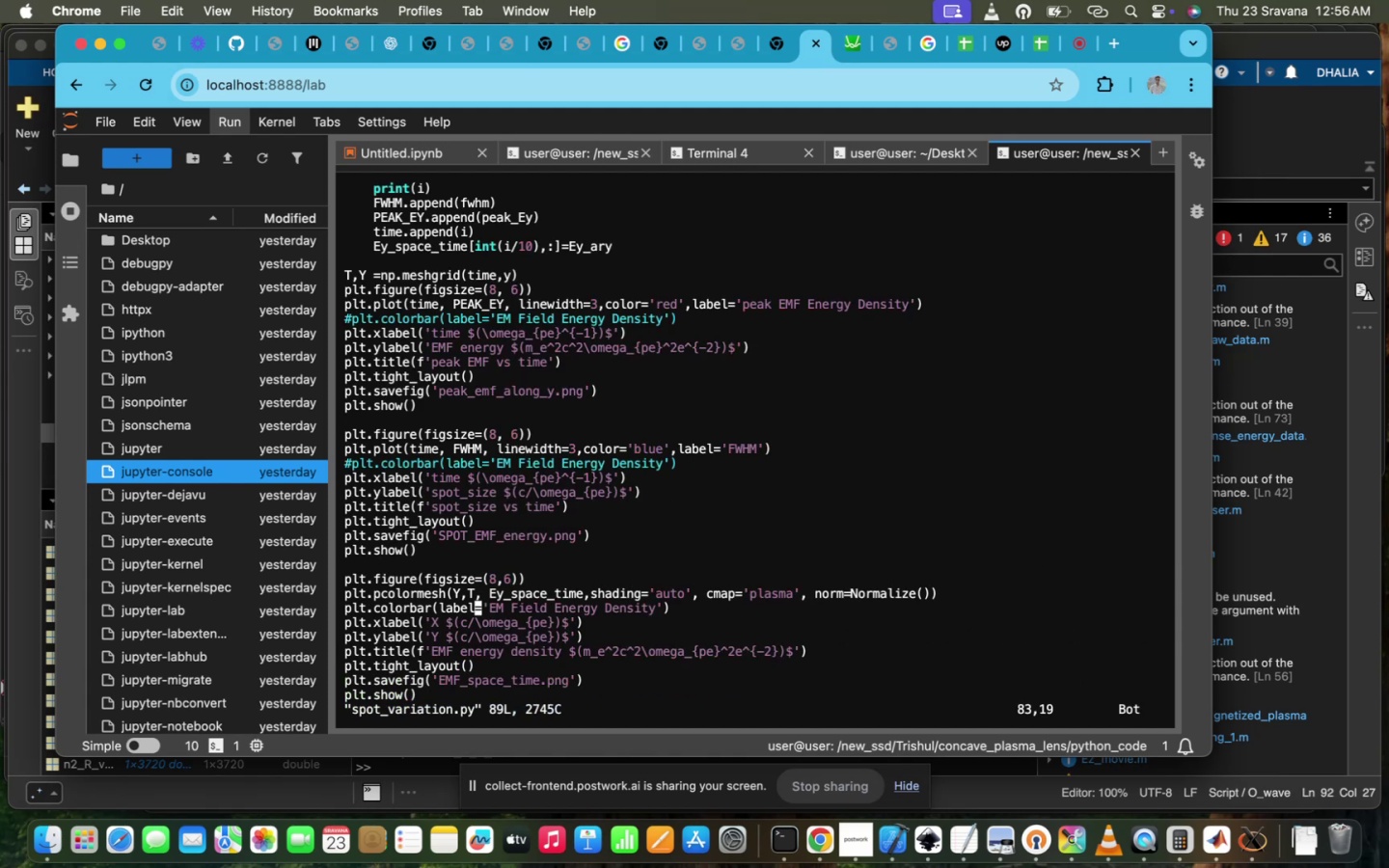 
scroll: coordinate [643, 526], scroll_direction: up, amount: 5.0
 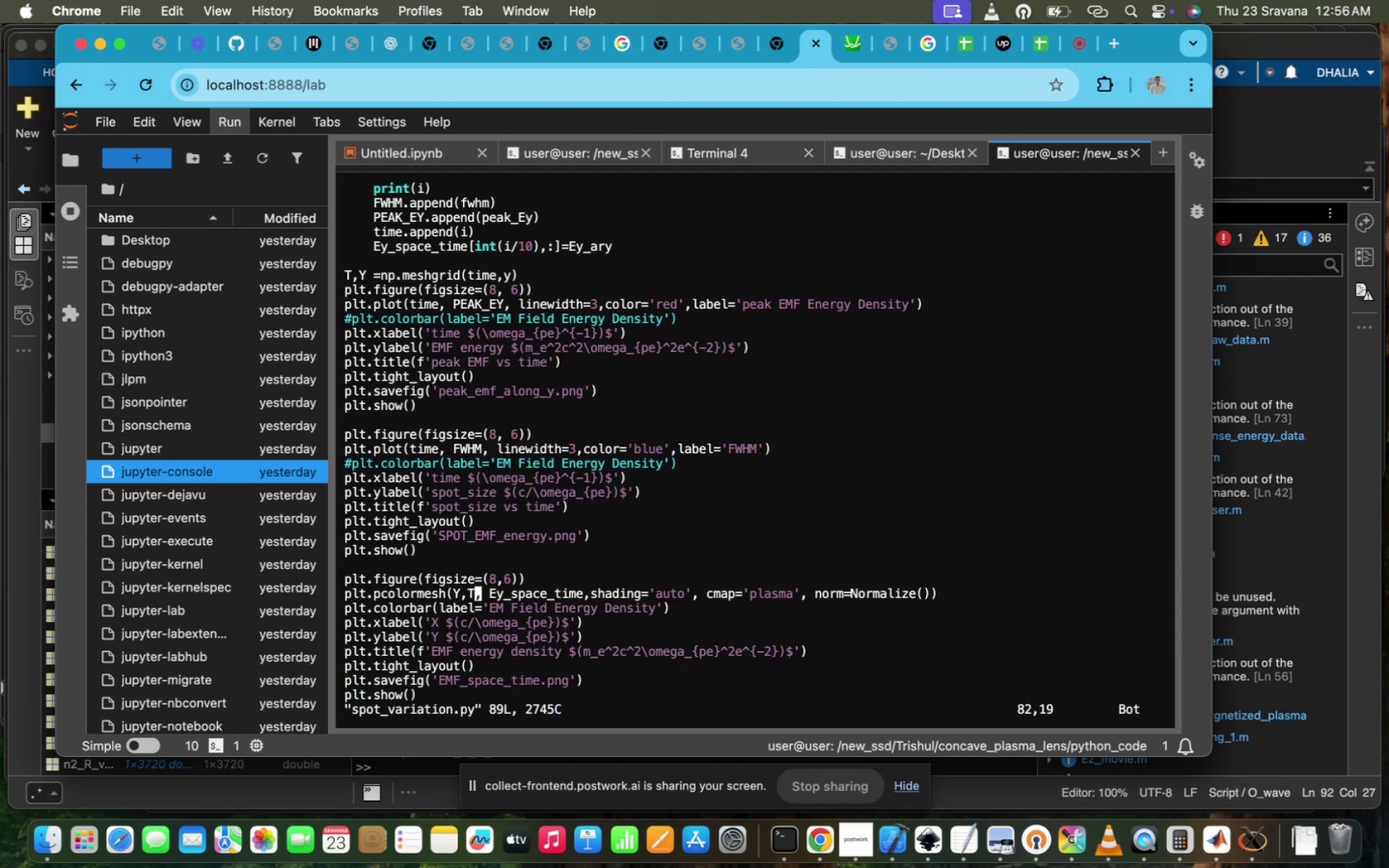 
key(ArrowRight)
 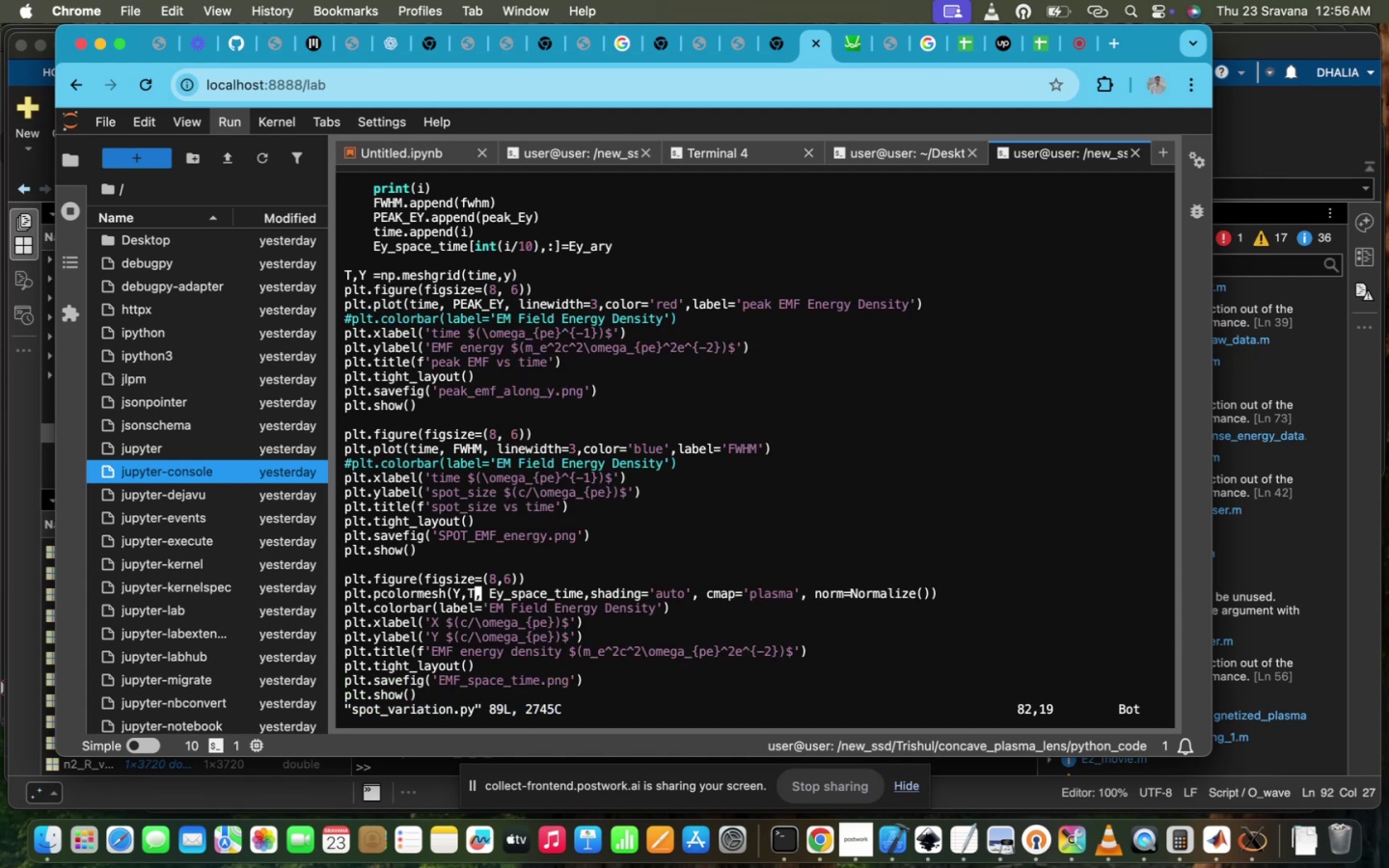 
key(ArrowRight)
 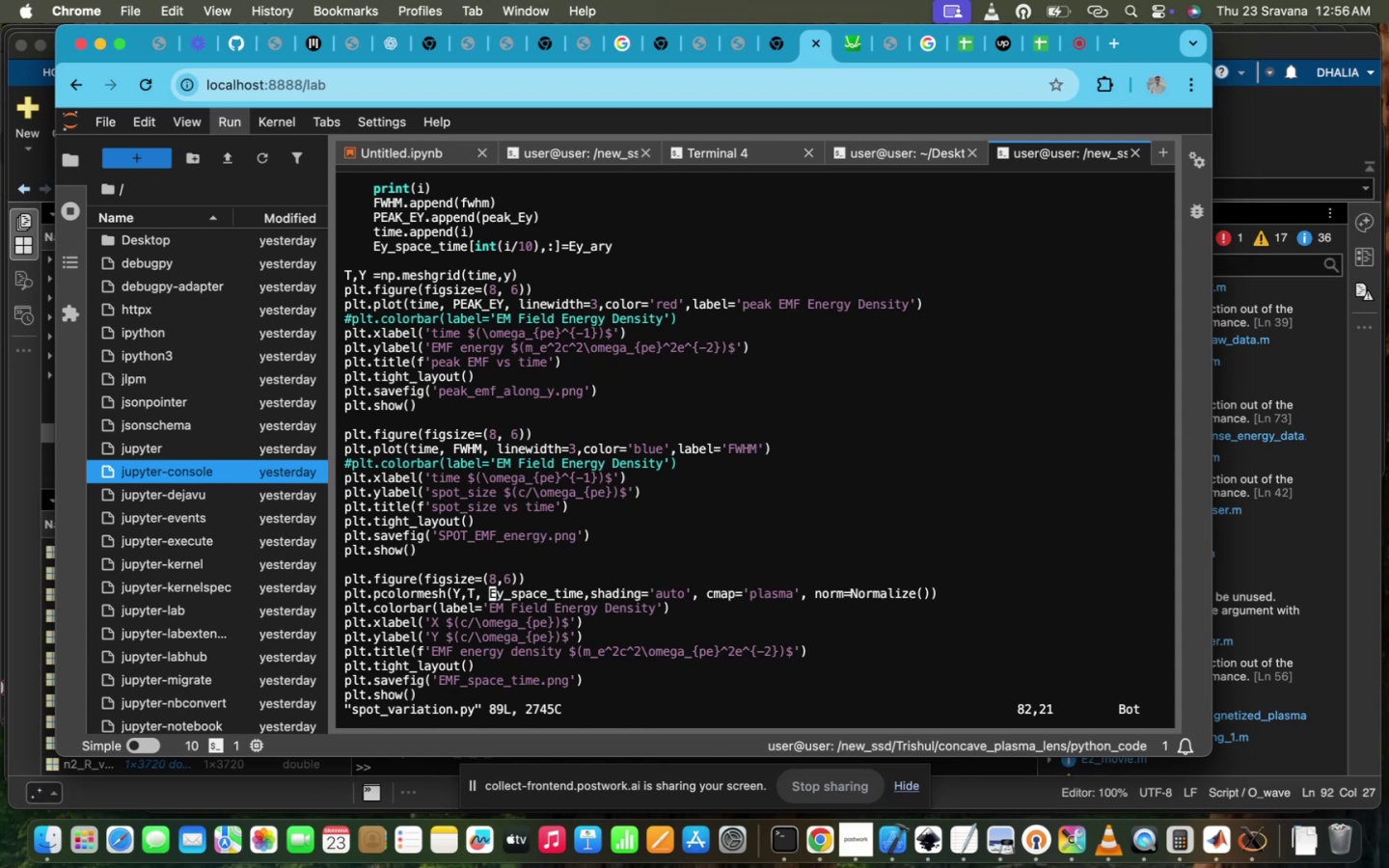 
type(iTr)
key(Backspace)
key(Backspace)
type(m)
key(Backspace)
type(np.transpose())
 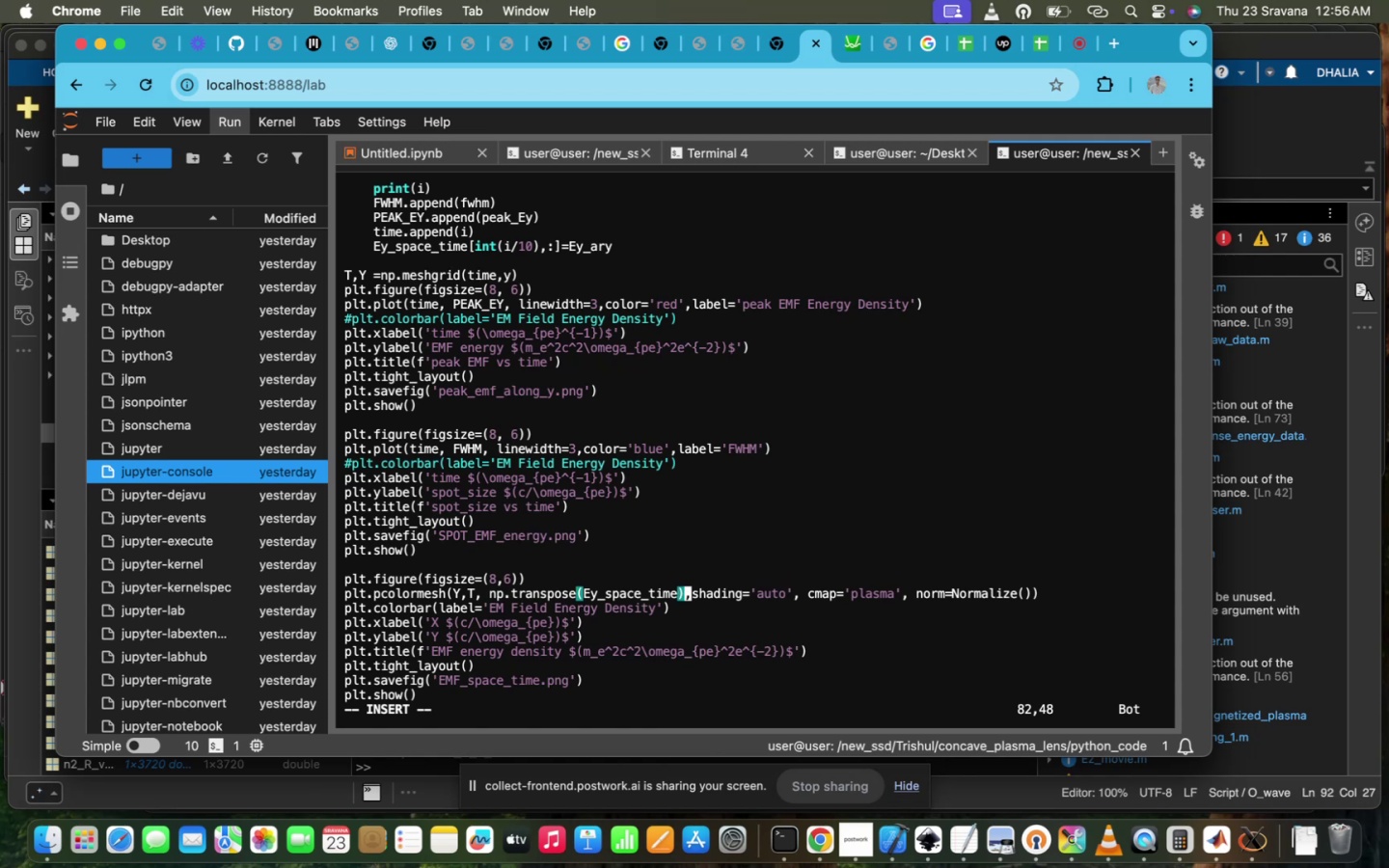 
 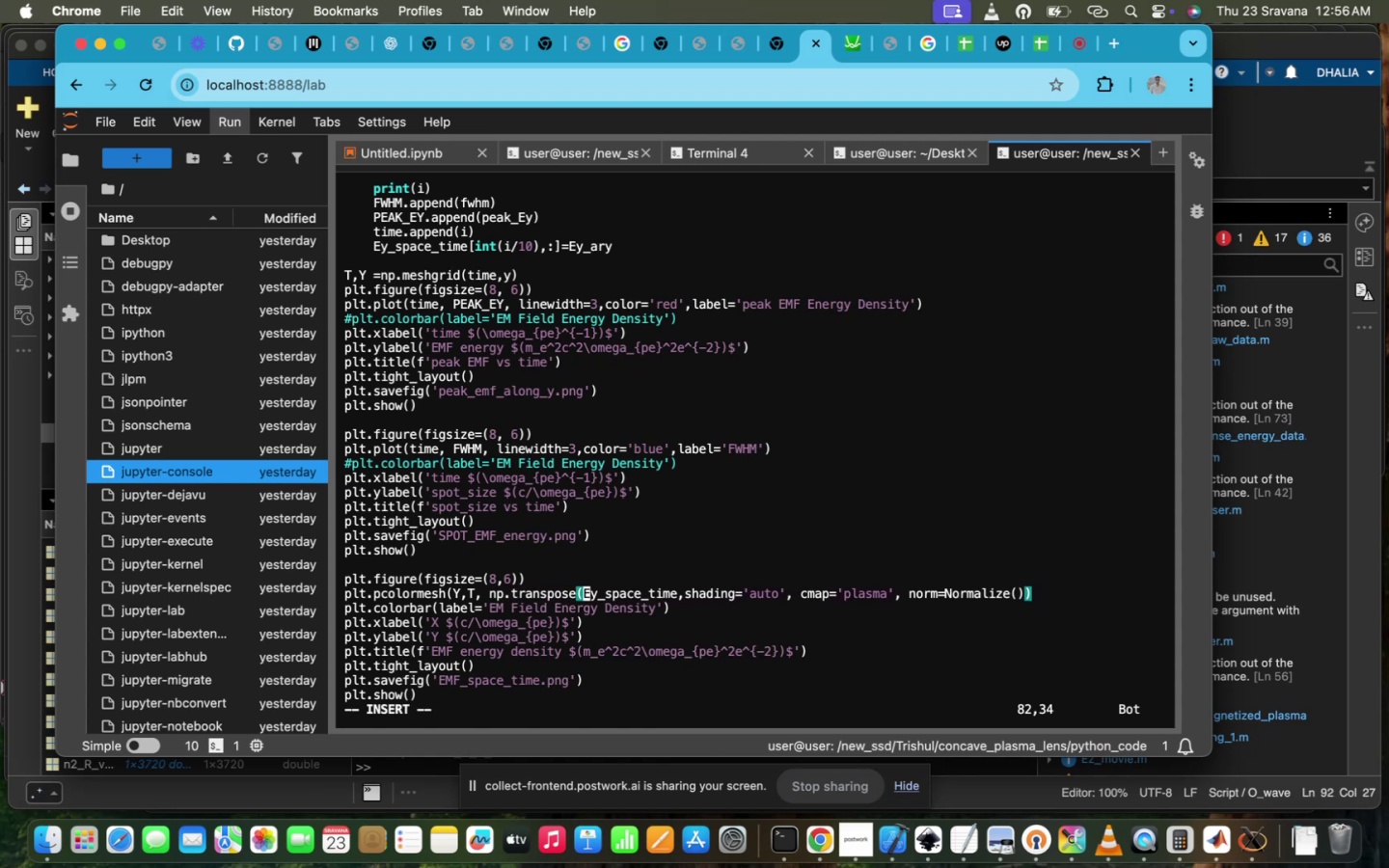 
hold_key(key=ArrowRight, duration=1.42)
 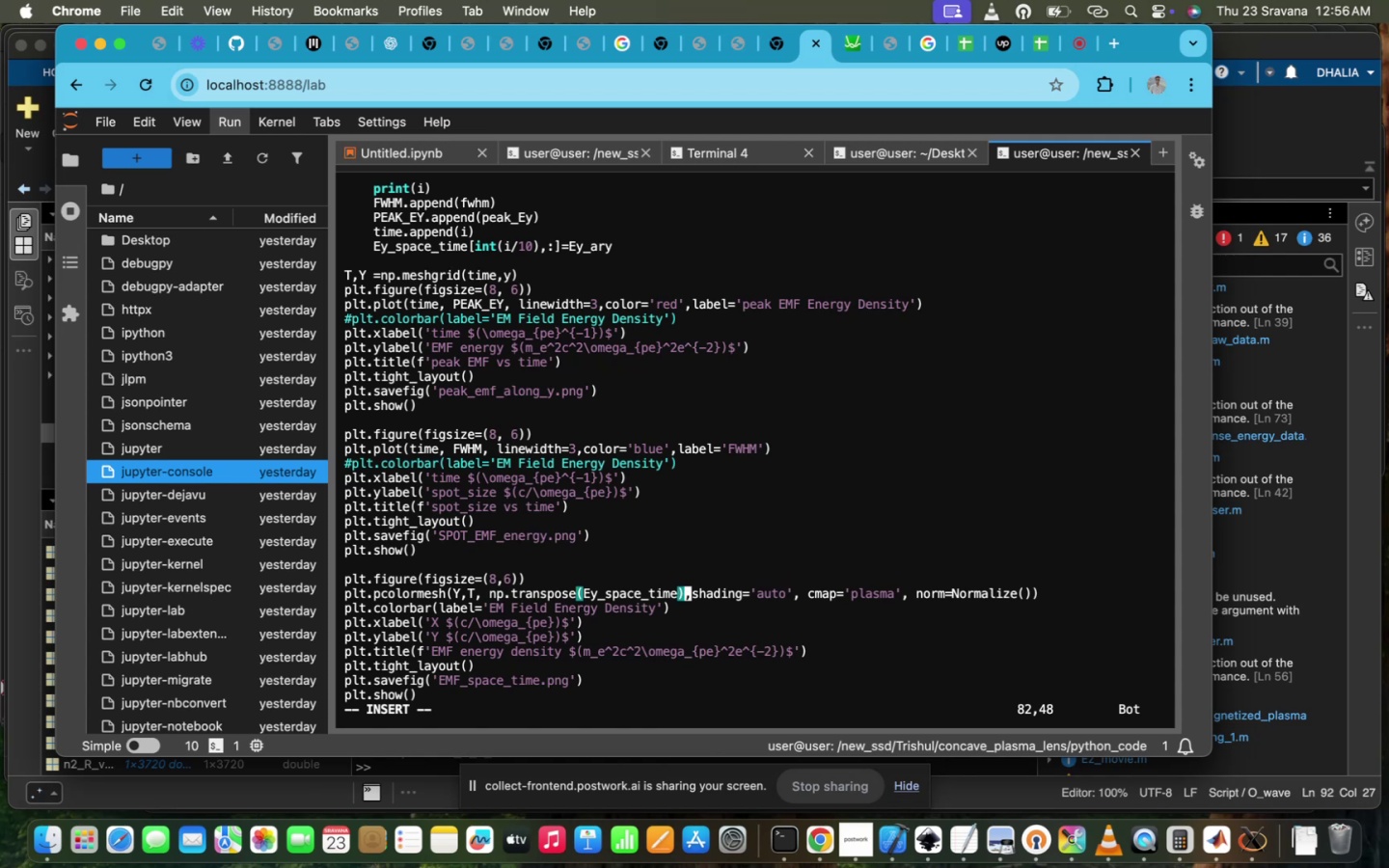 
hold_key(key=ArrowLeft, duration=1.5)
 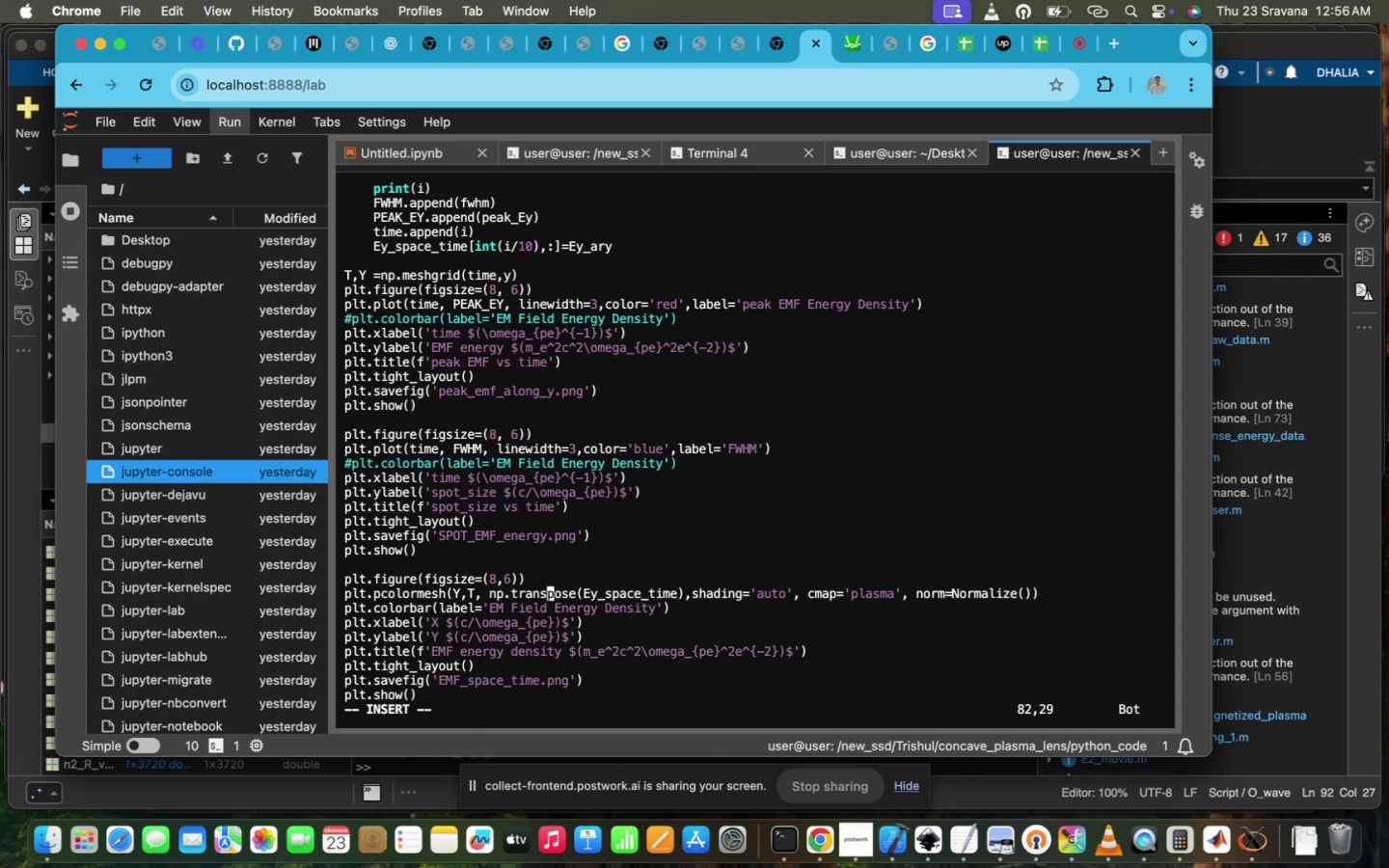 
hold_key(key=ArrowLeft, duration=1.51)
 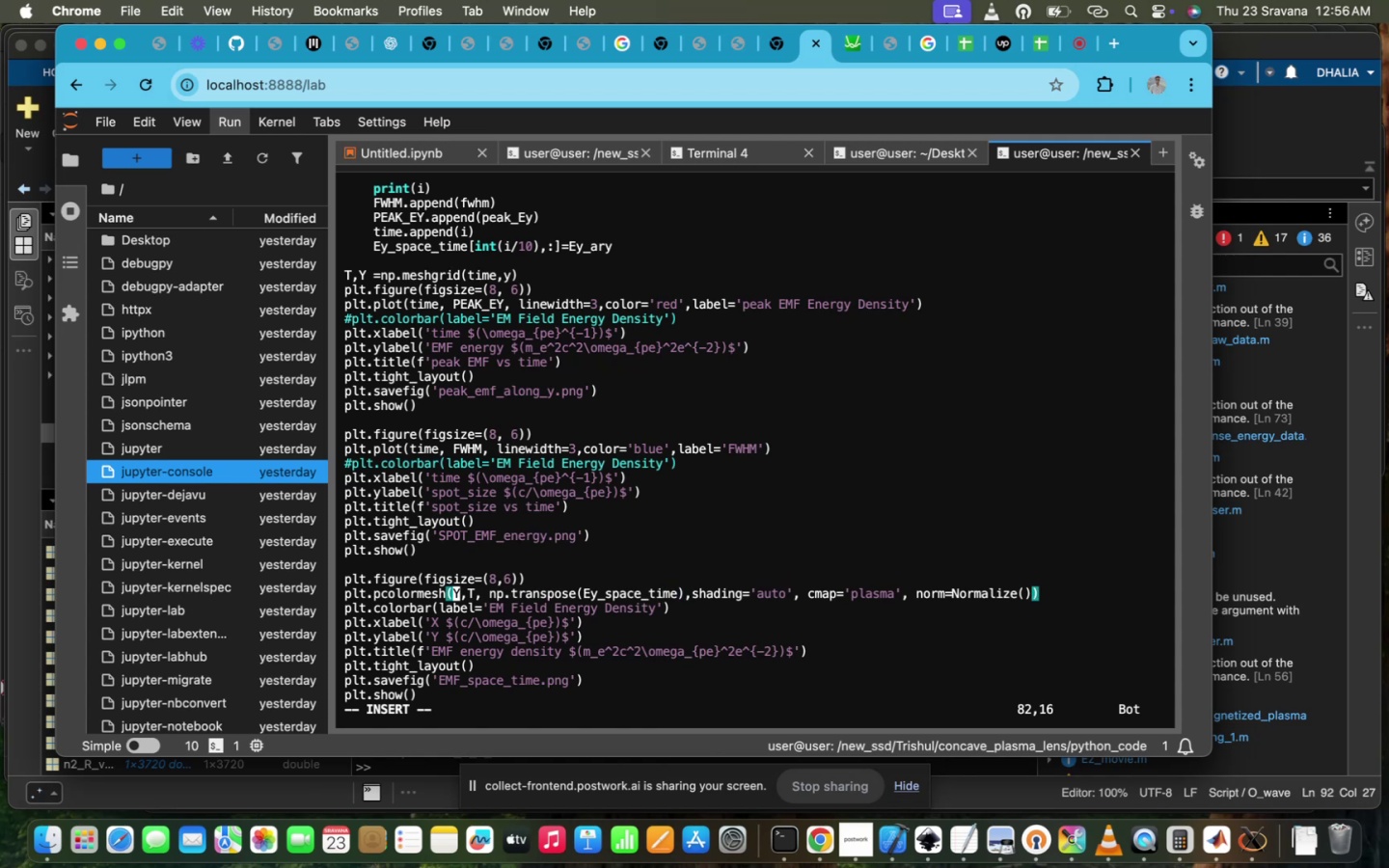 
key(ArrowRight)
 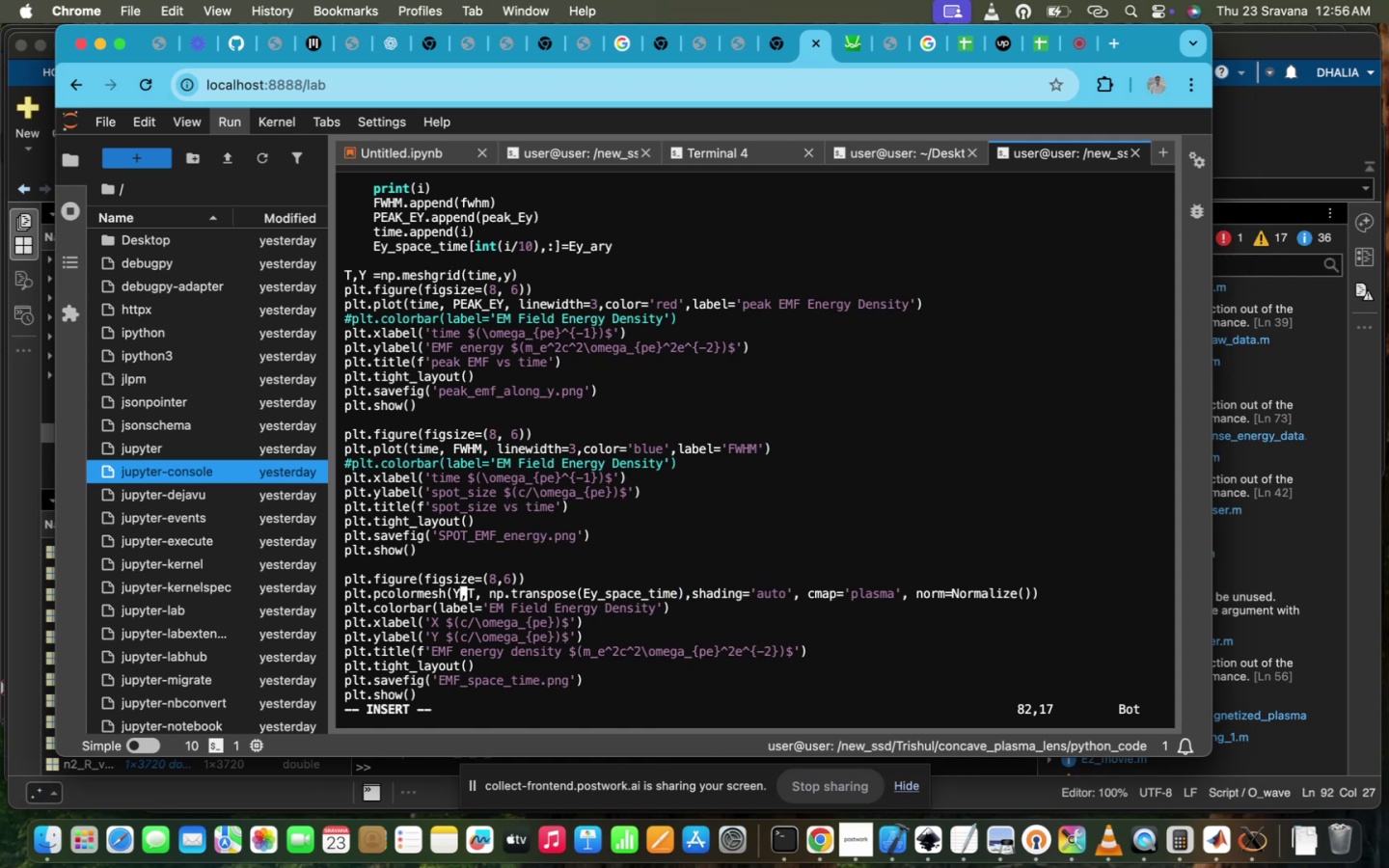 
key(Backspace)
 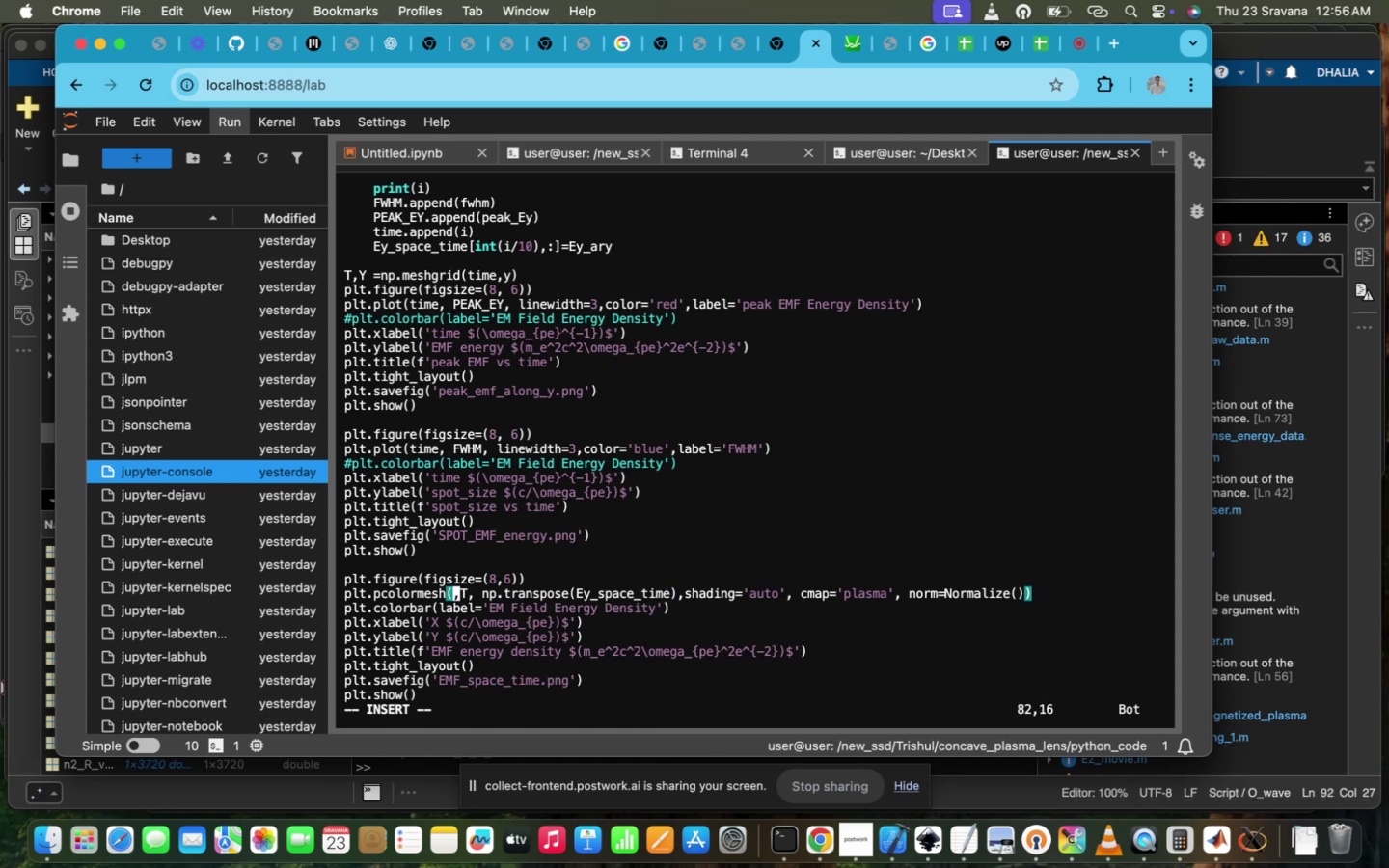 
key(CapsLock)
 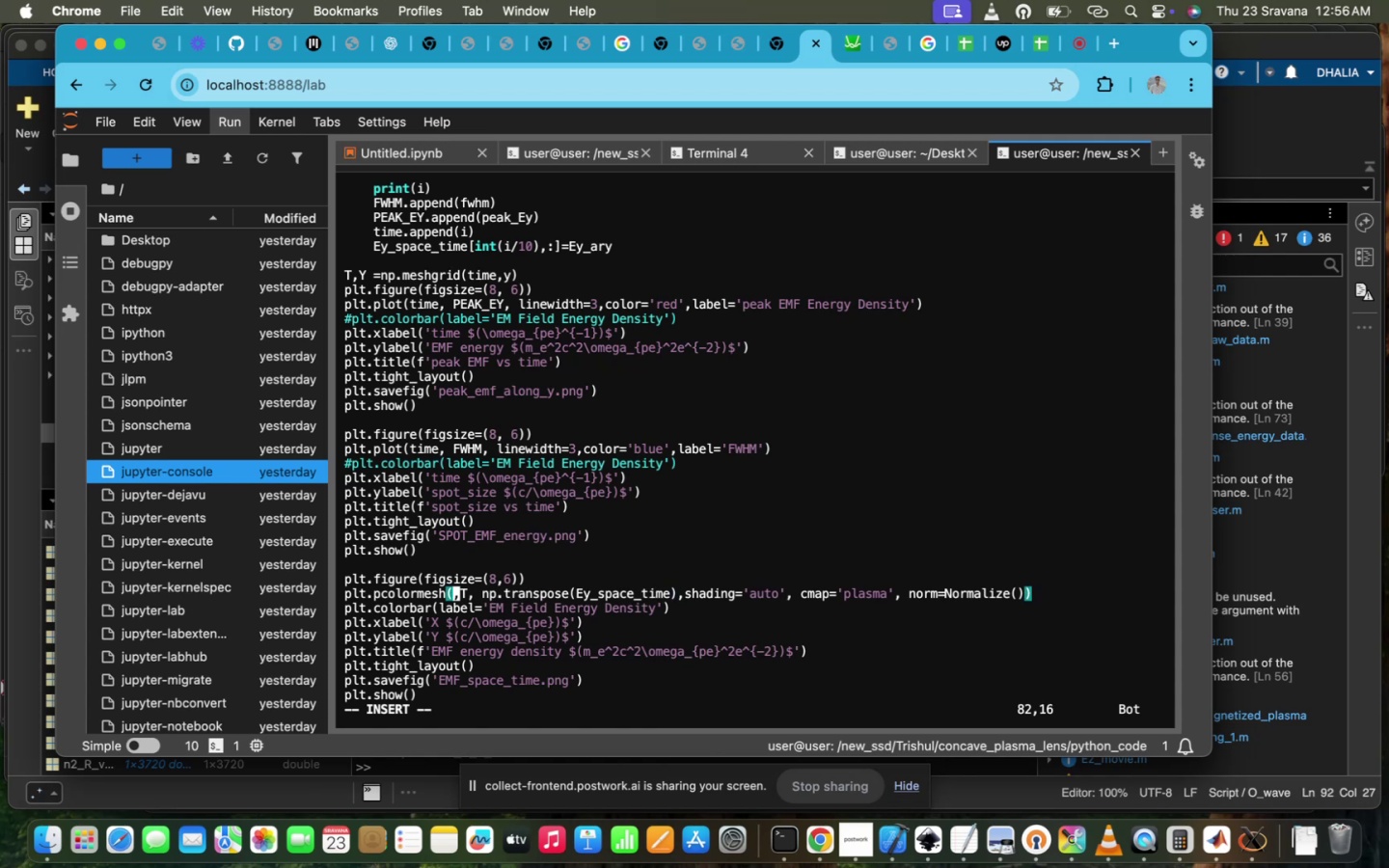 
key(T)
 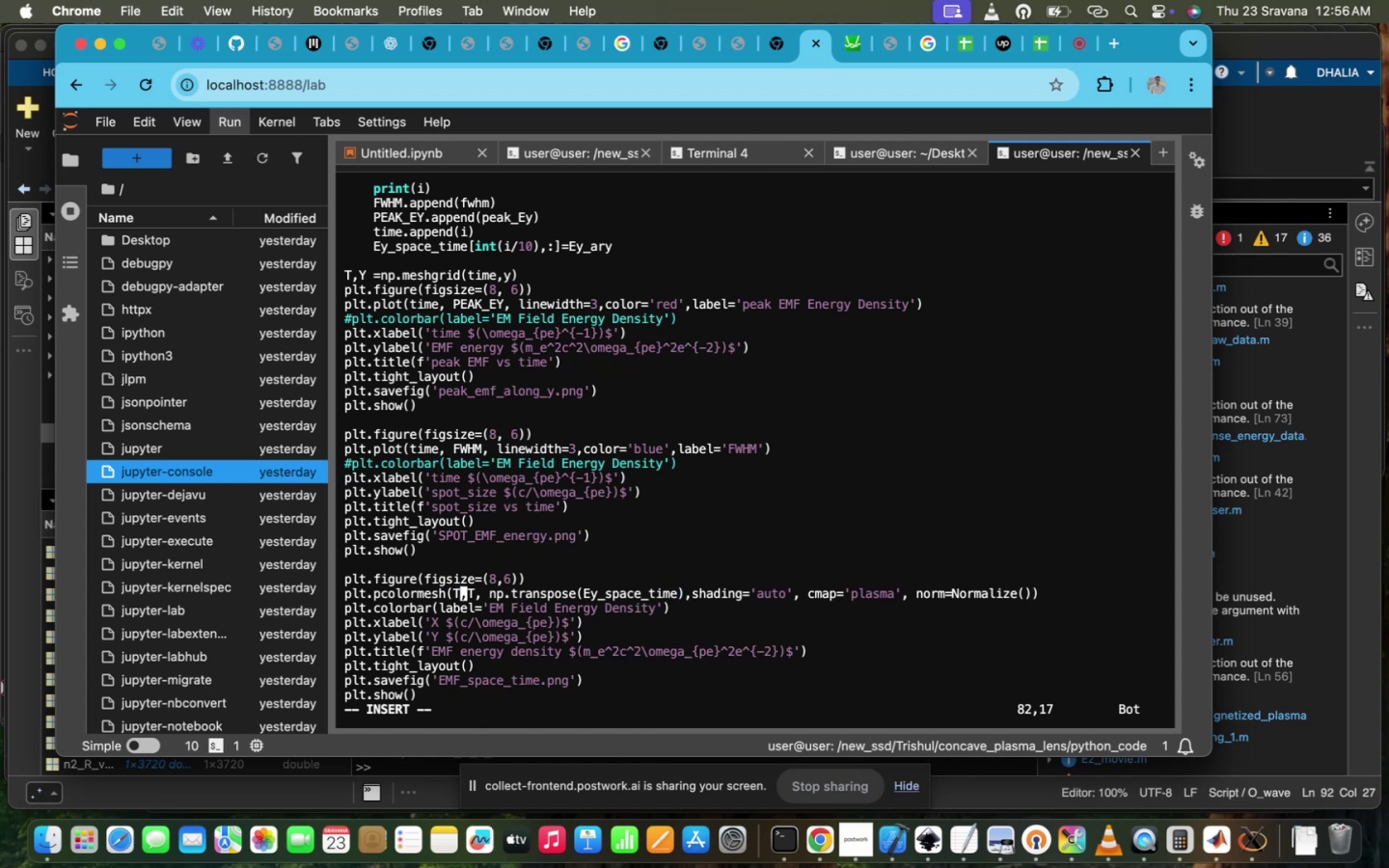 
key(ArrowRight)
 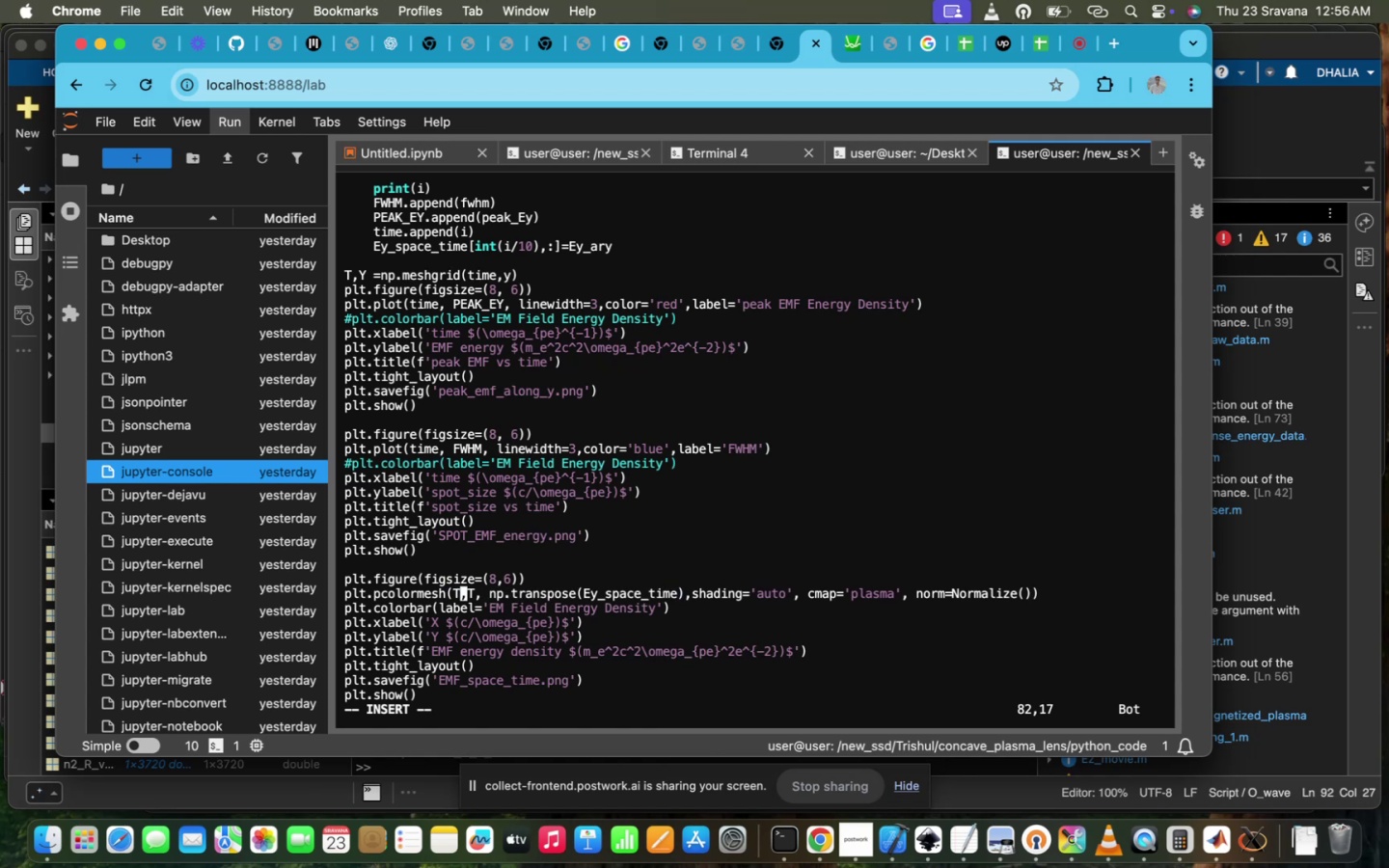 
key(ArrowRight)
 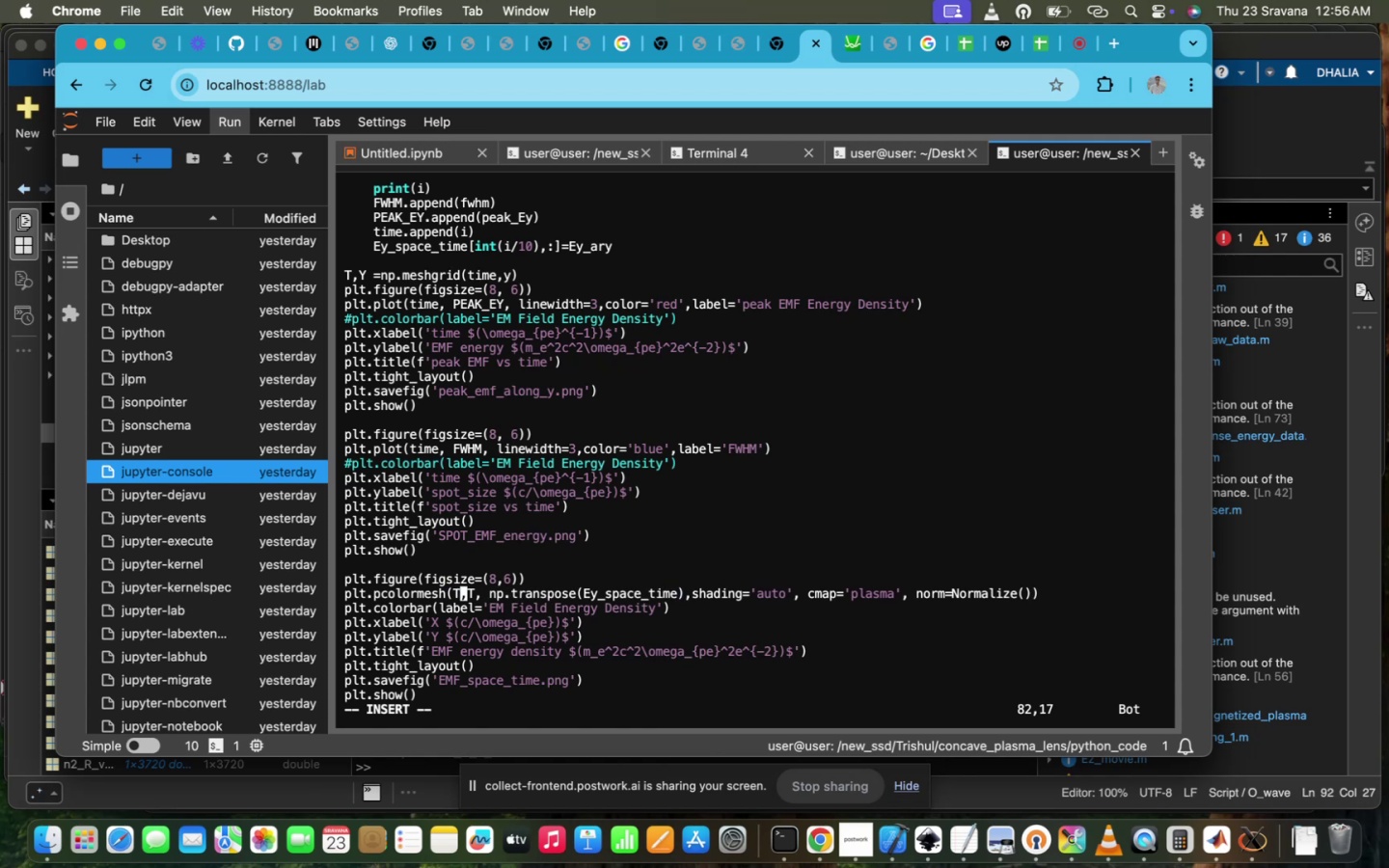 
key(ArrowRight)
 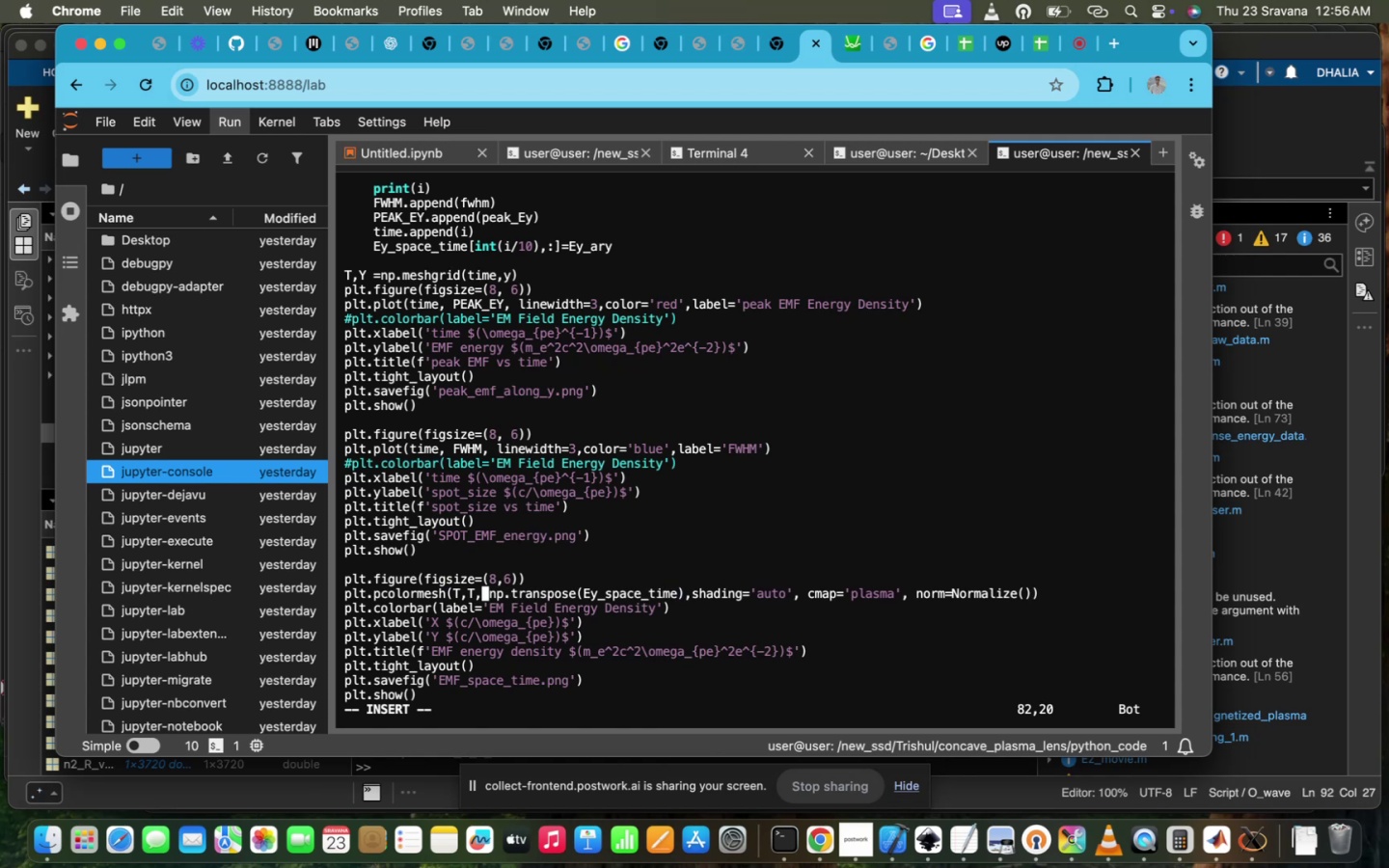 
key(ArrowRight)
 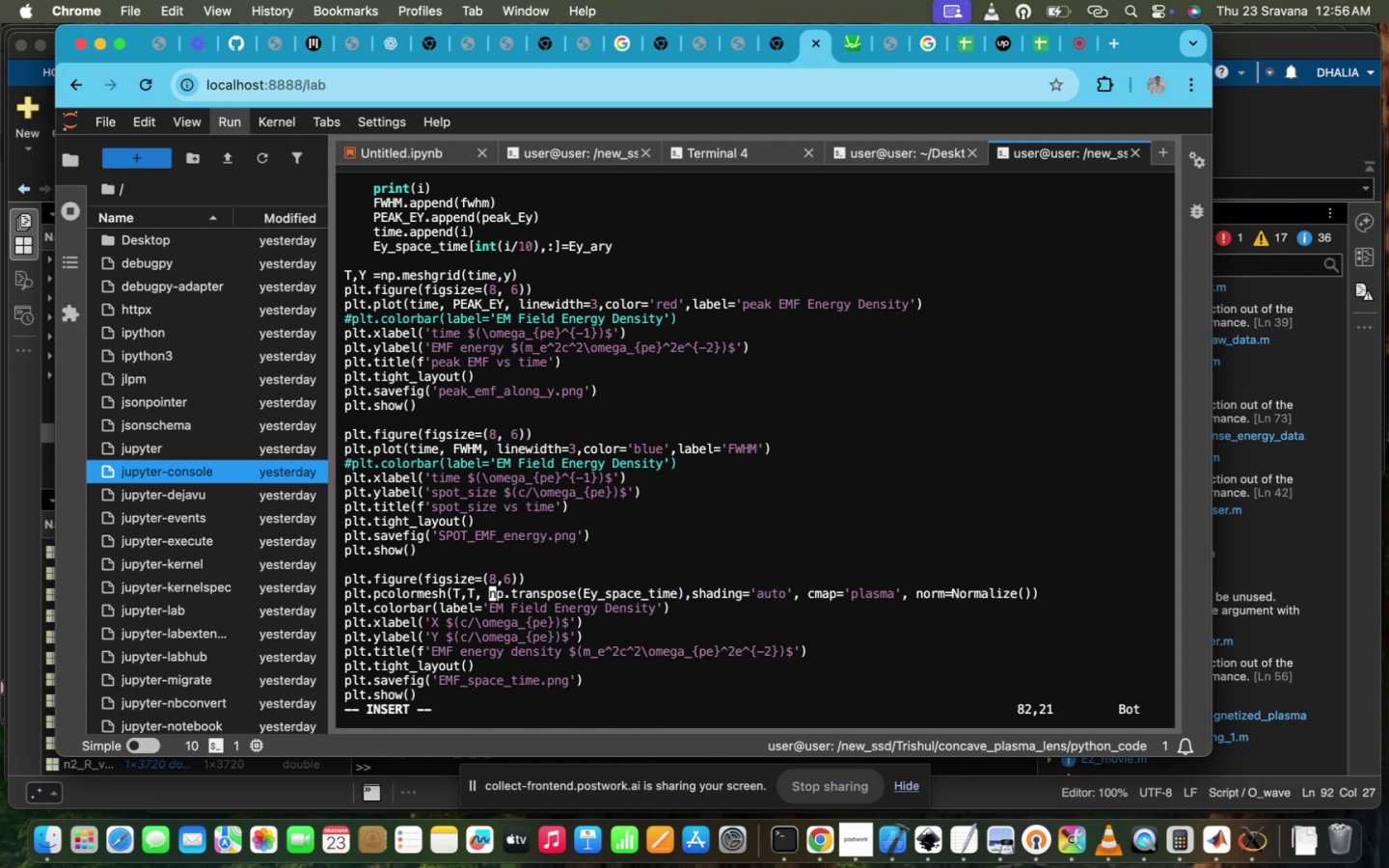 
key(ArrowLeft)
 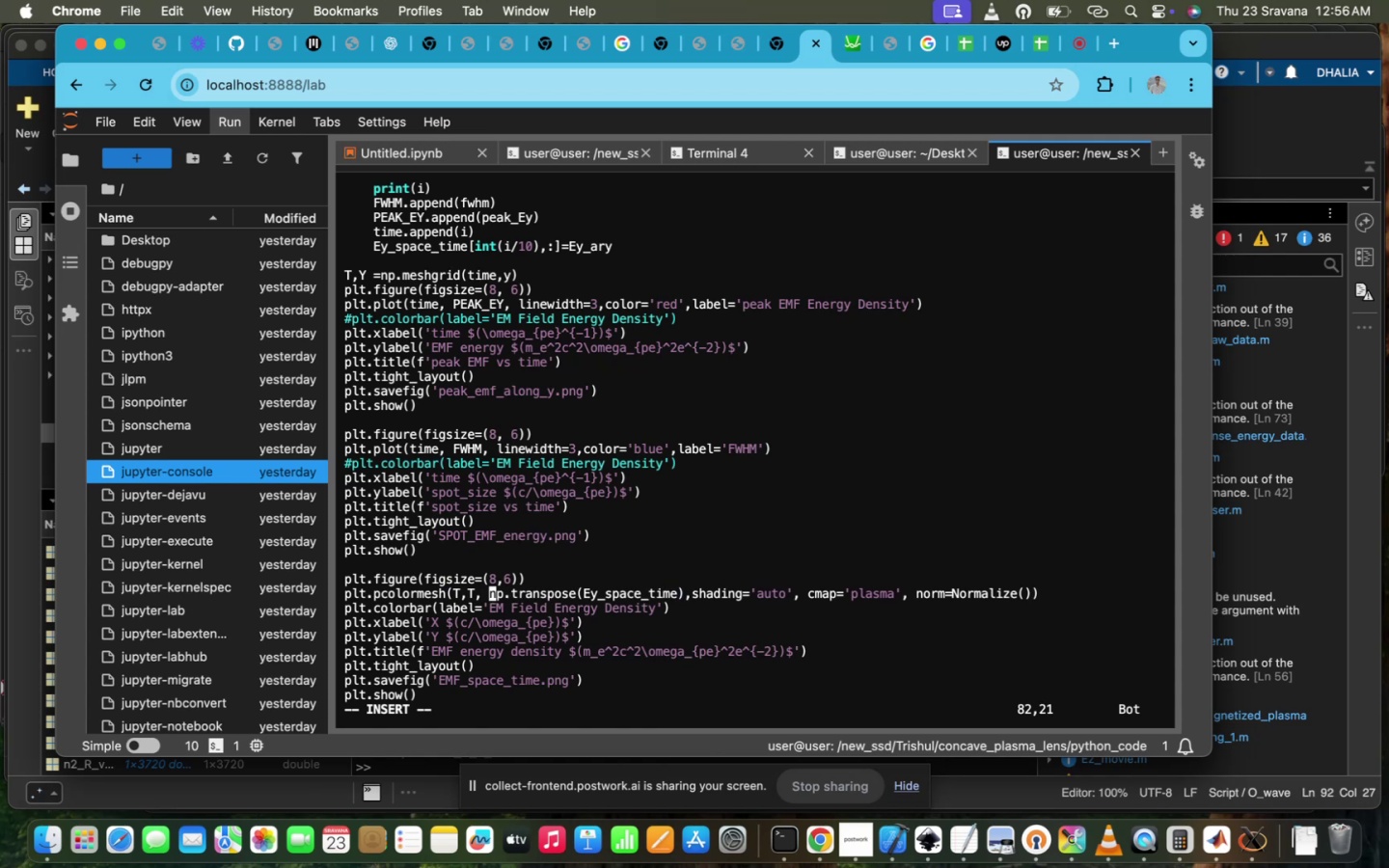 
key(ArrowLeft)
 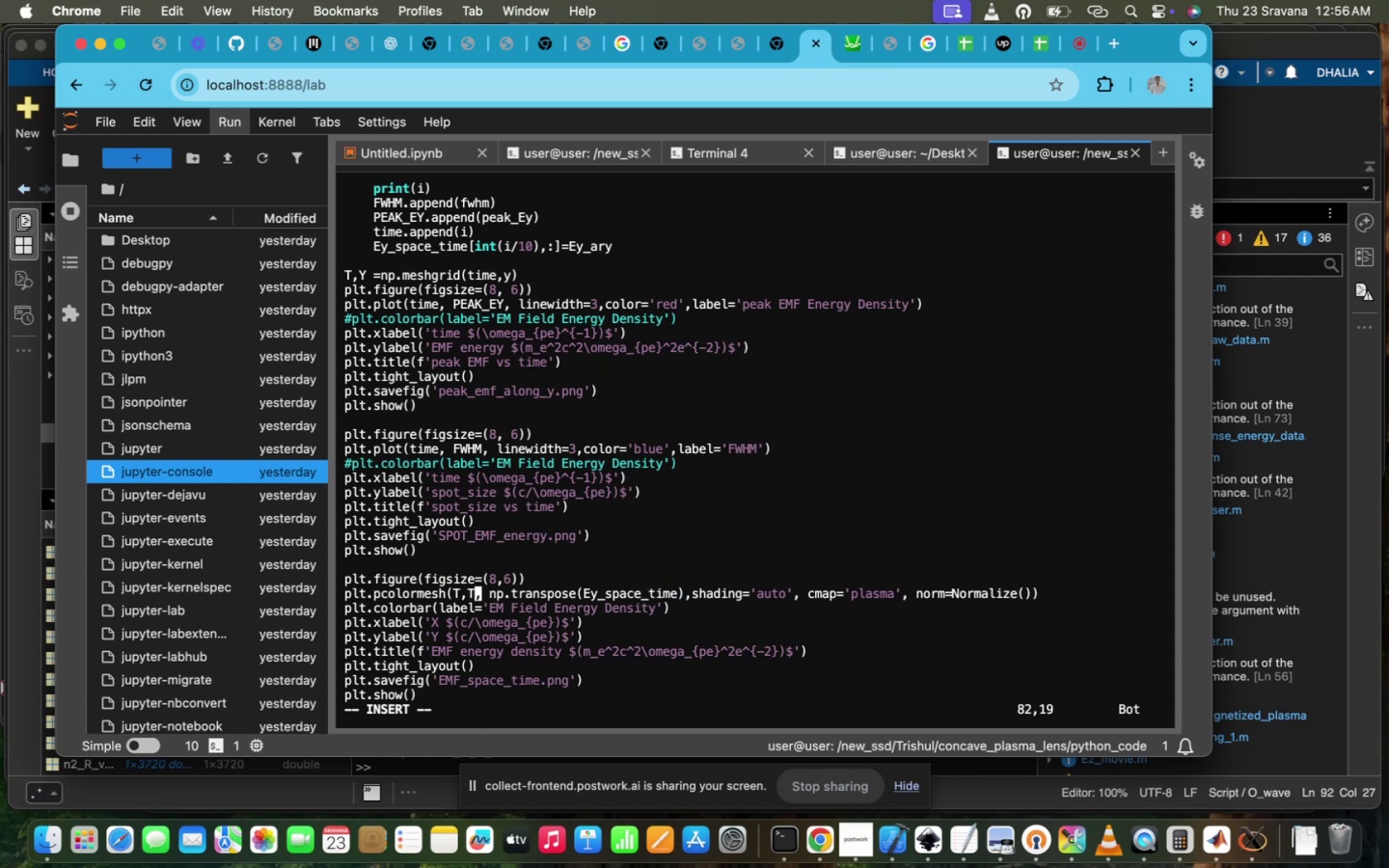 
key(Backspace)
type(Y)
key(Escape)
type(:wq!)
 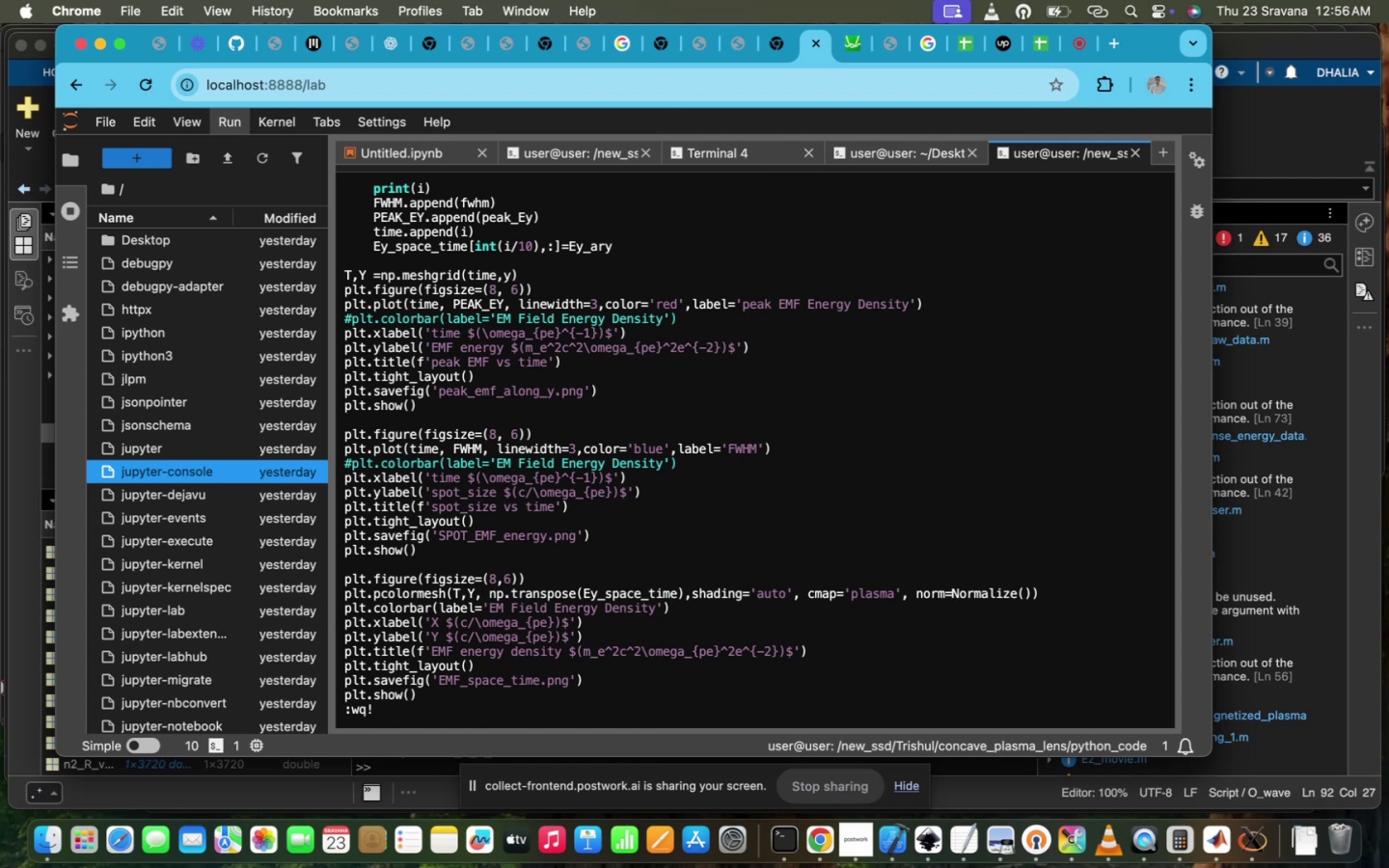 
 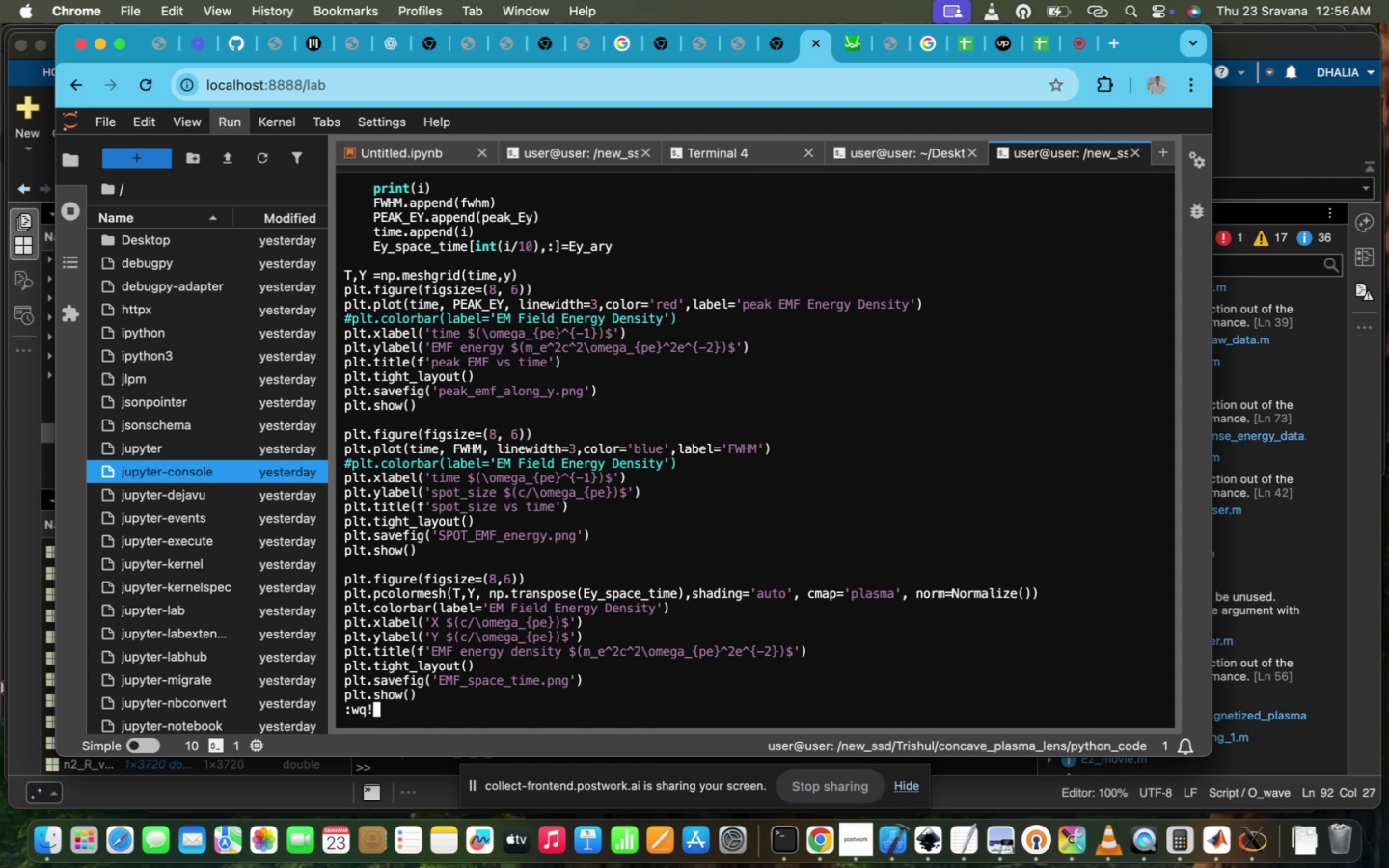 
key(Enter)
 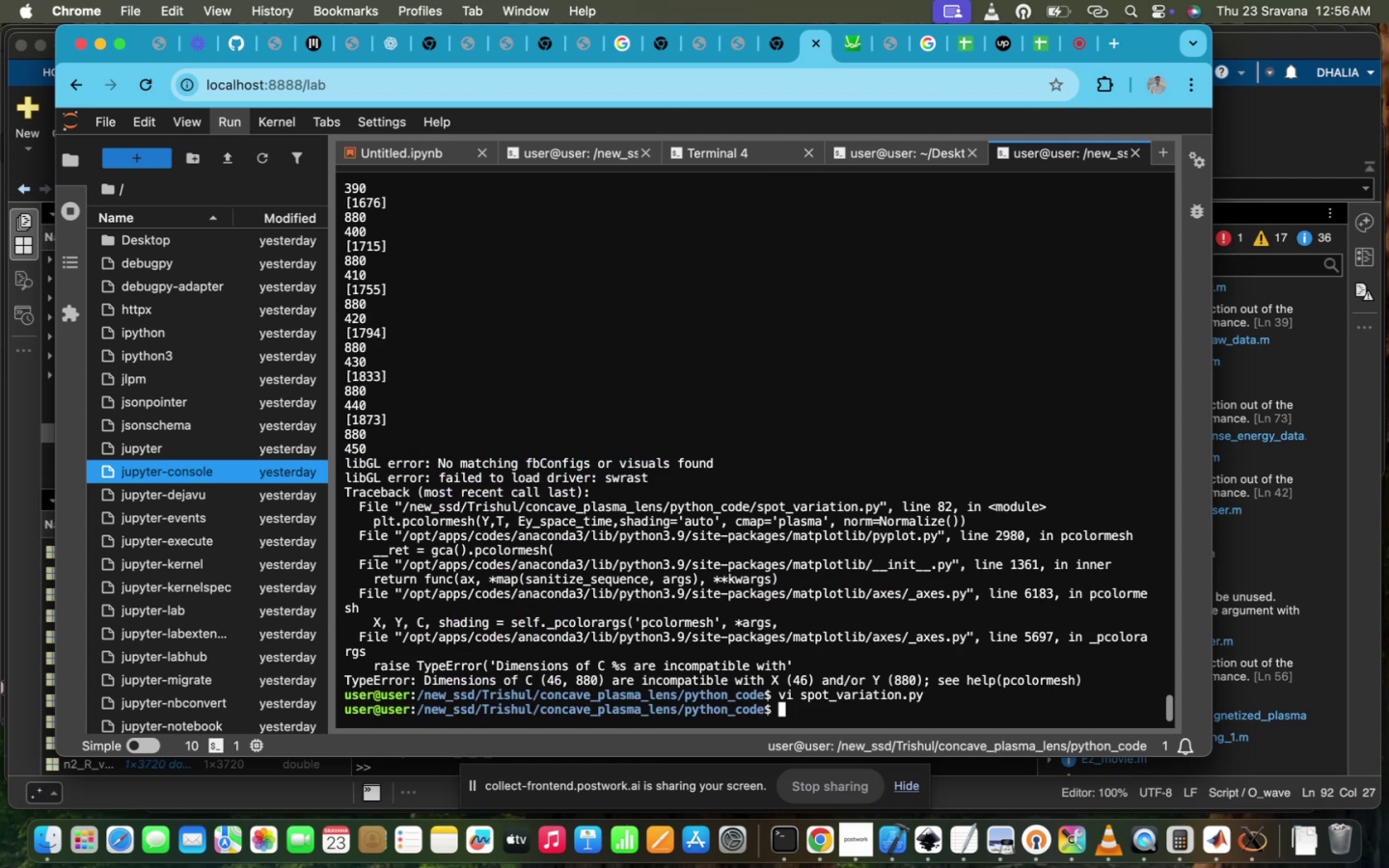 
key(Enter)
 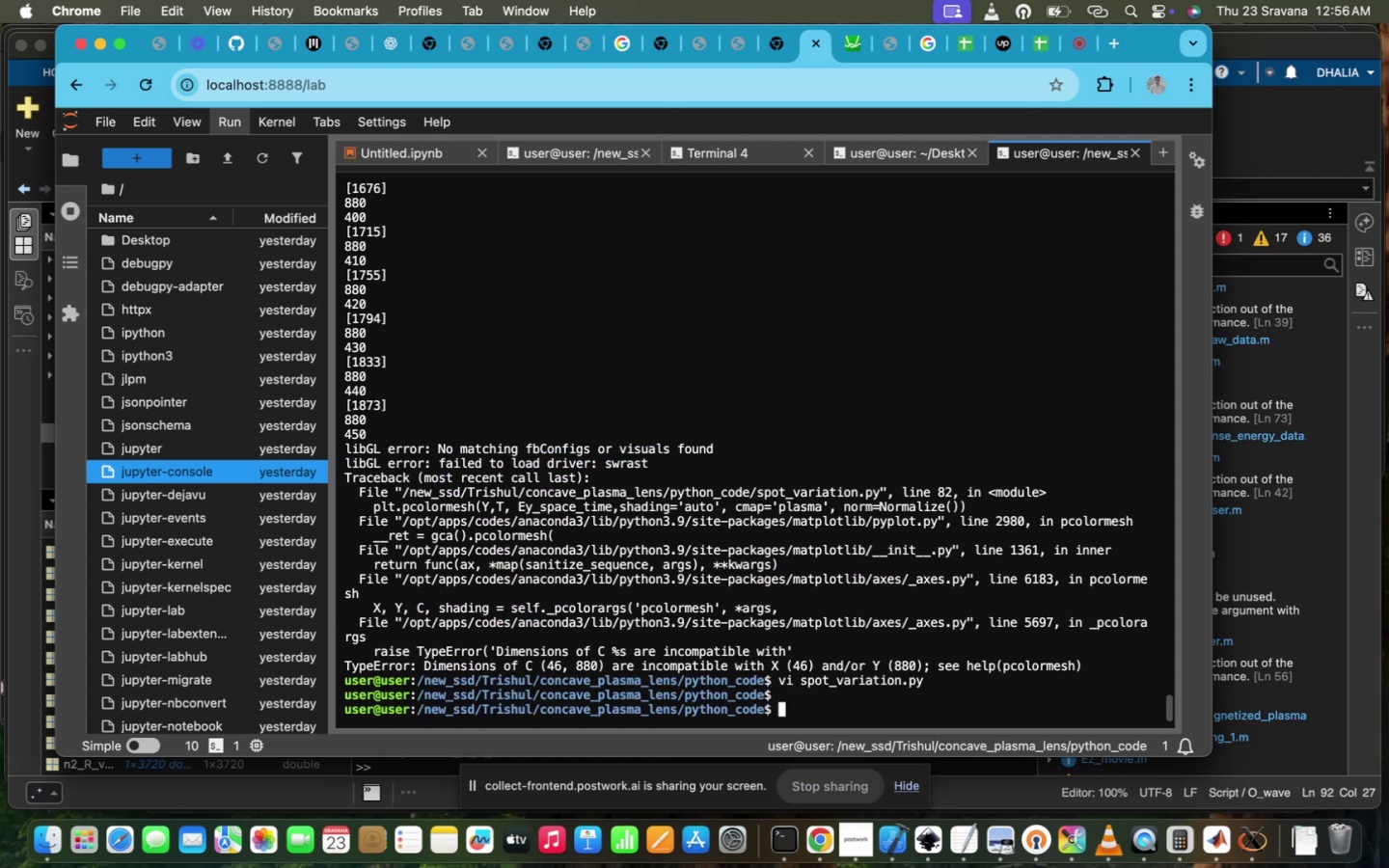 
key(ArrowUp)
 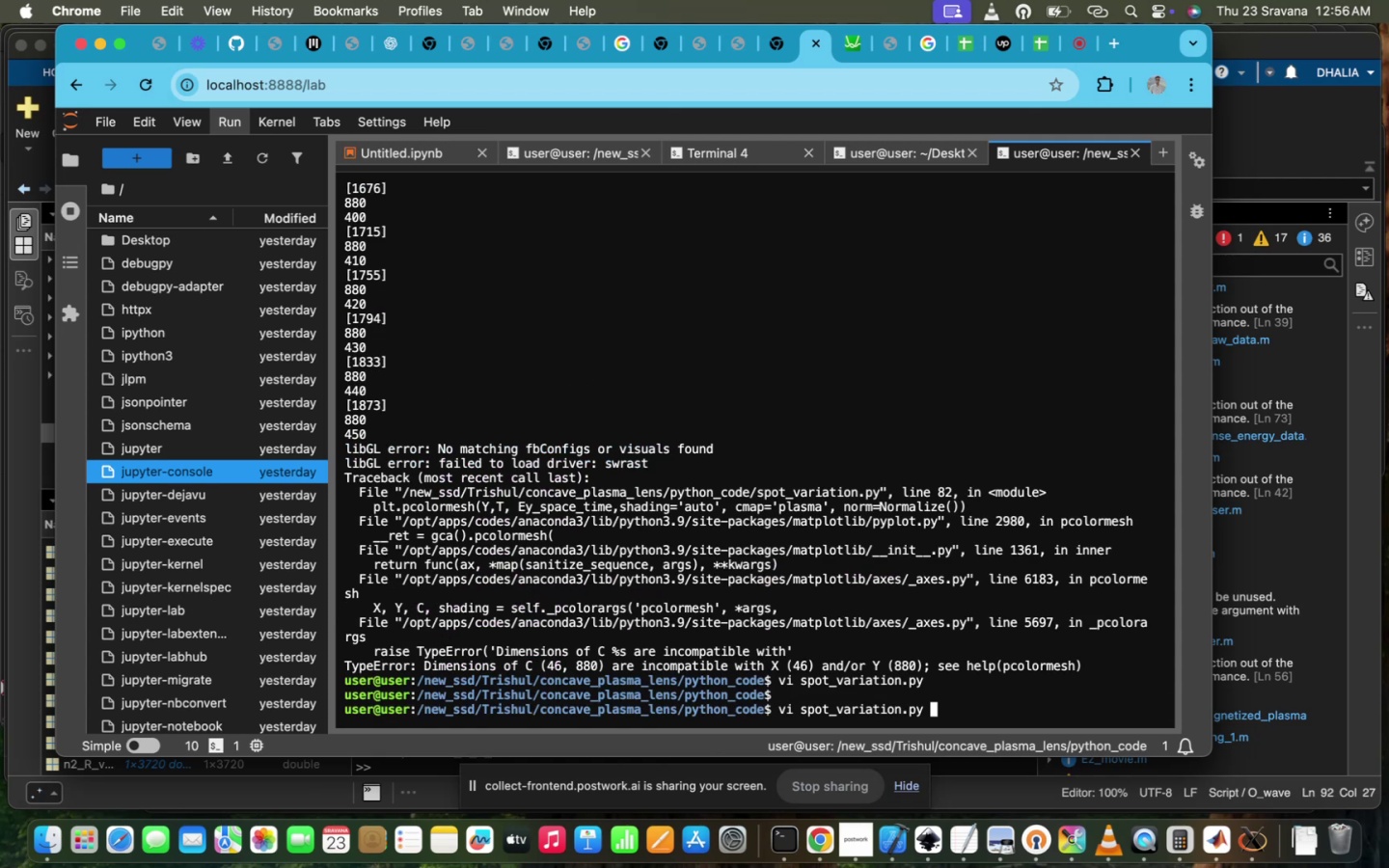 
key(ArrowUp)
 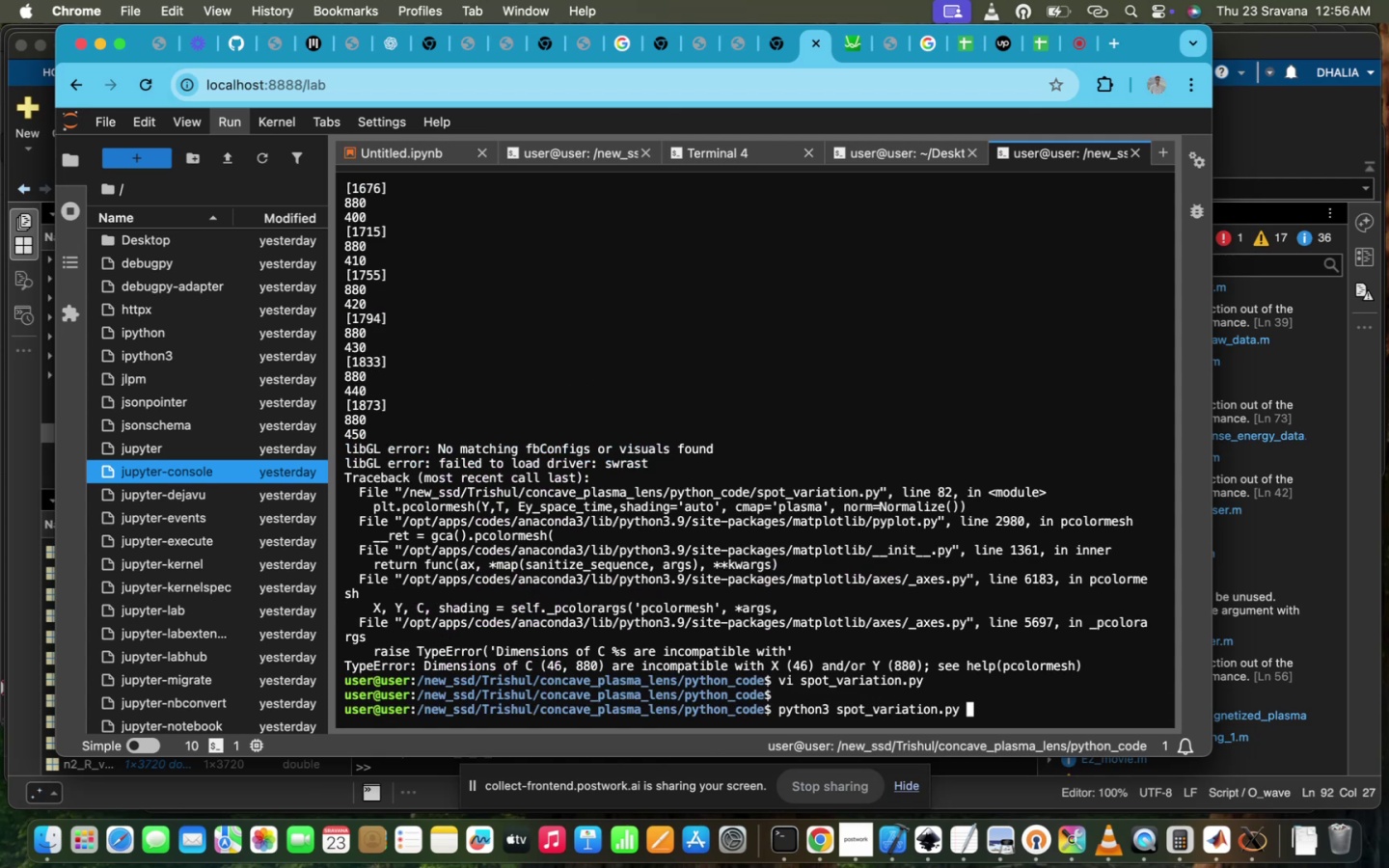 
key(ArrowUp)
 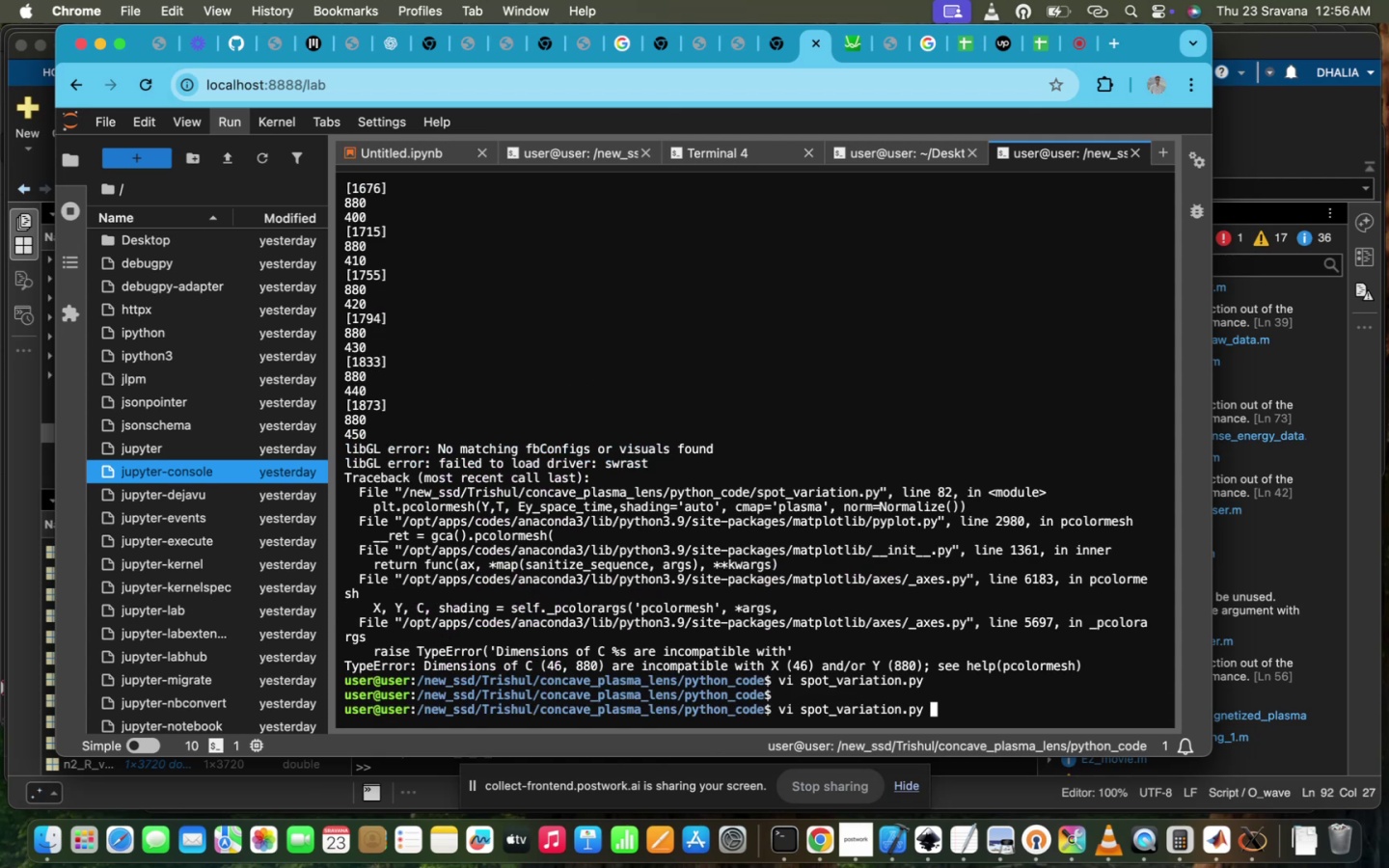 
hold_key(key=ArrowDown, duration=0.34)
 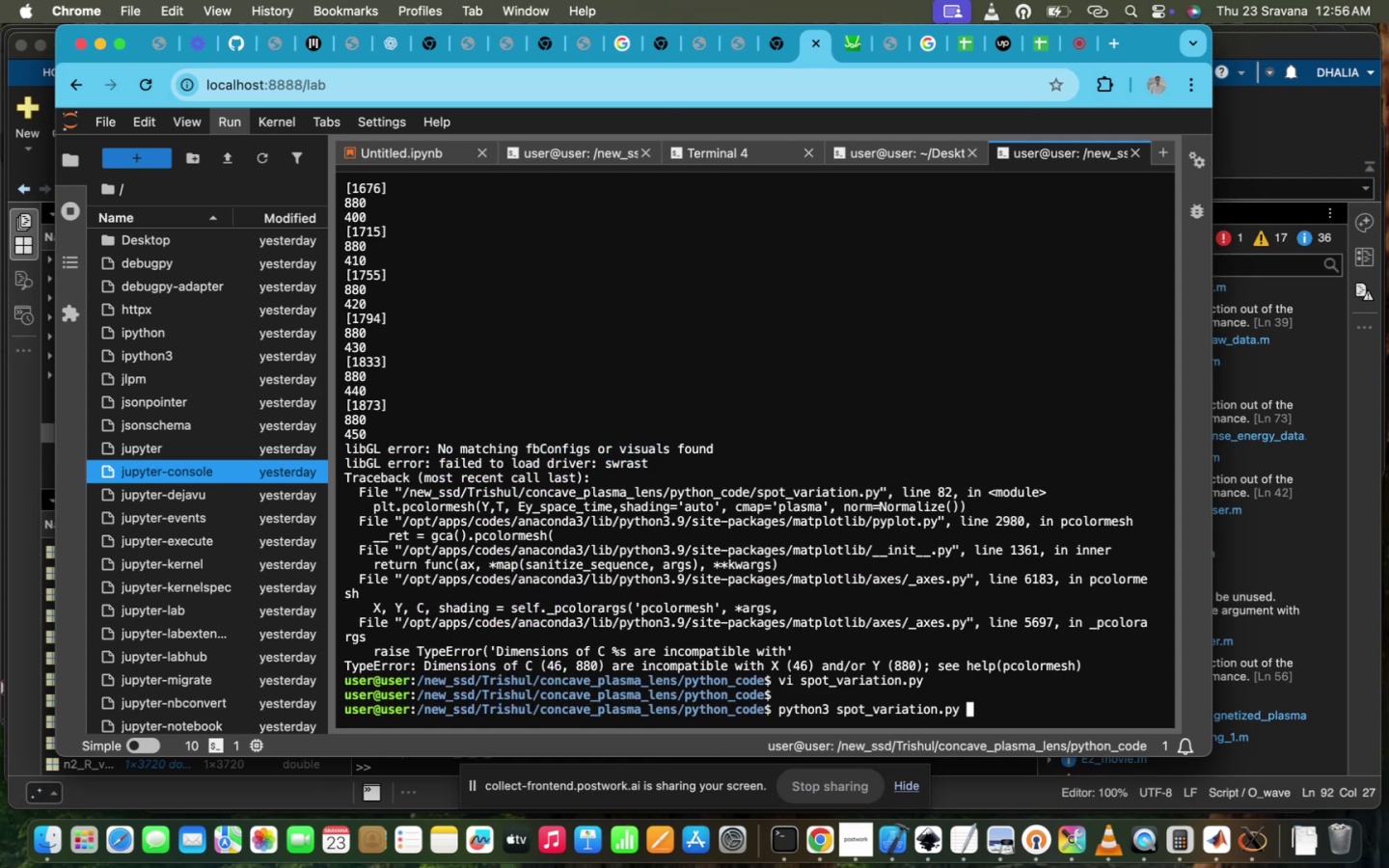 
key(Enter)
 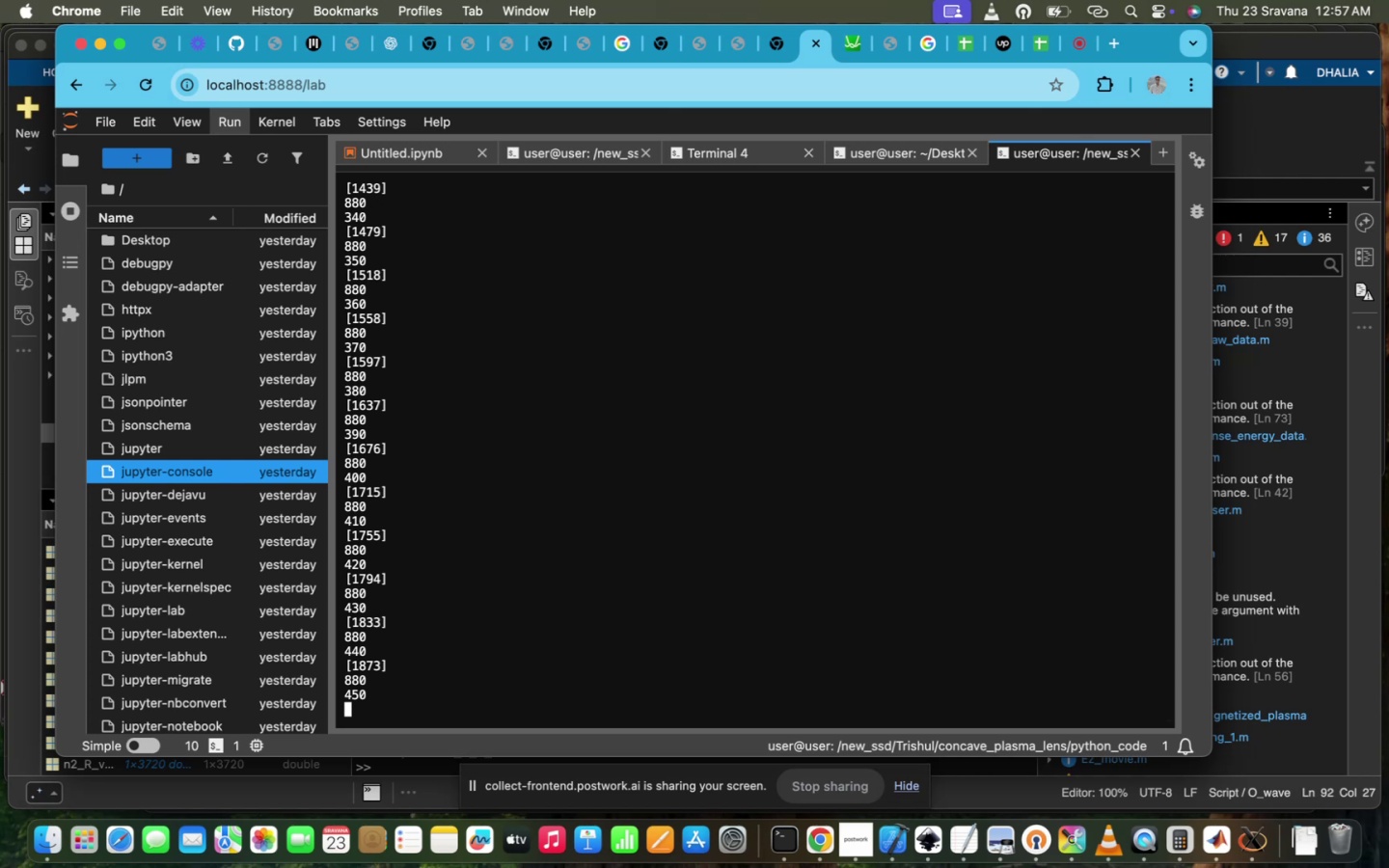 
wait(19.33)
 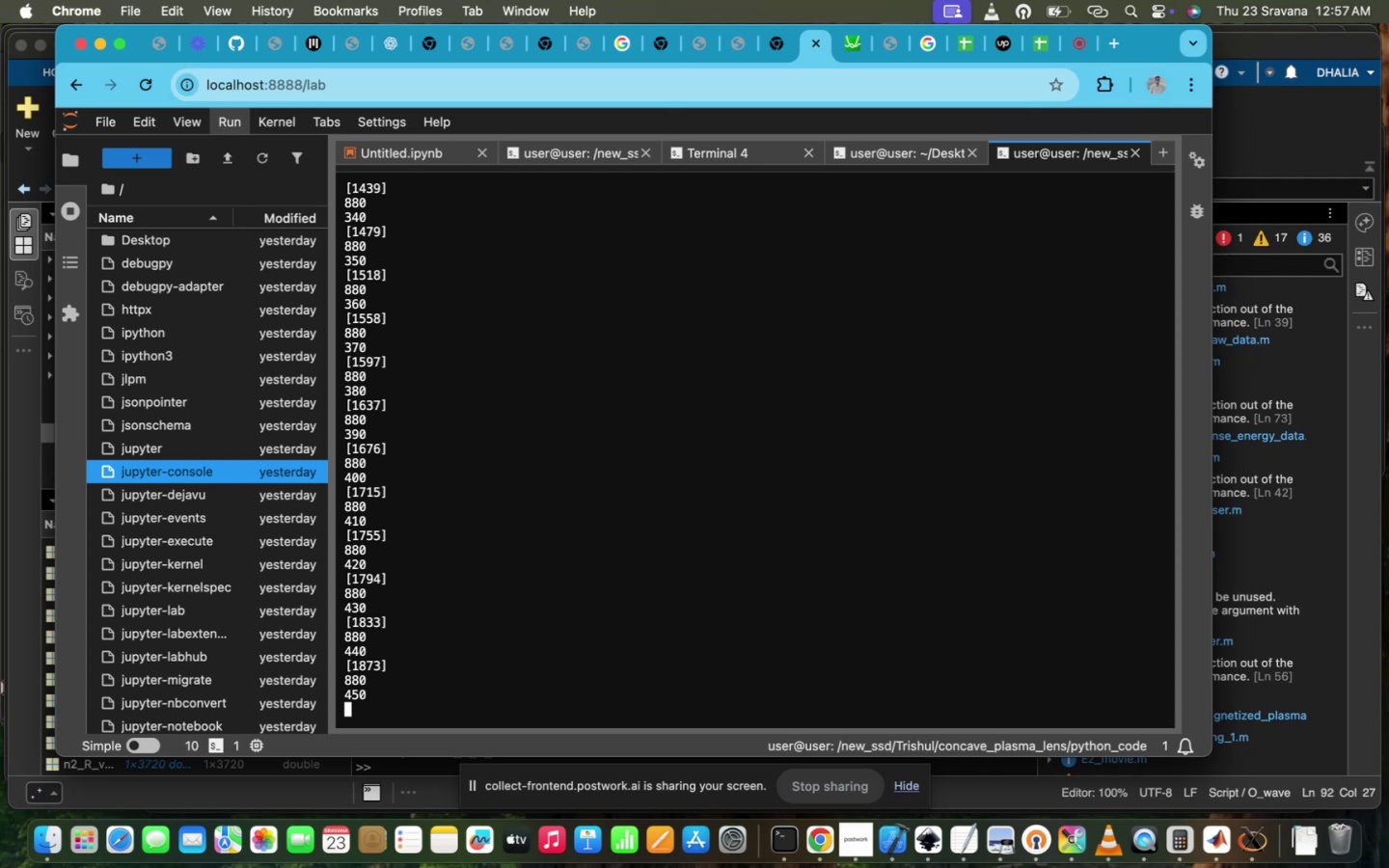 
mouse_move([68, 30])
 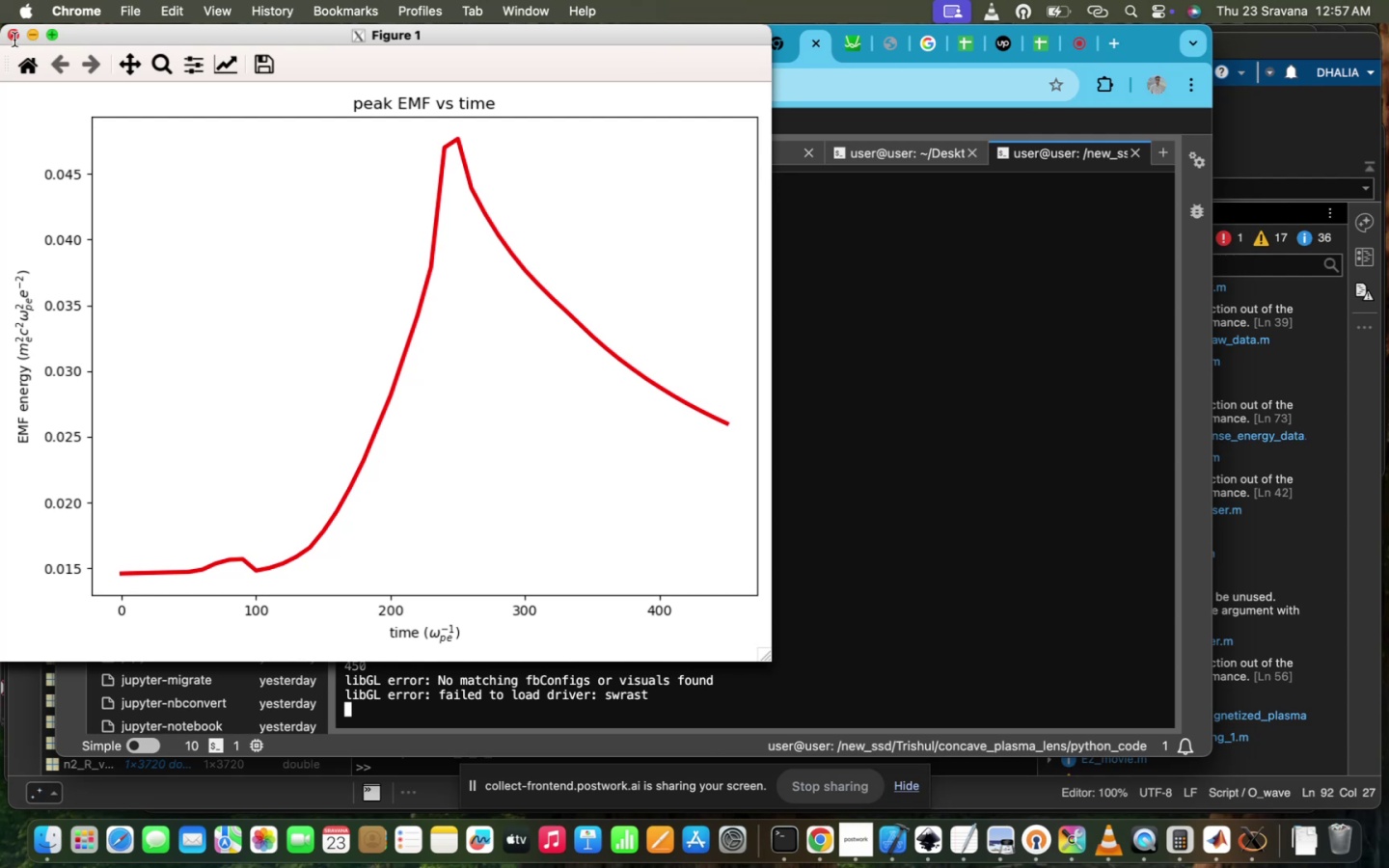 
left_click([14, 33])
 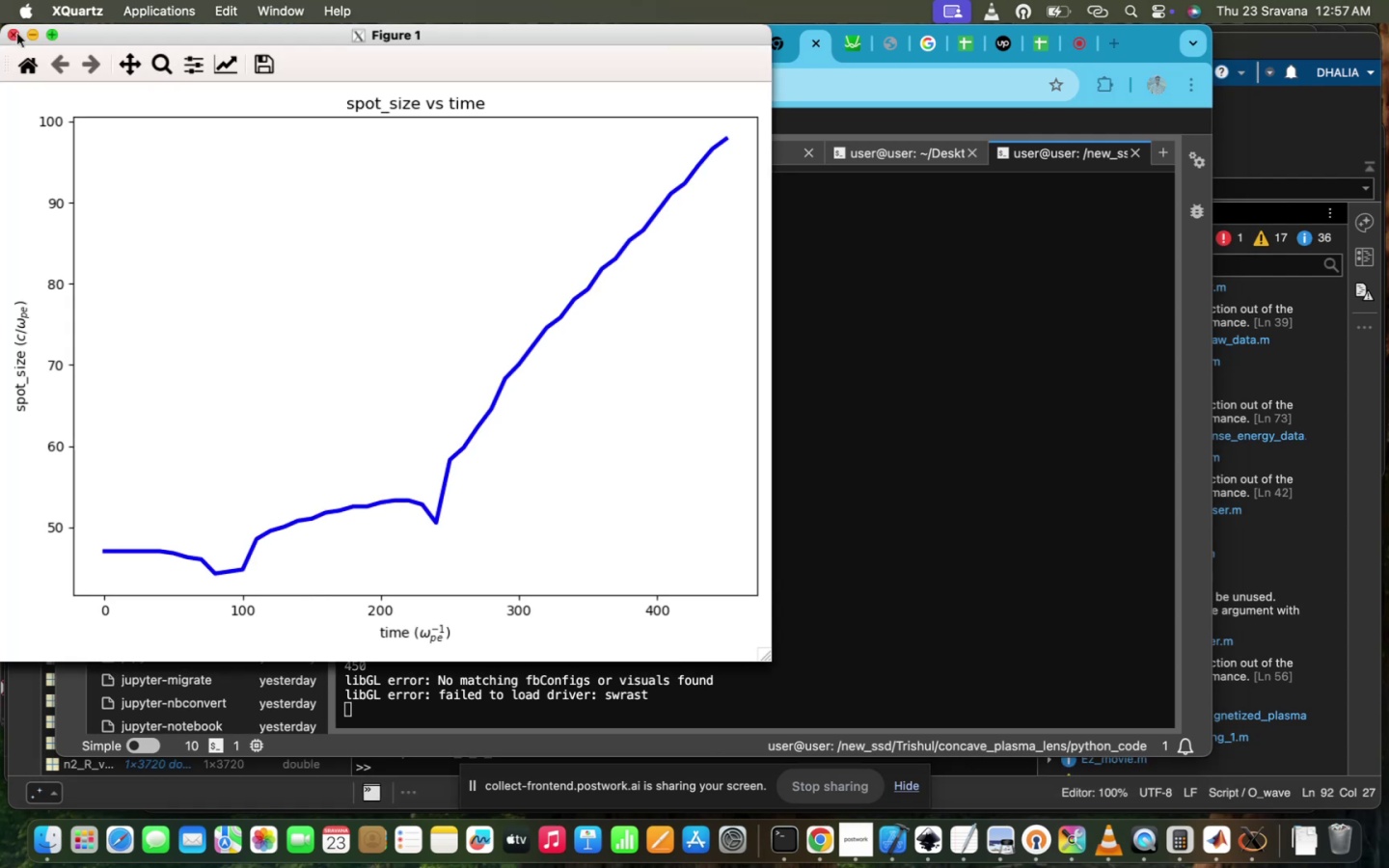 
left_click([15, 31])
 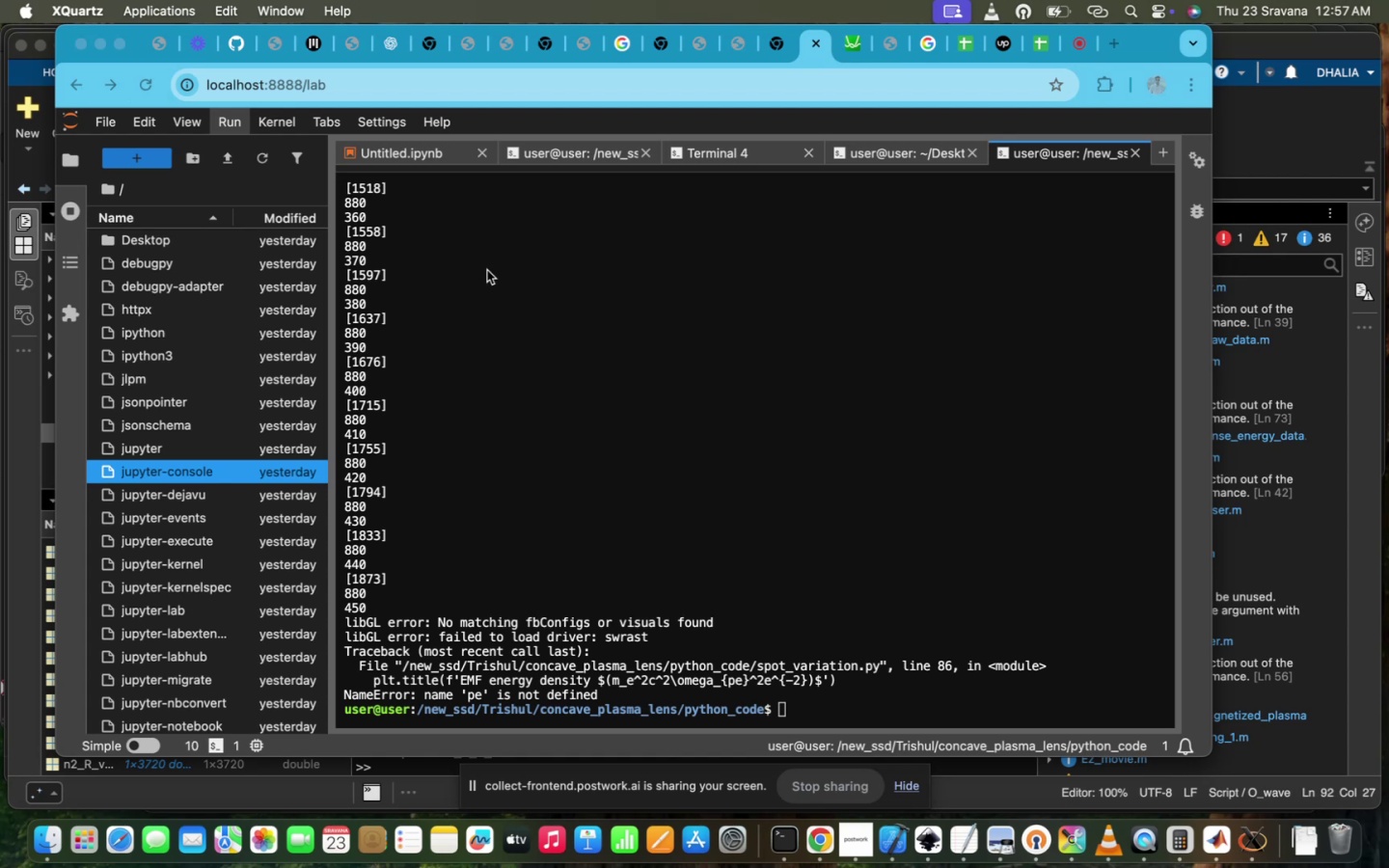 
wait(6.32)
 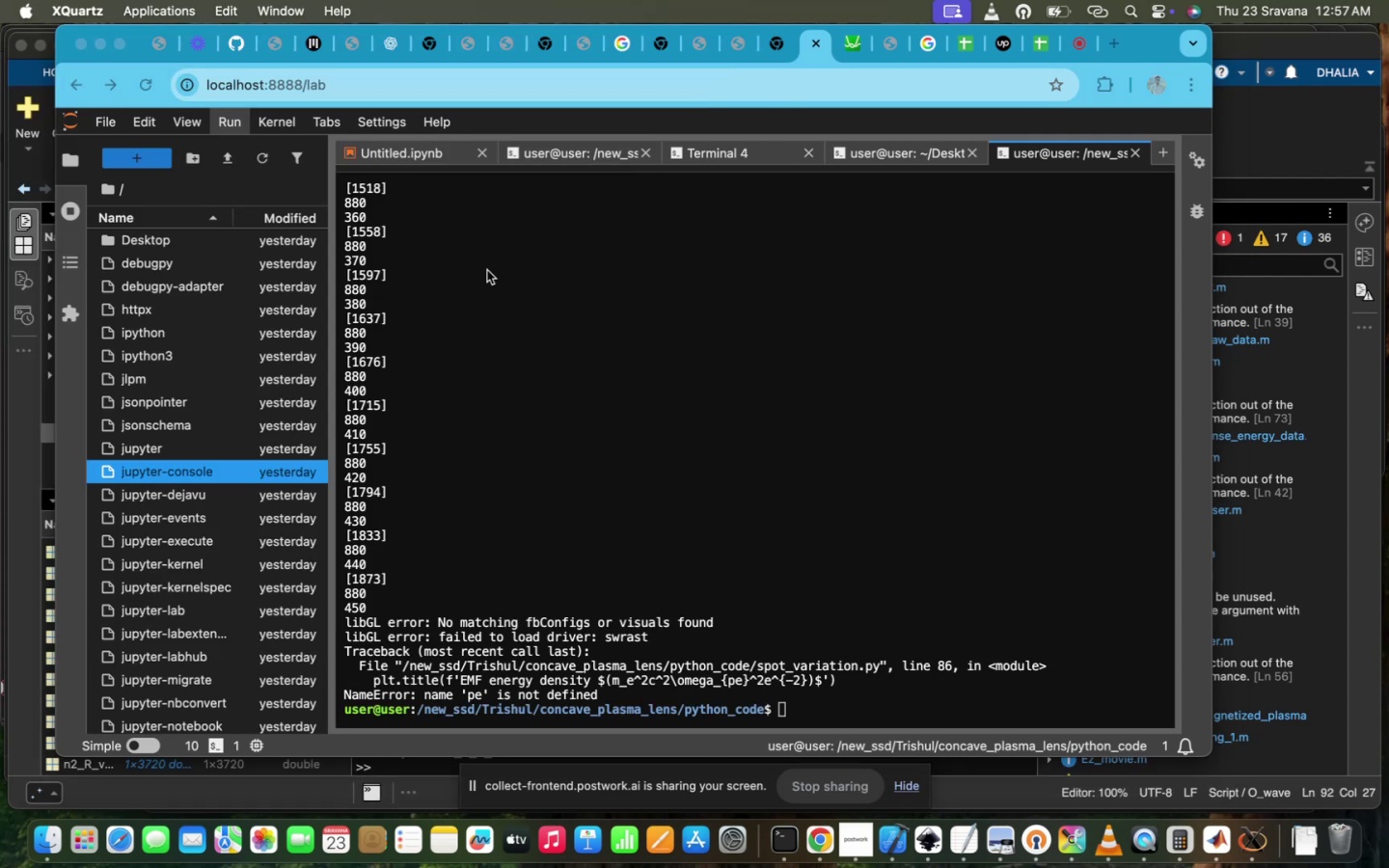 
key(ArrowUp)
 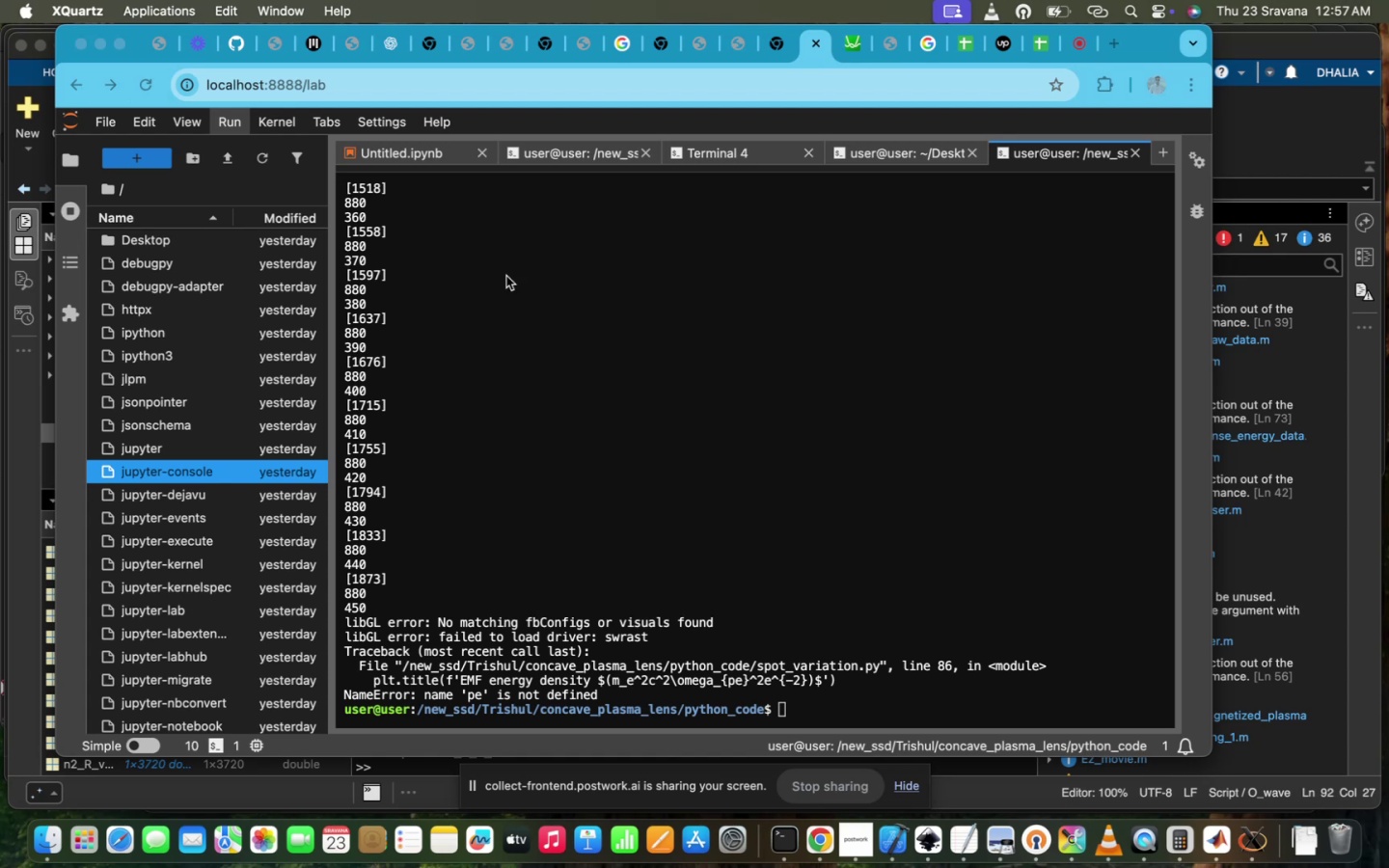 
left_click([759, 511])
 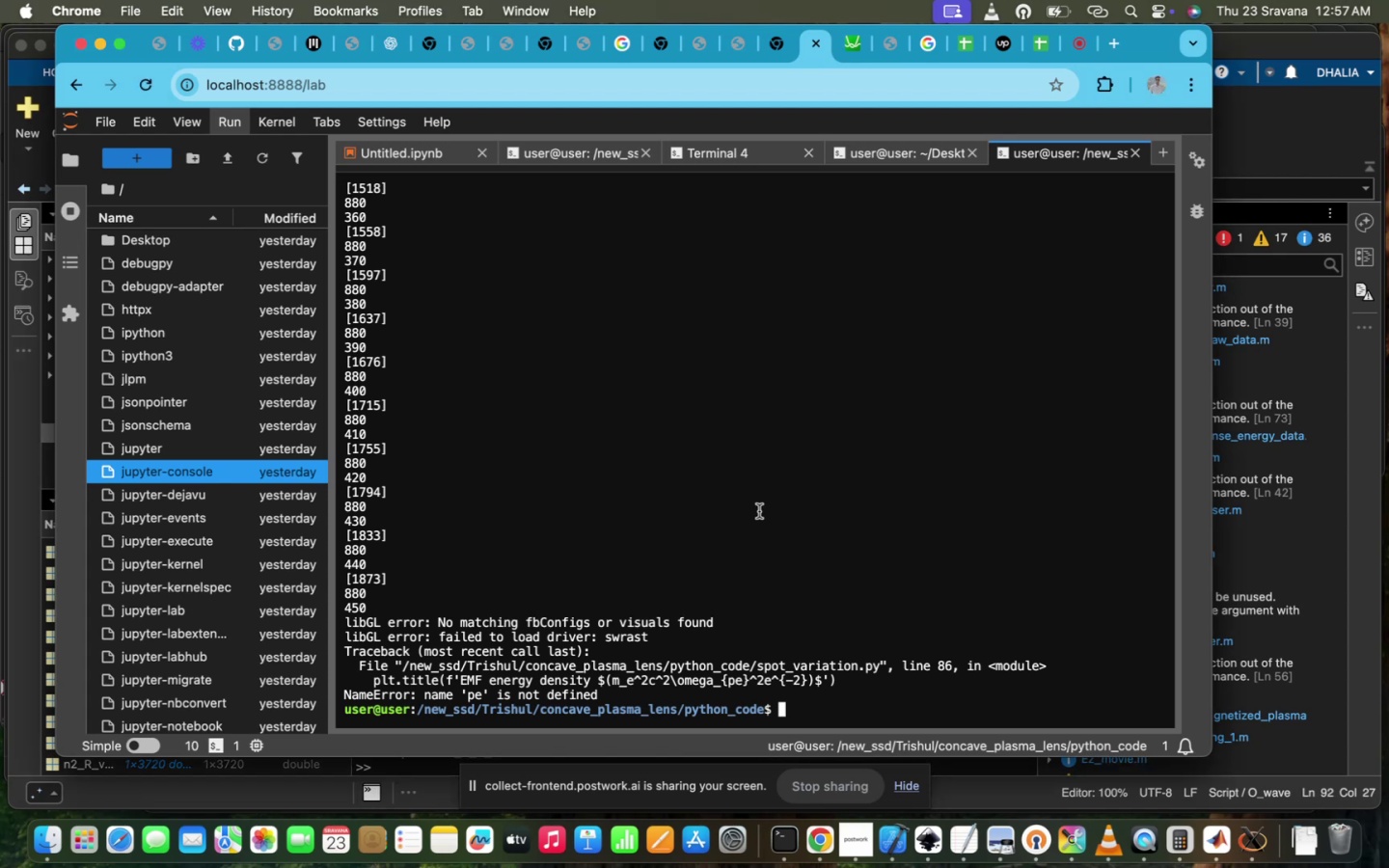 
key(ArrowUp)
 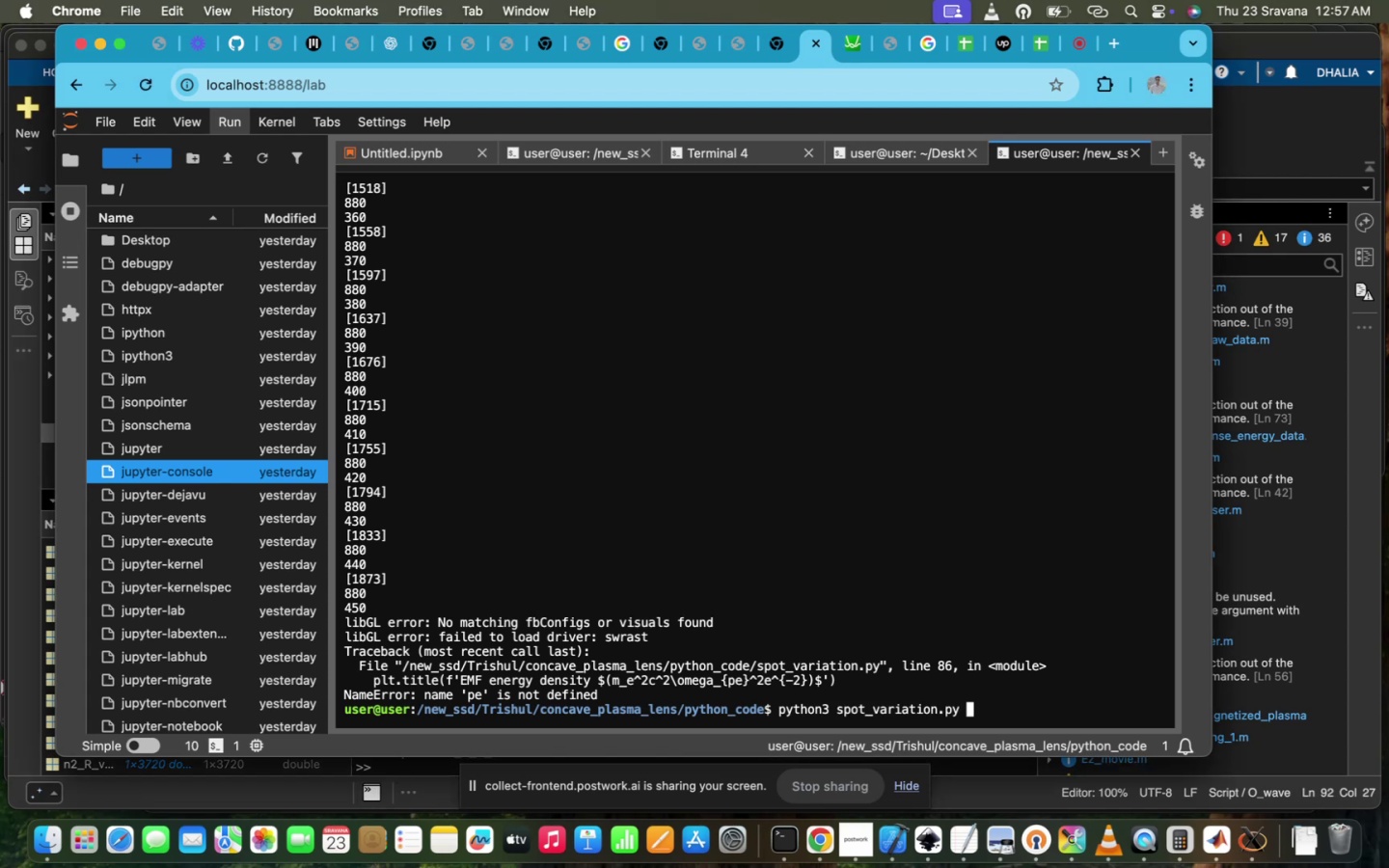 
key(ArrowUp)
 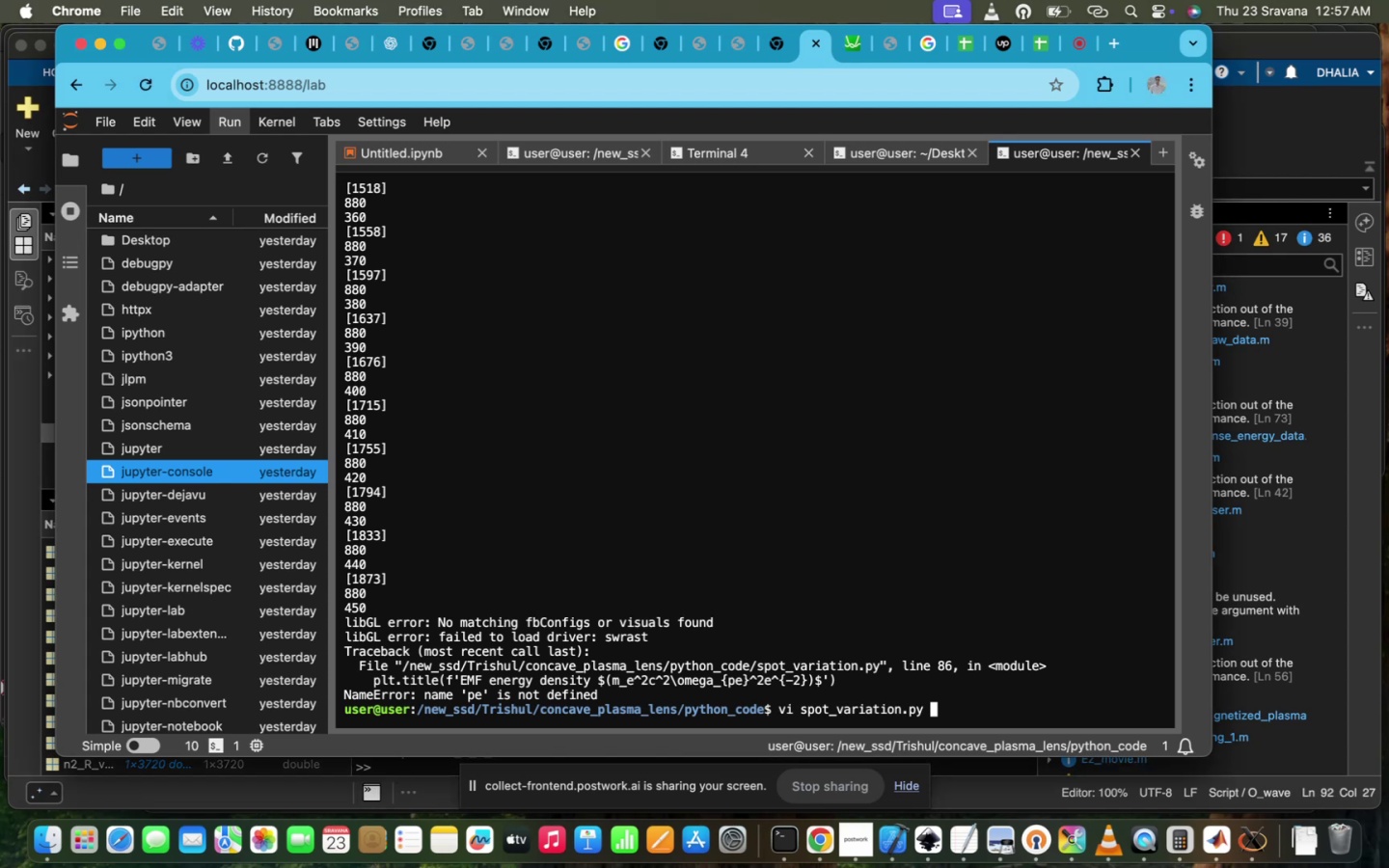 
hold_key(key=Enter, duration=0.51)
 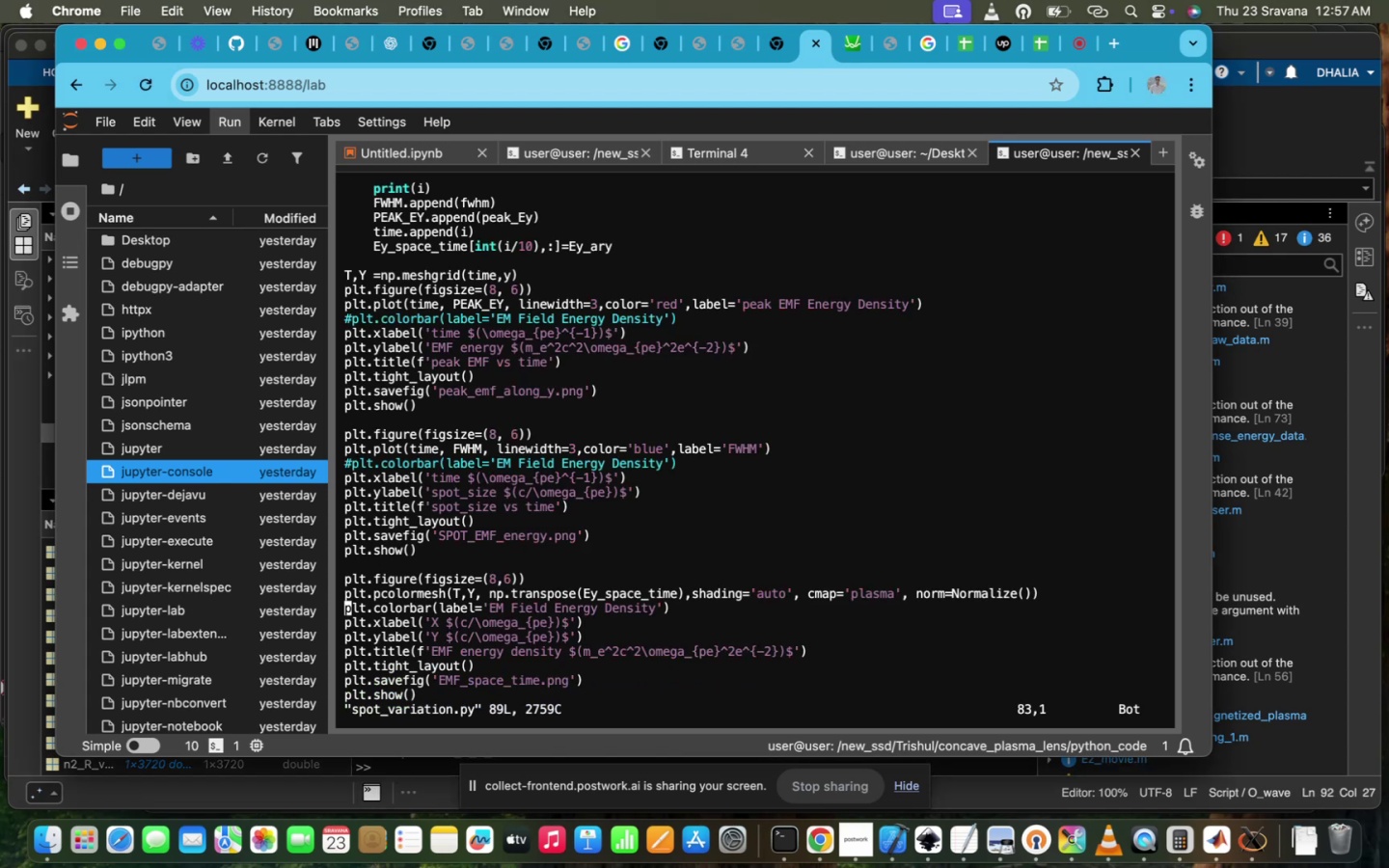 
scroll: coordinate [759, 511], scroll_direction: down, amount: 7.0
 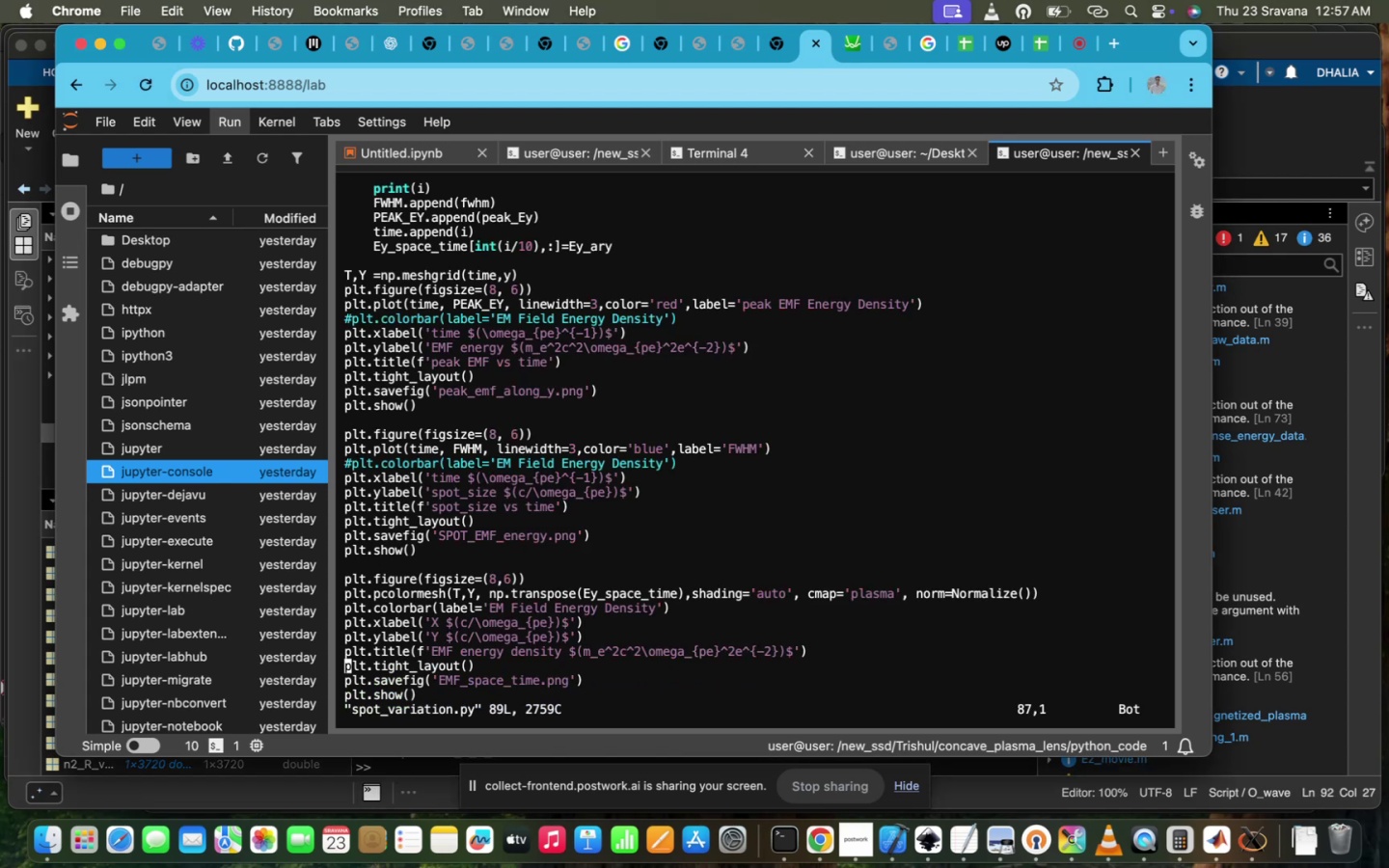 
scroll: coordinate [759, 511], scroll_direction: up, amount: 5.0
 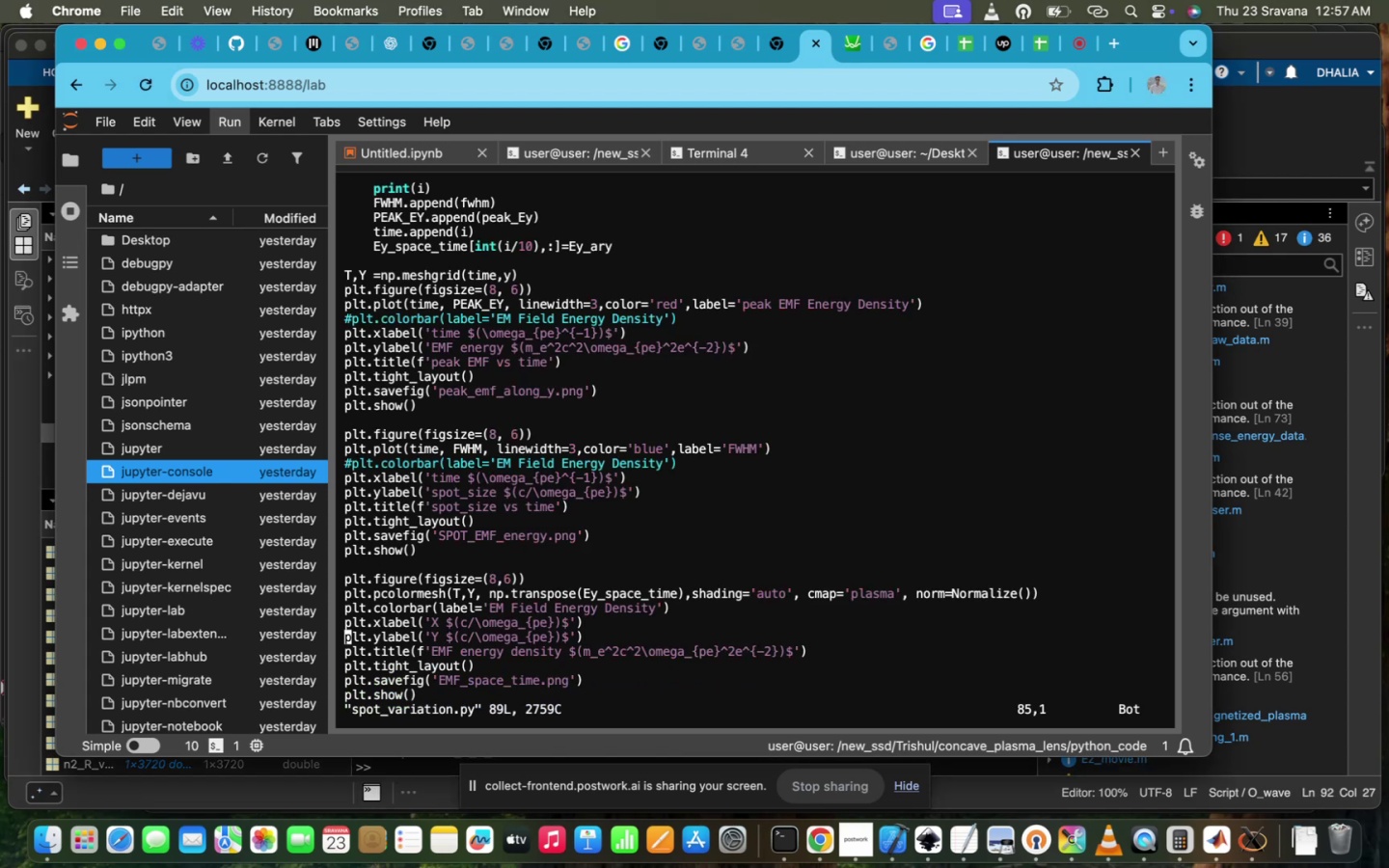 
hold_key(key=ArrowRight, duration=1.47)
 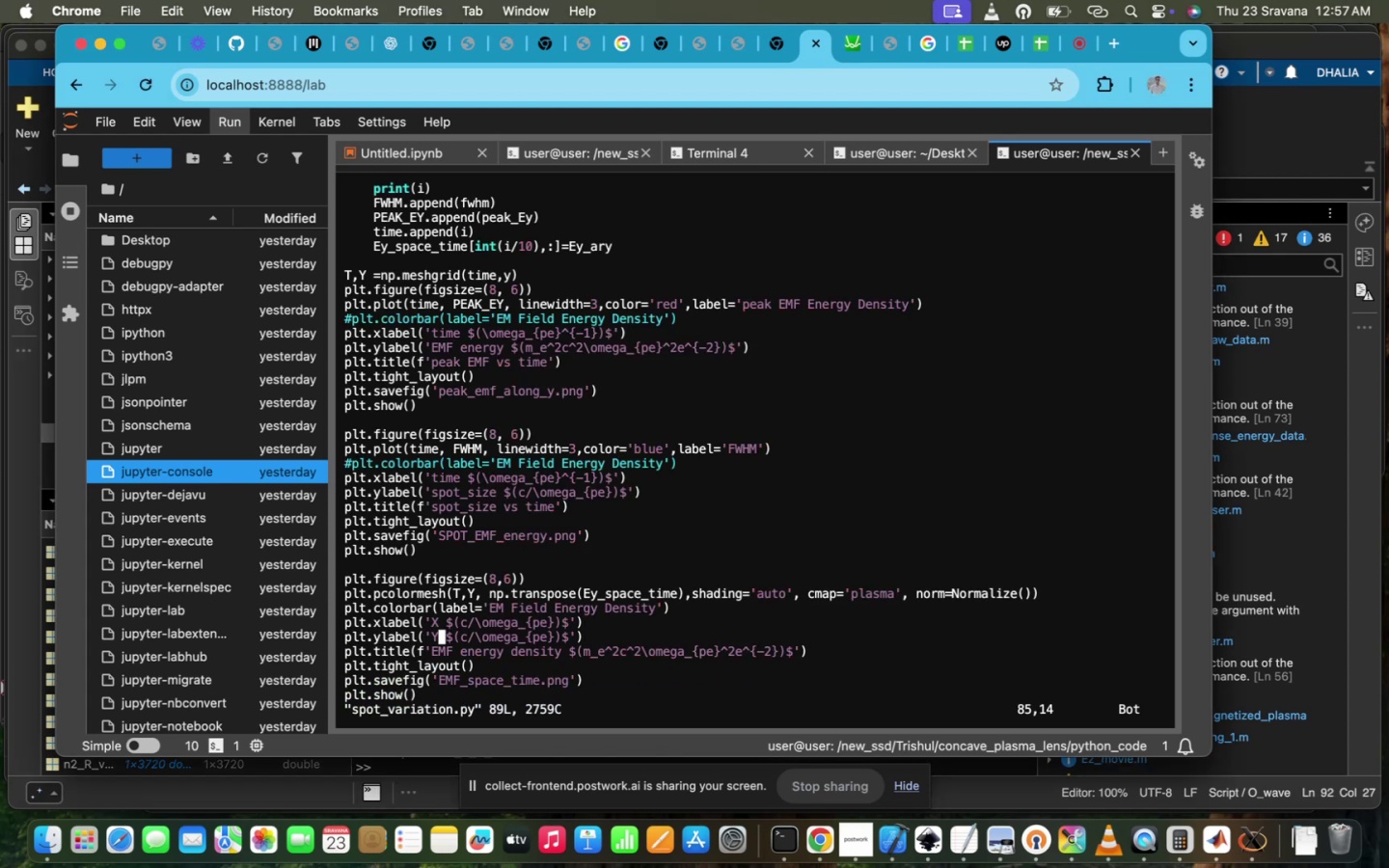 
key(ArrowDown)
 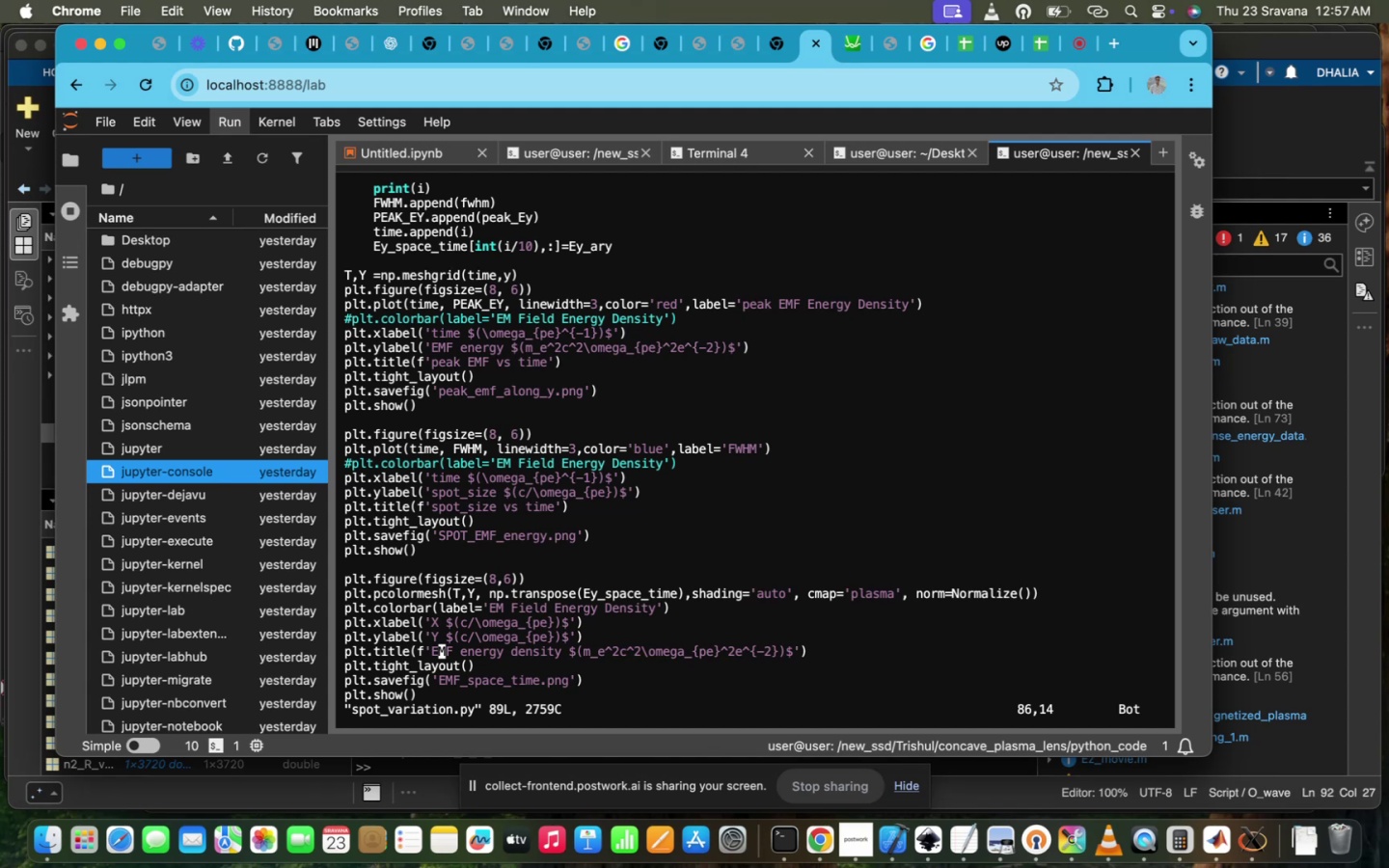 
key(ArrowUp)
 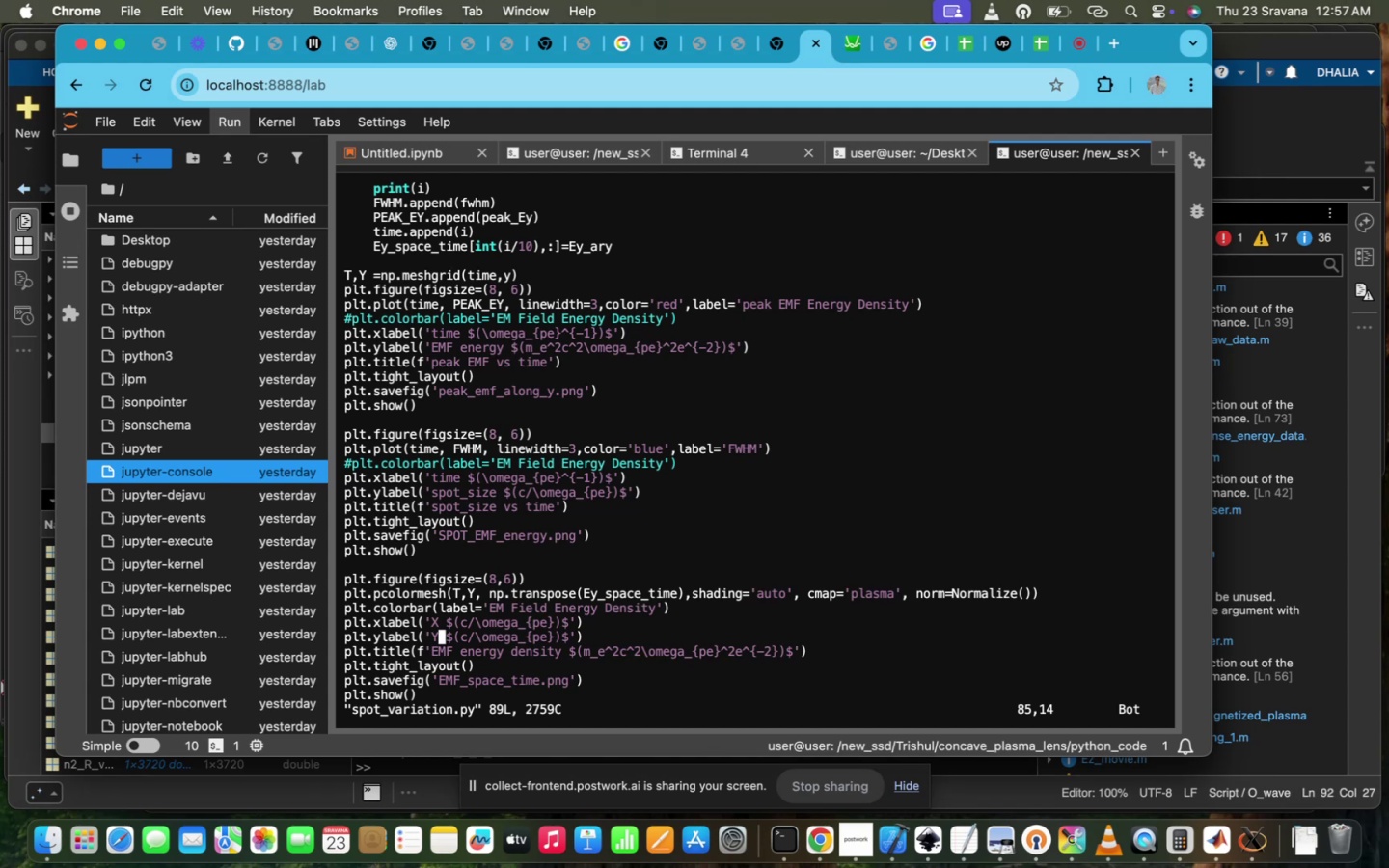 
key(ArrowUp)
 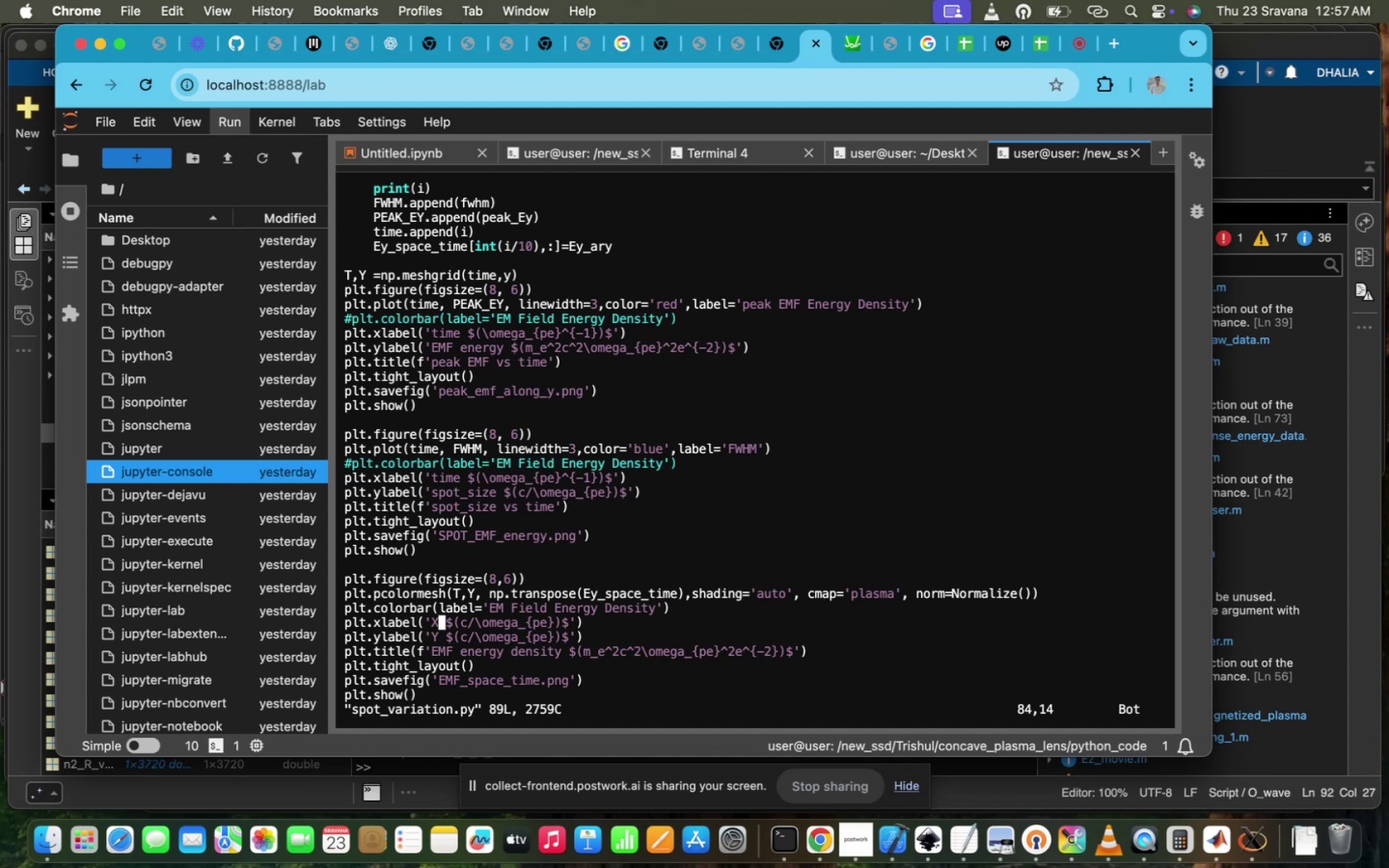 
key(Backspace)
 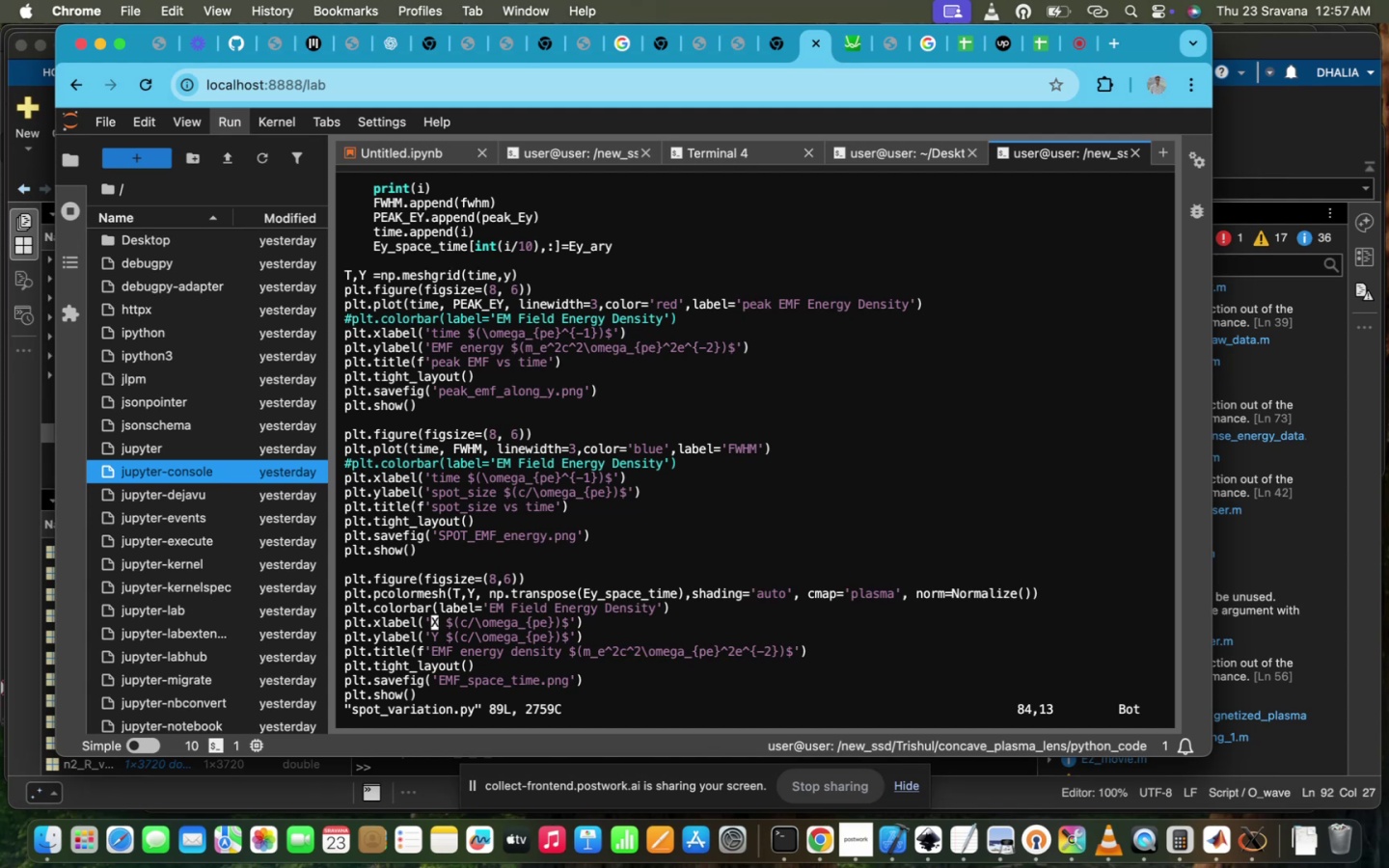 
key(ArrowRight)
 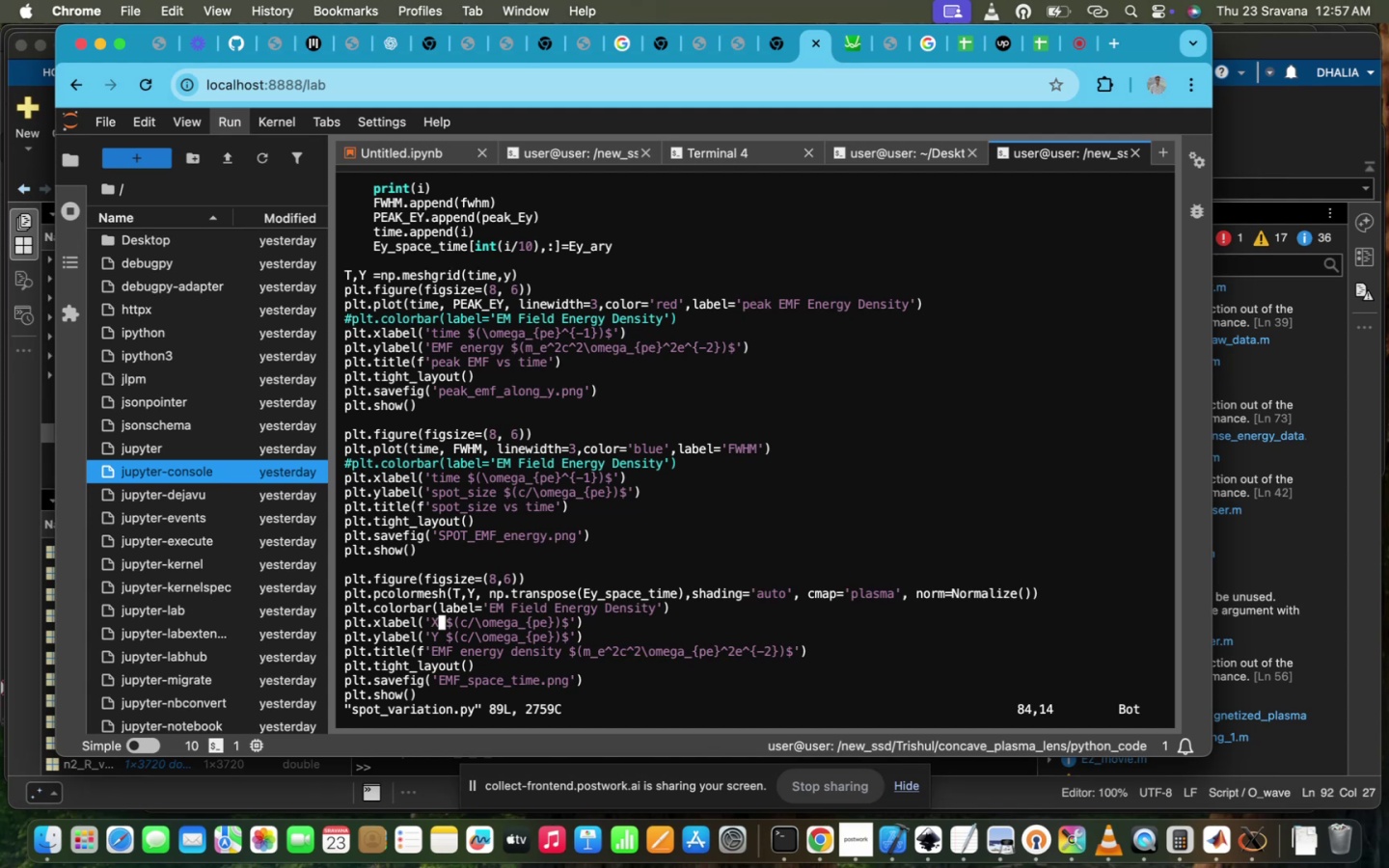 
type(i)
key(Backspace)
type(Time)
 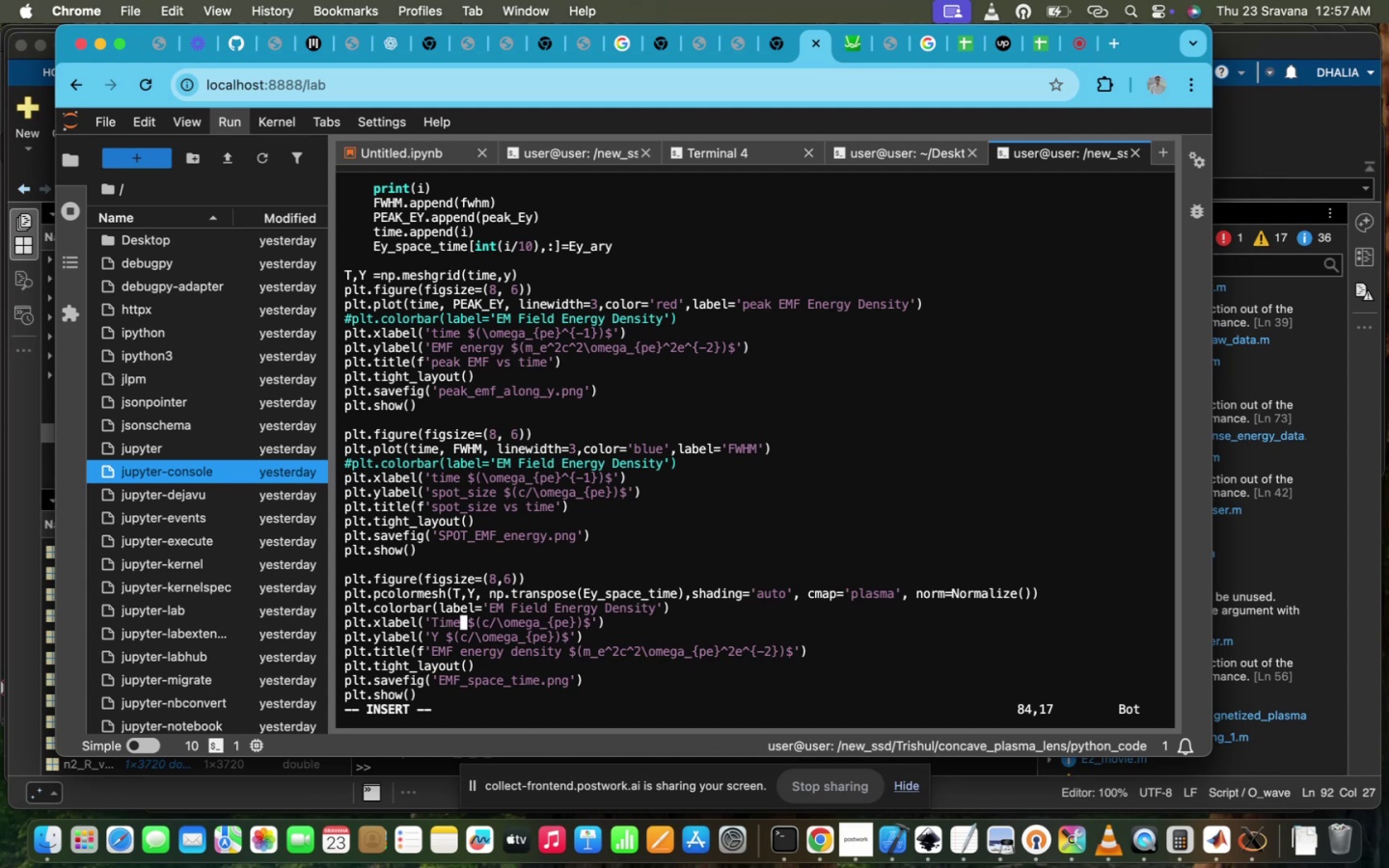 
key(ArrowDown)
 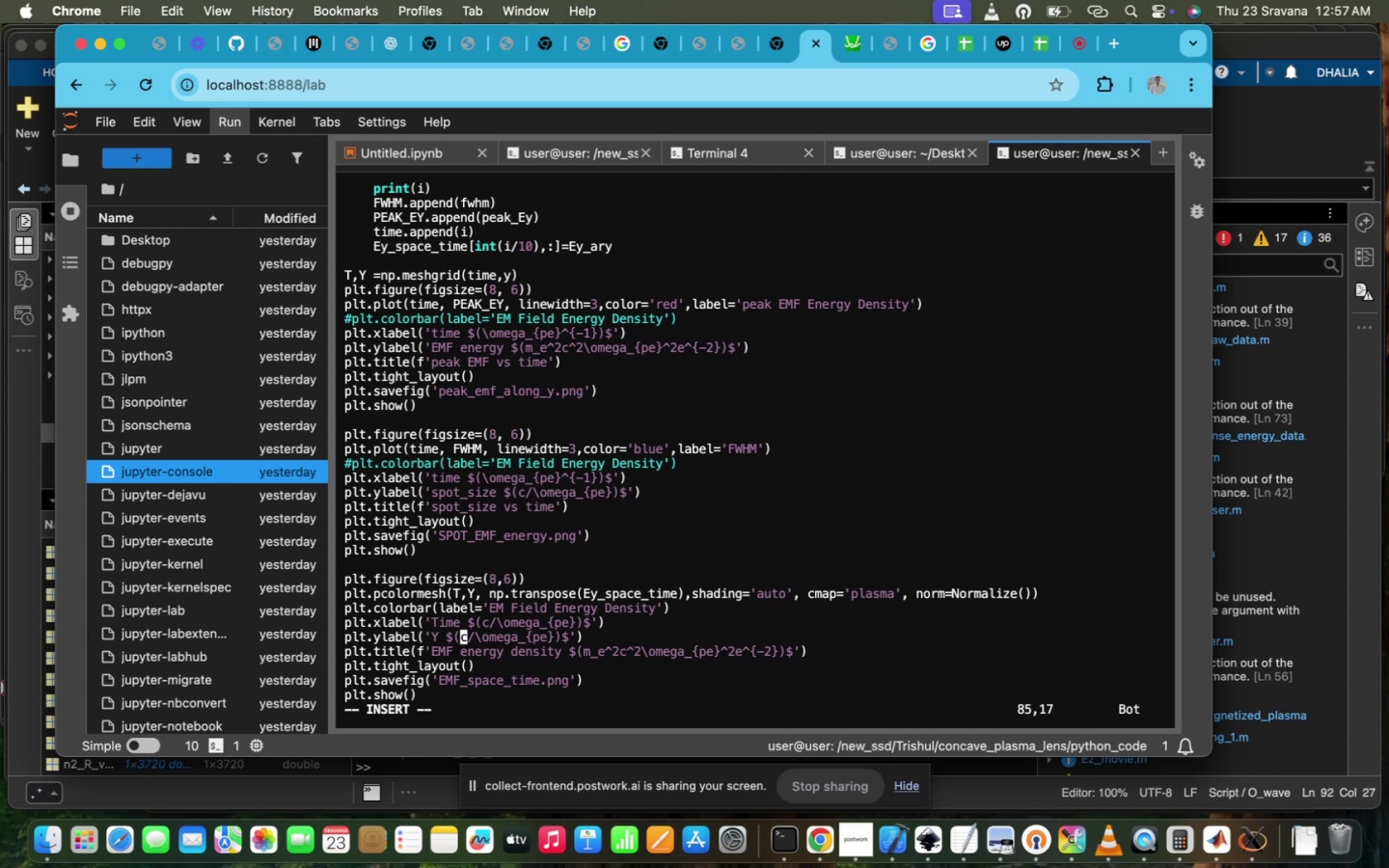 
key(ArrowDown)
 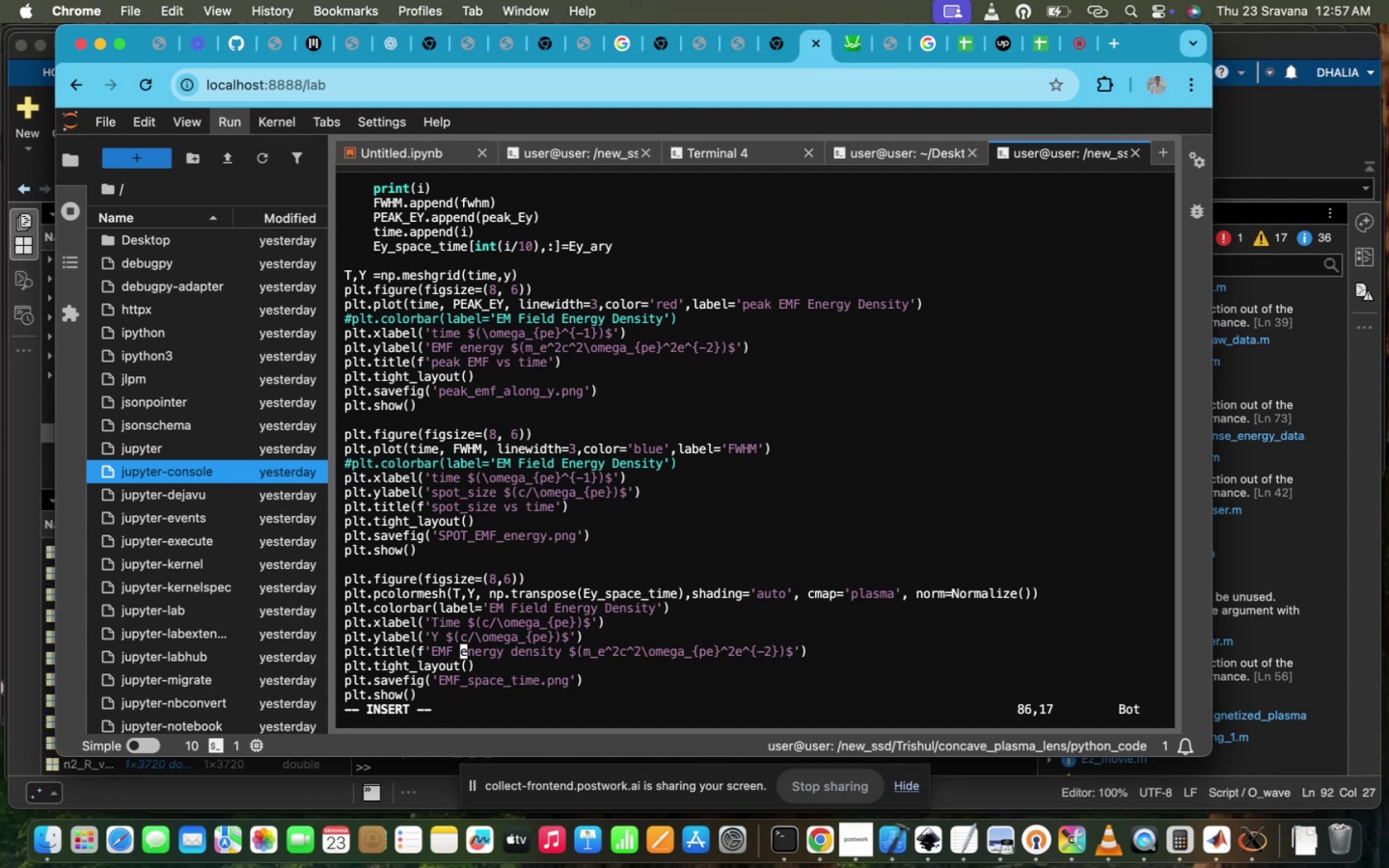 
key(ArrowUp)
 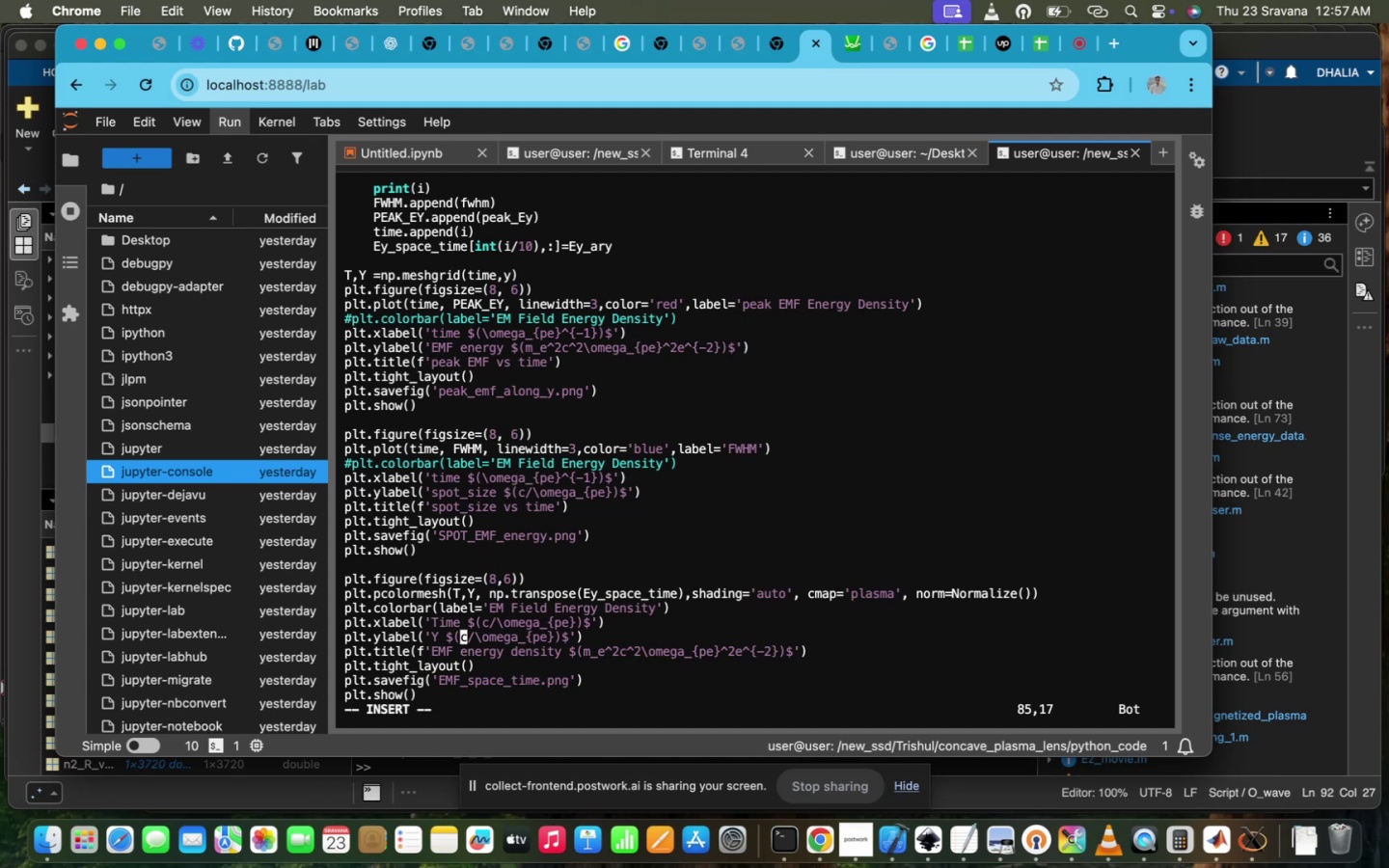 
key(ArrowUp)
 